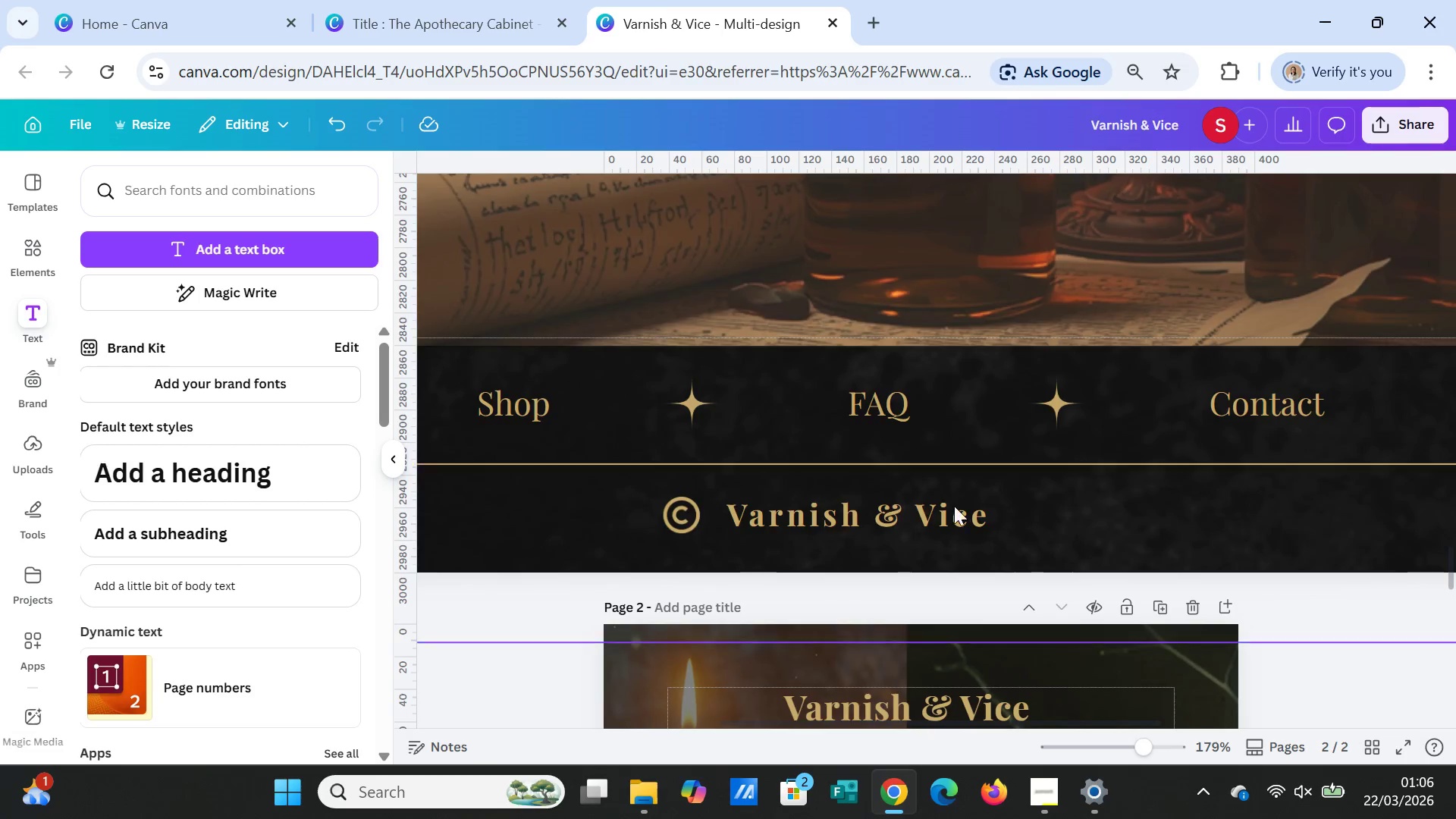 
scroll: coordinate [954, 506], scroll_direction: down, amount: 2.0
 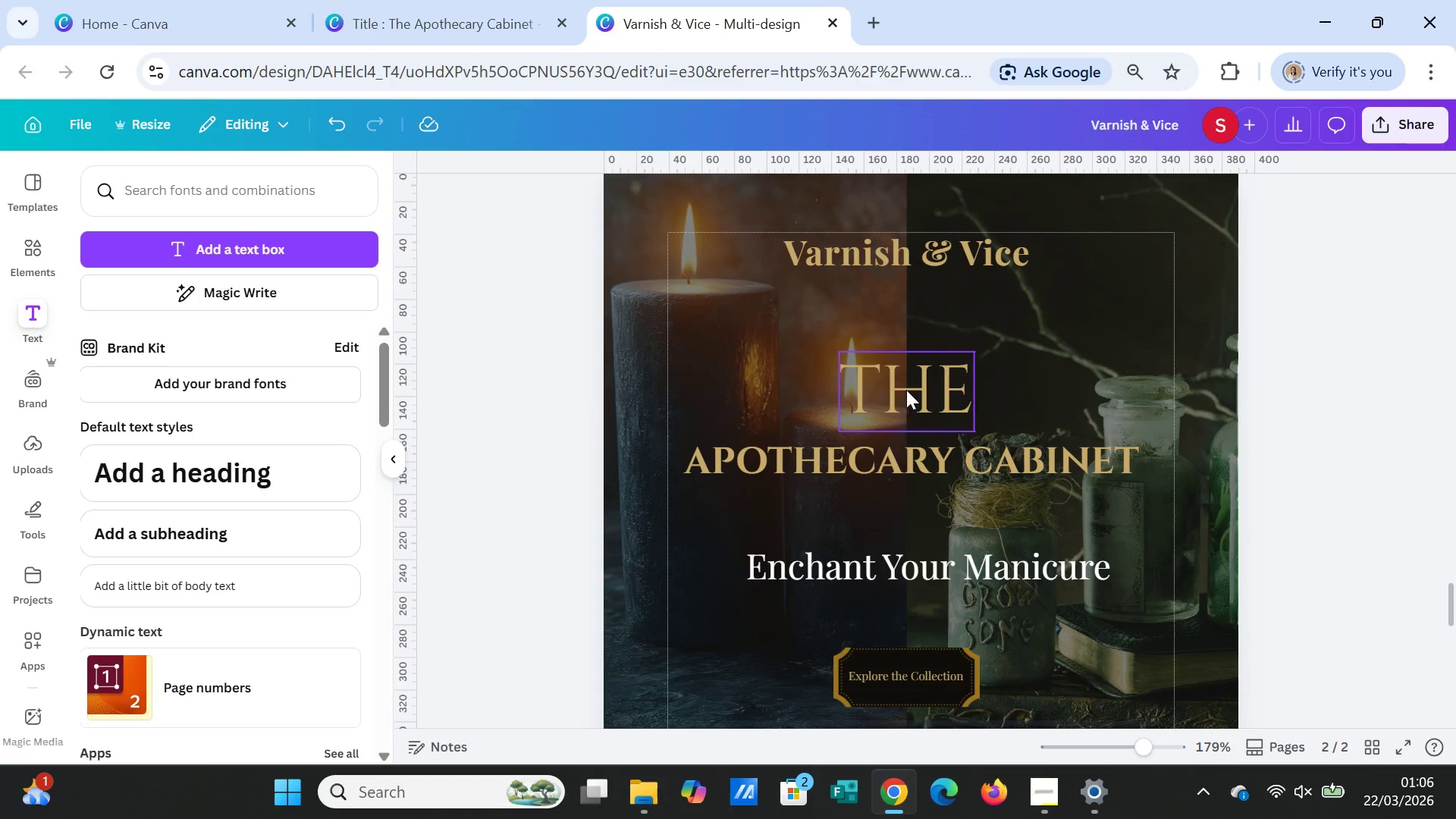 
left_click([906, 390])
 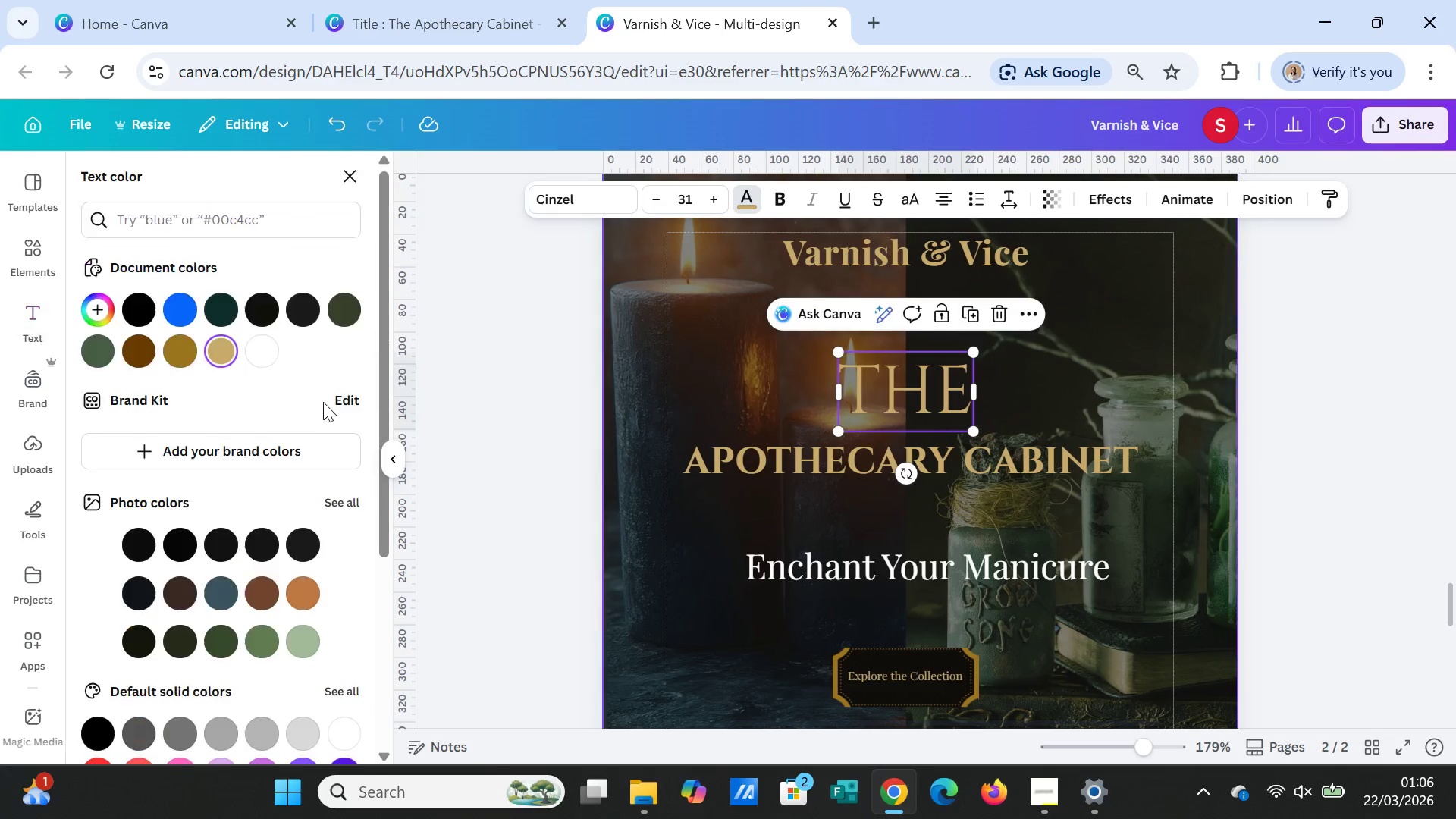 
mouse_move([234, 344])
 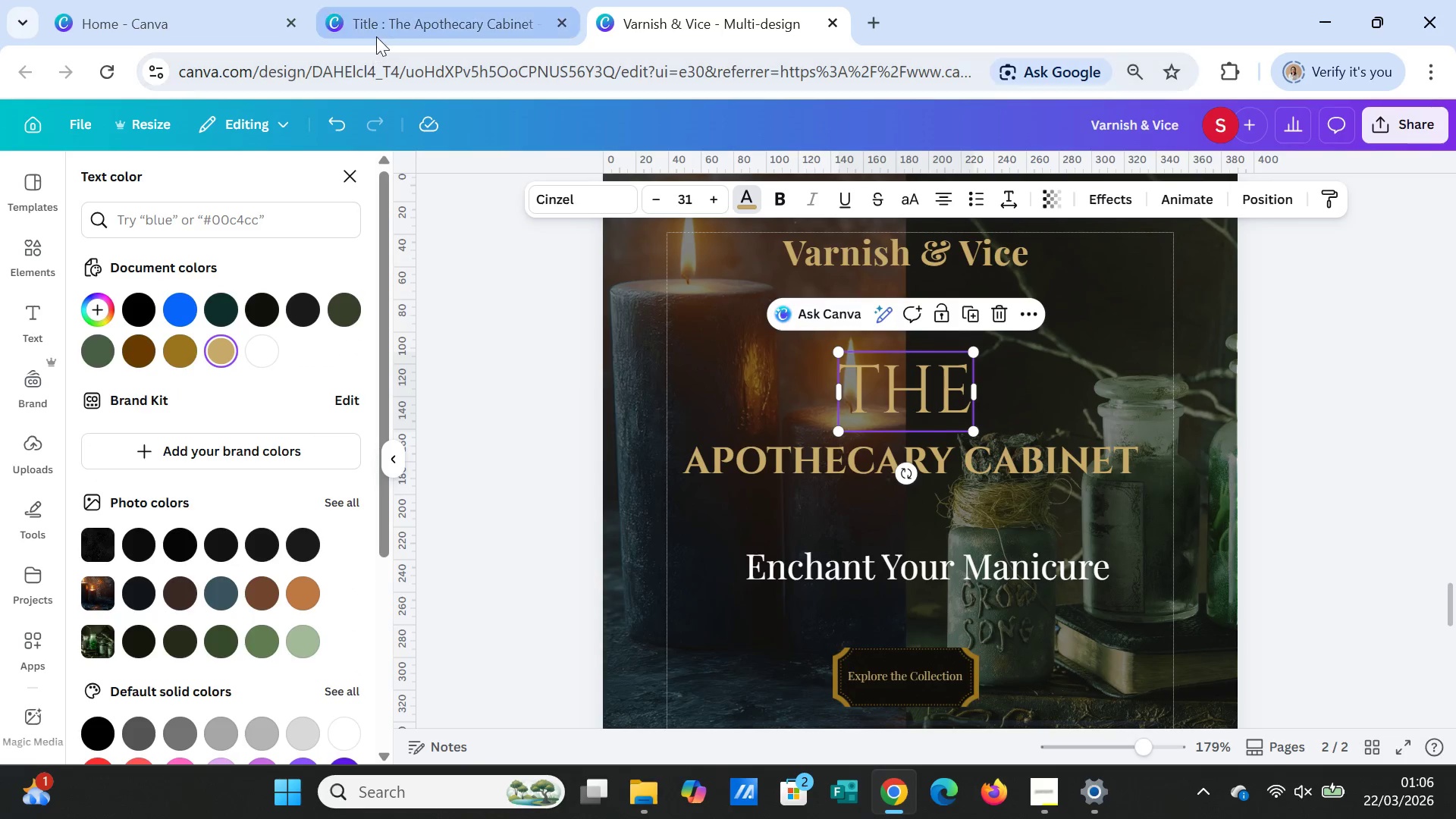 
left_click([376, 36])
 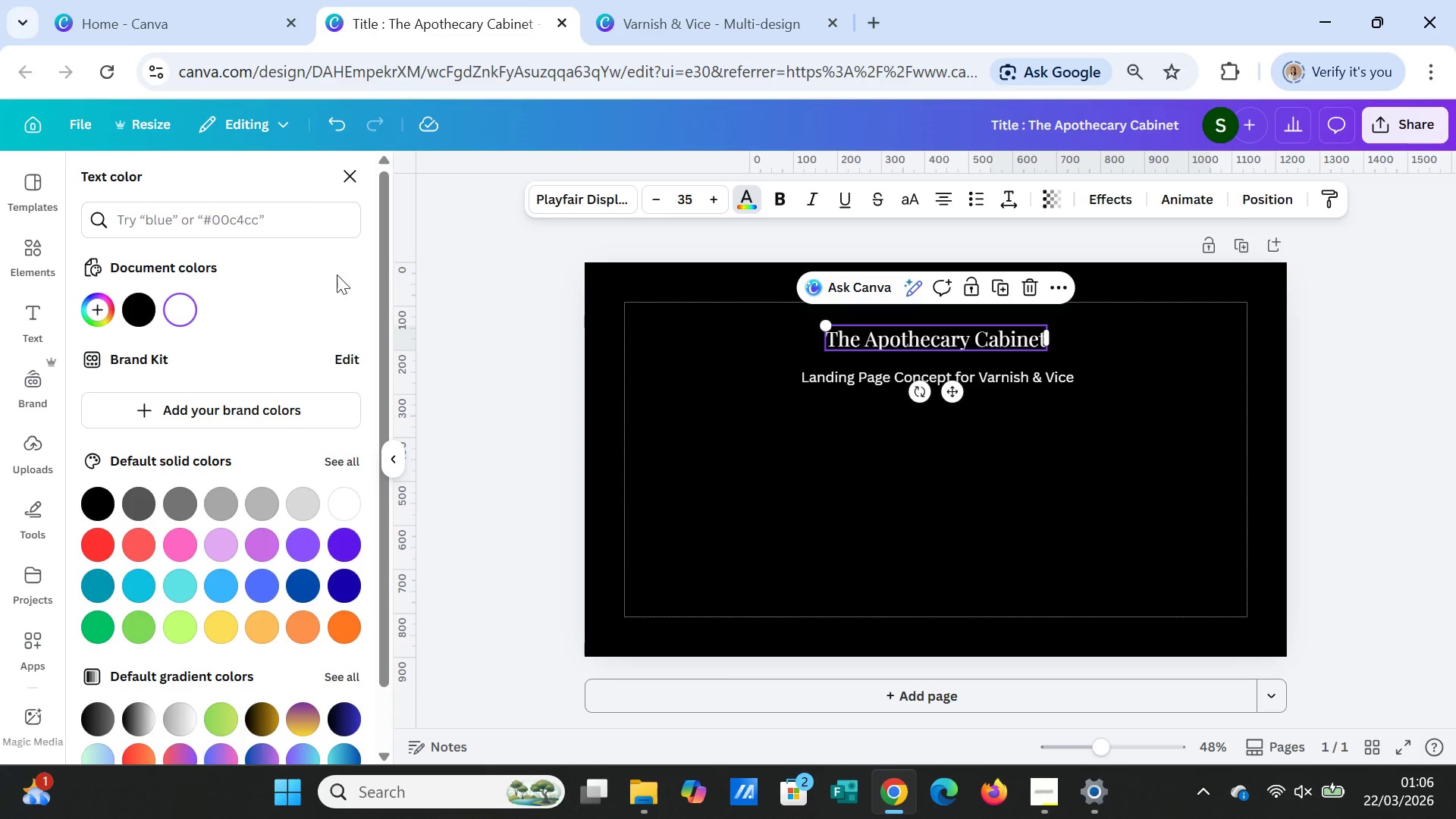 
left_click([278, 231])
 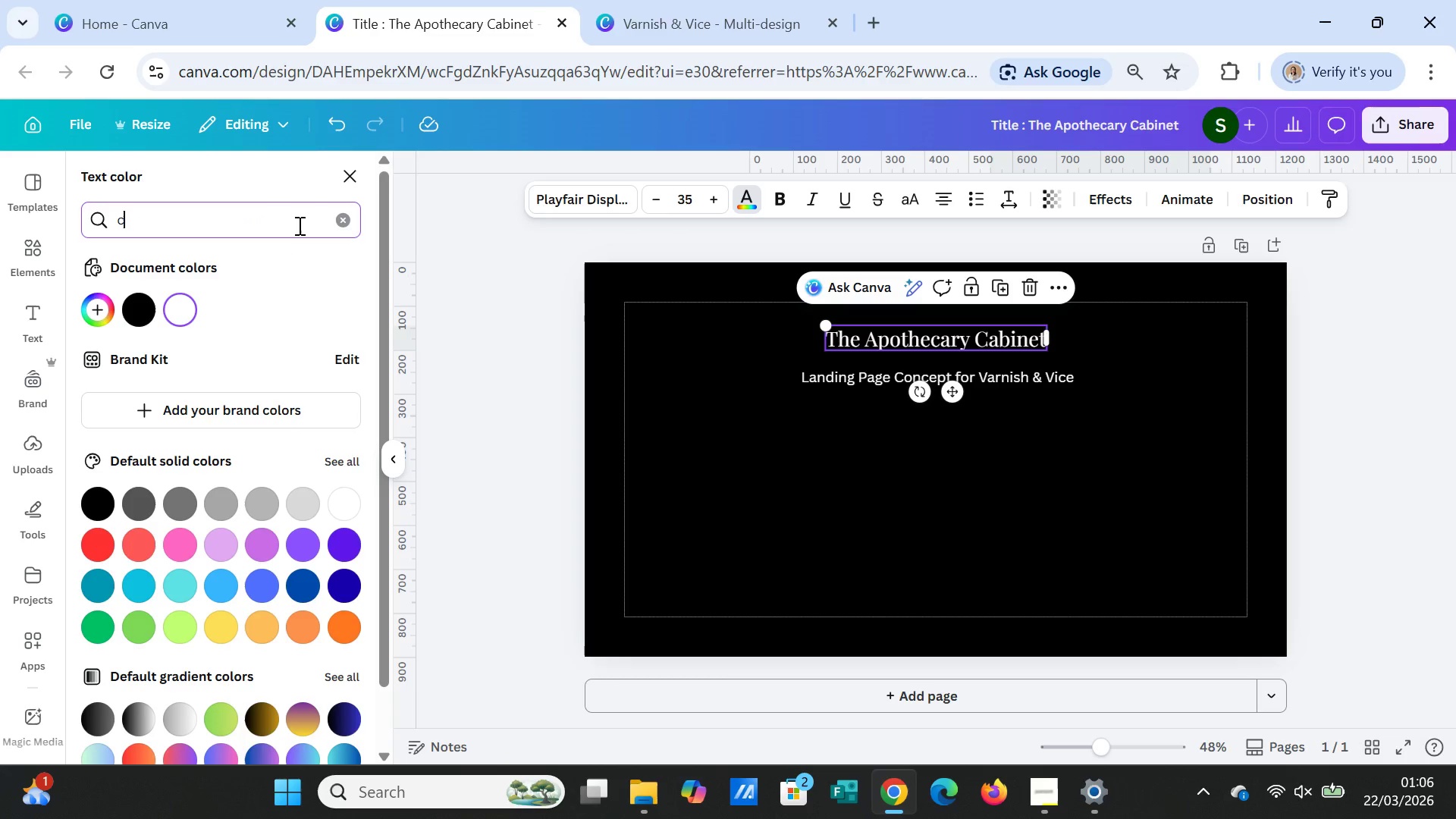 
type(c8a96a)
 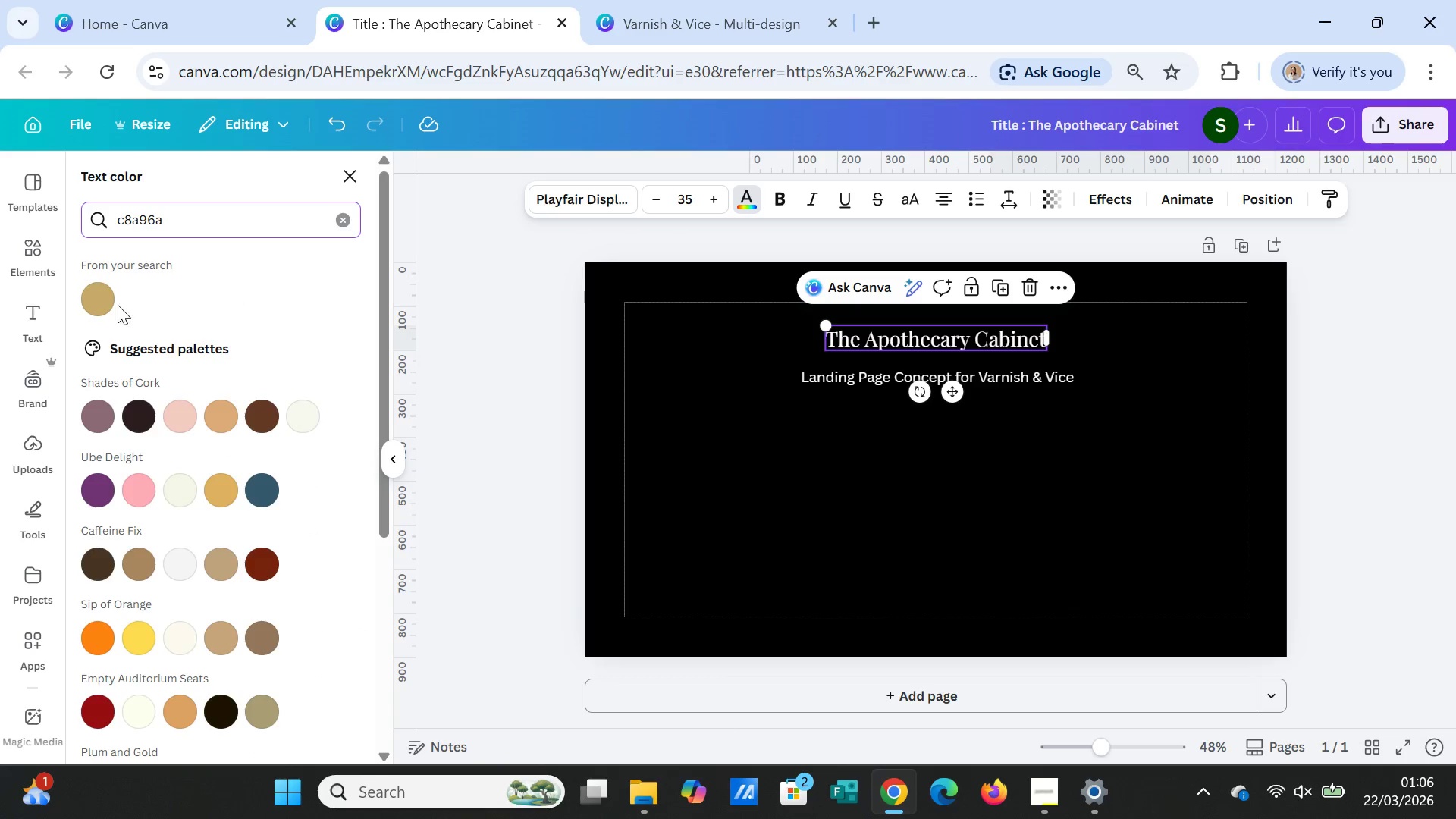 
left_click([105, 303])
 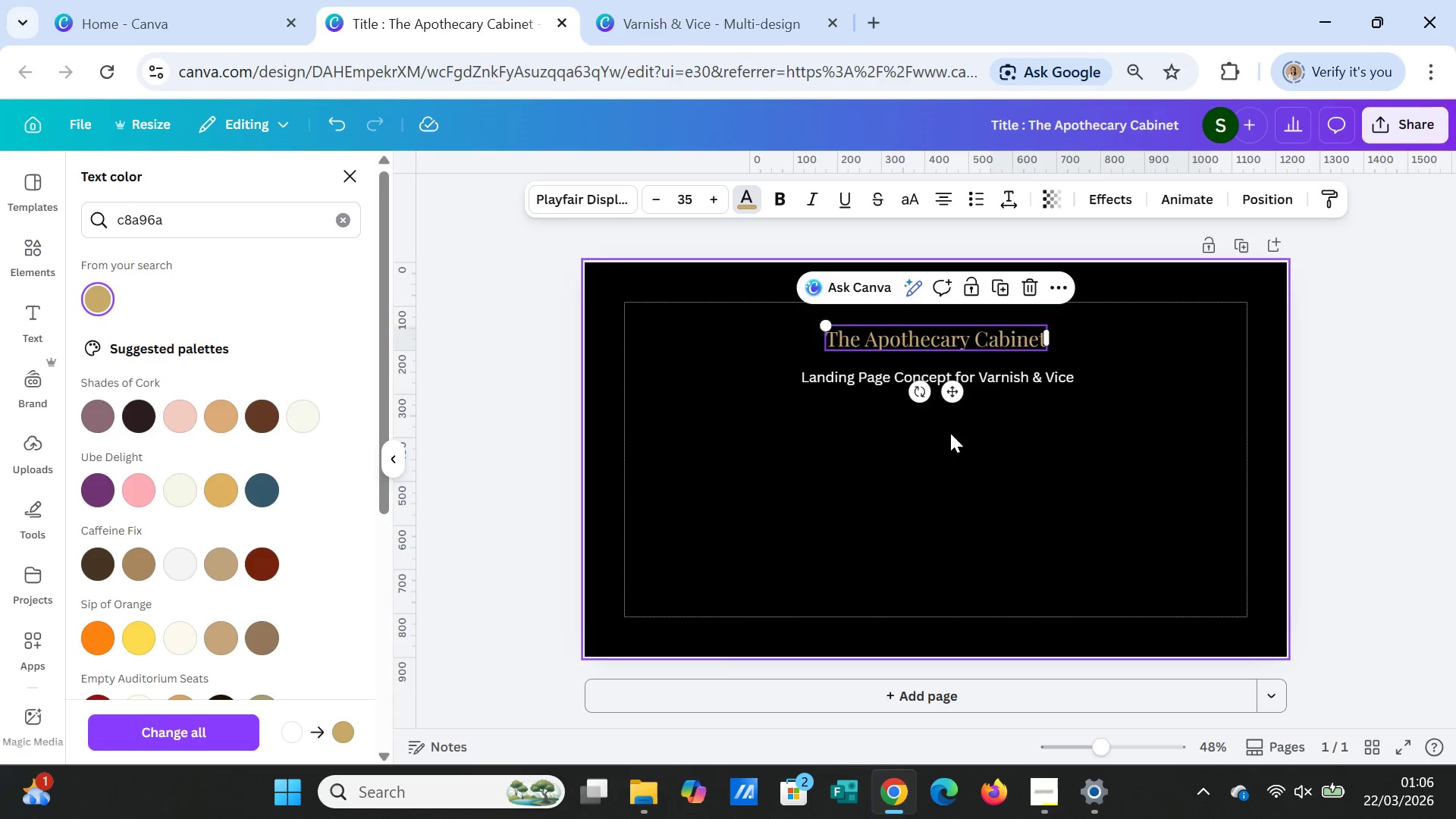 
left_click([959, 450])
 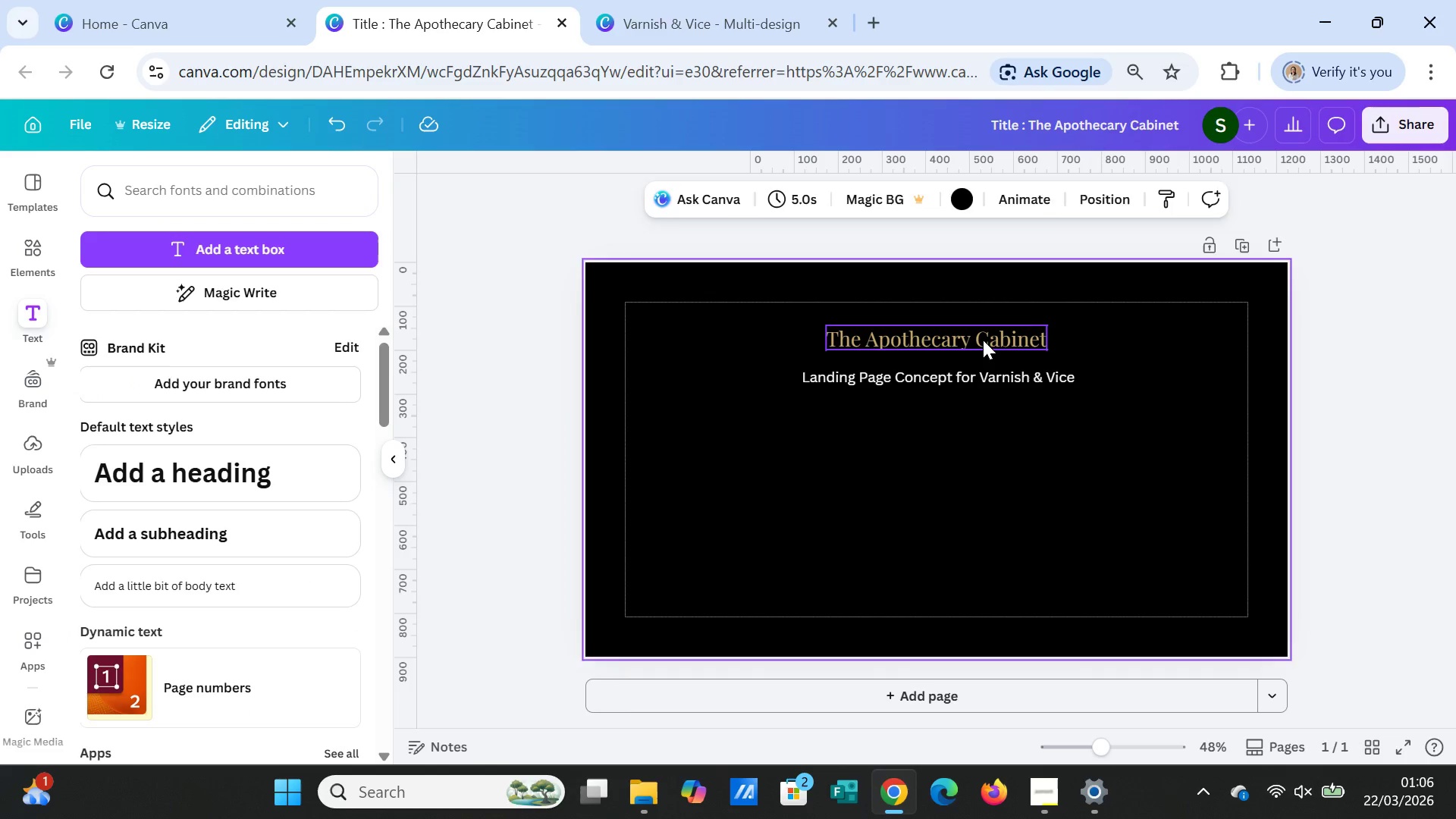 
left_click([983, 340])
 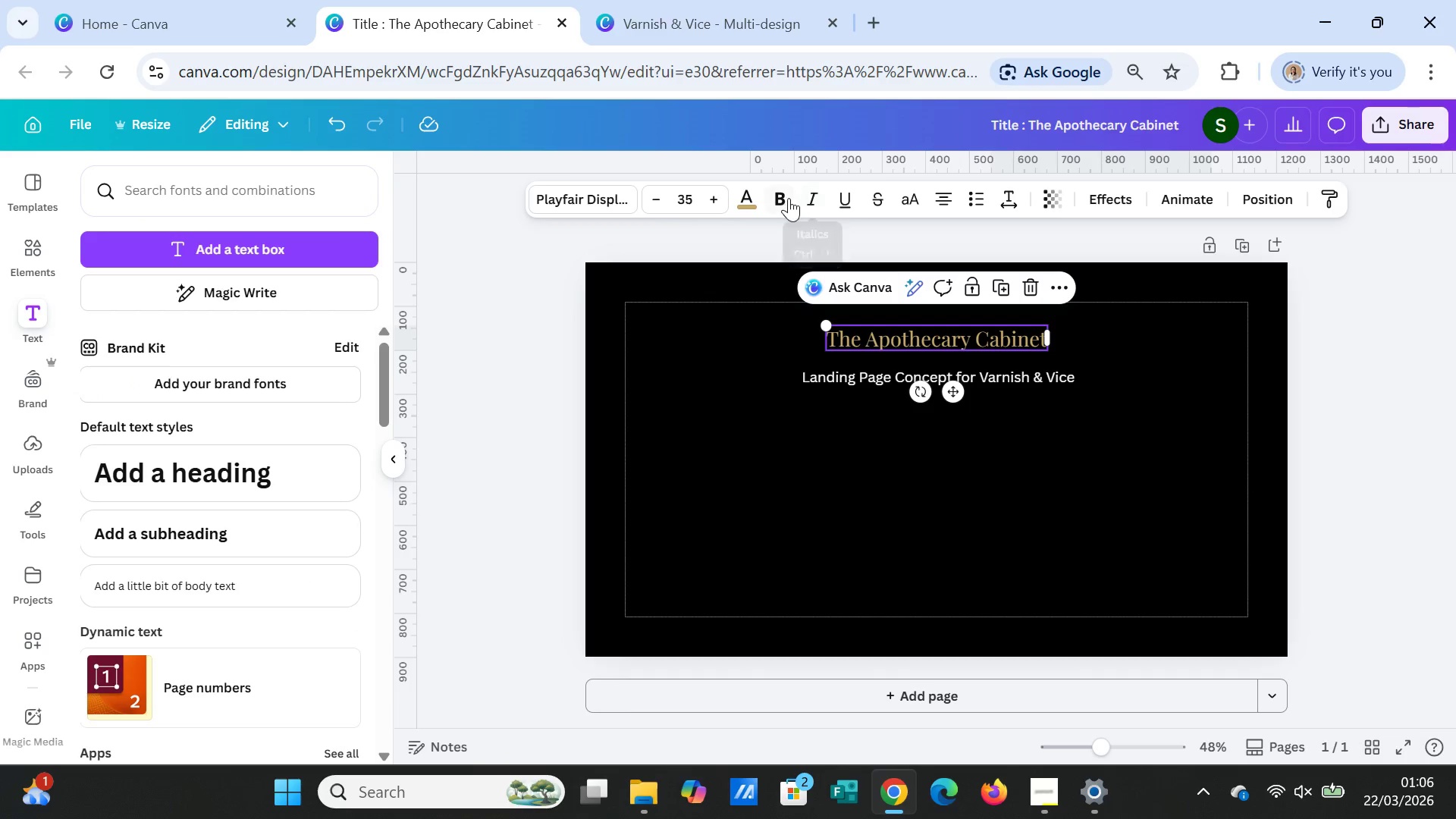 
left_click([786, 196])
 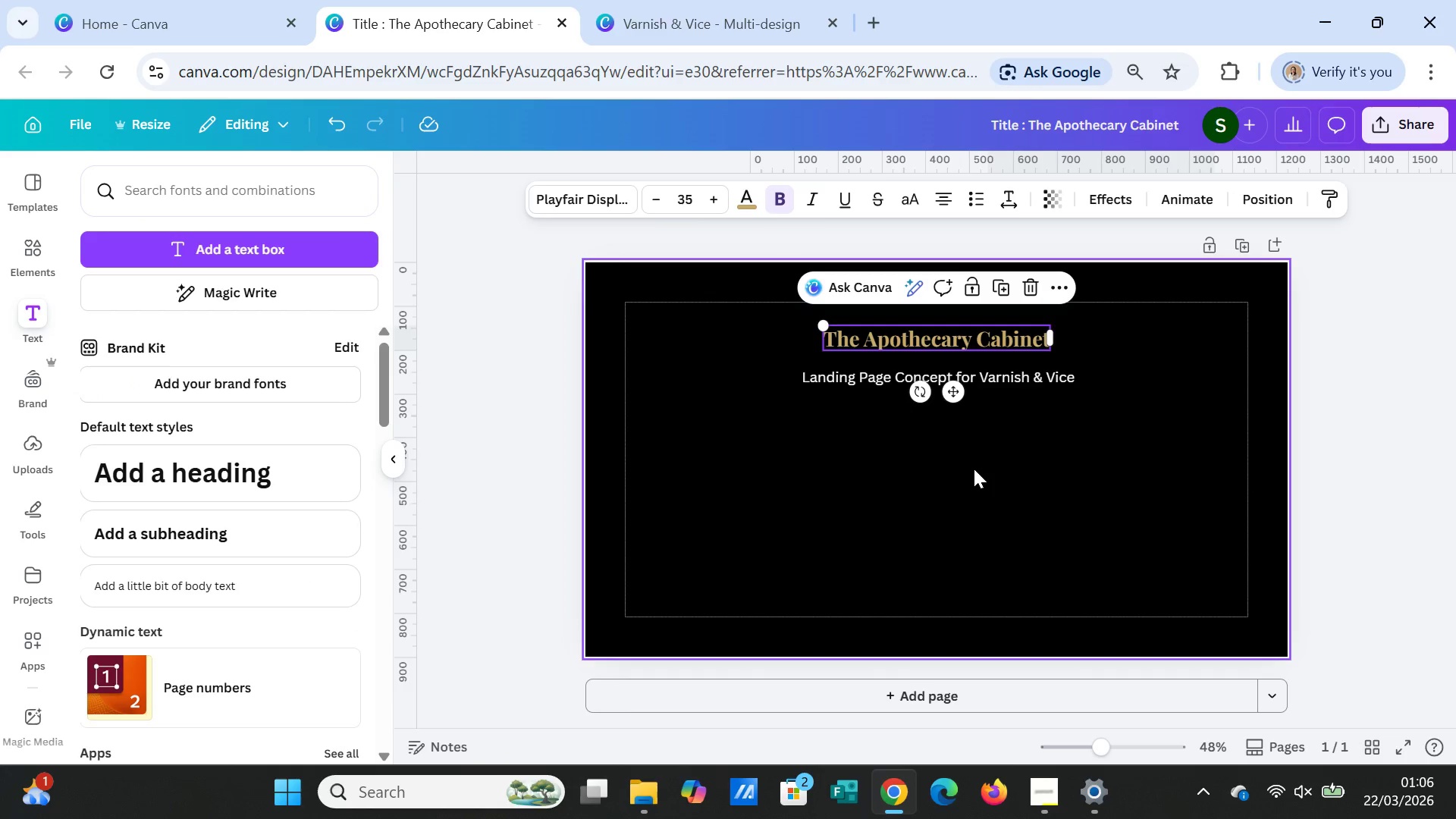 
left_click([974, 469])
 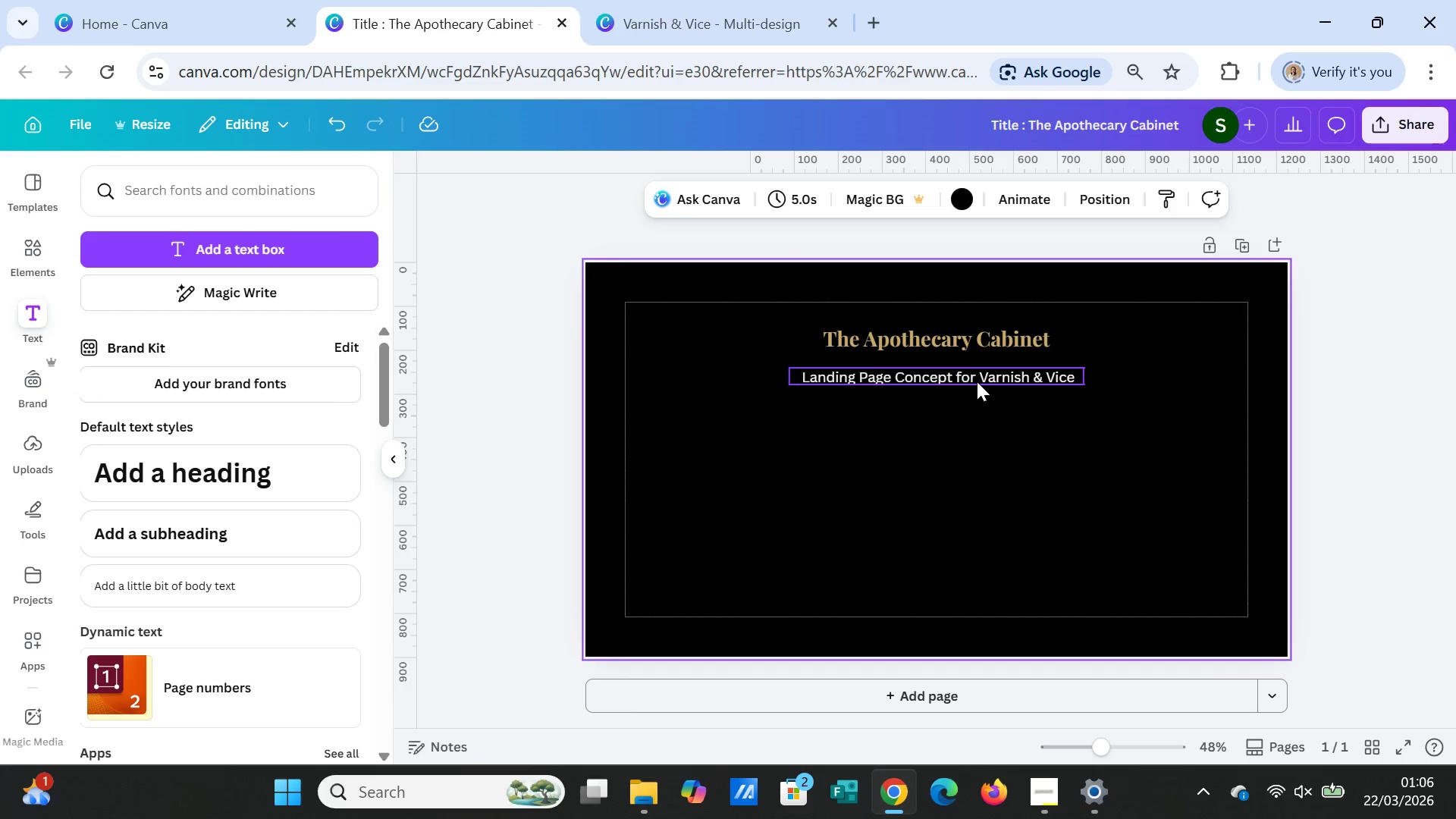 
left_click([977, 381])
 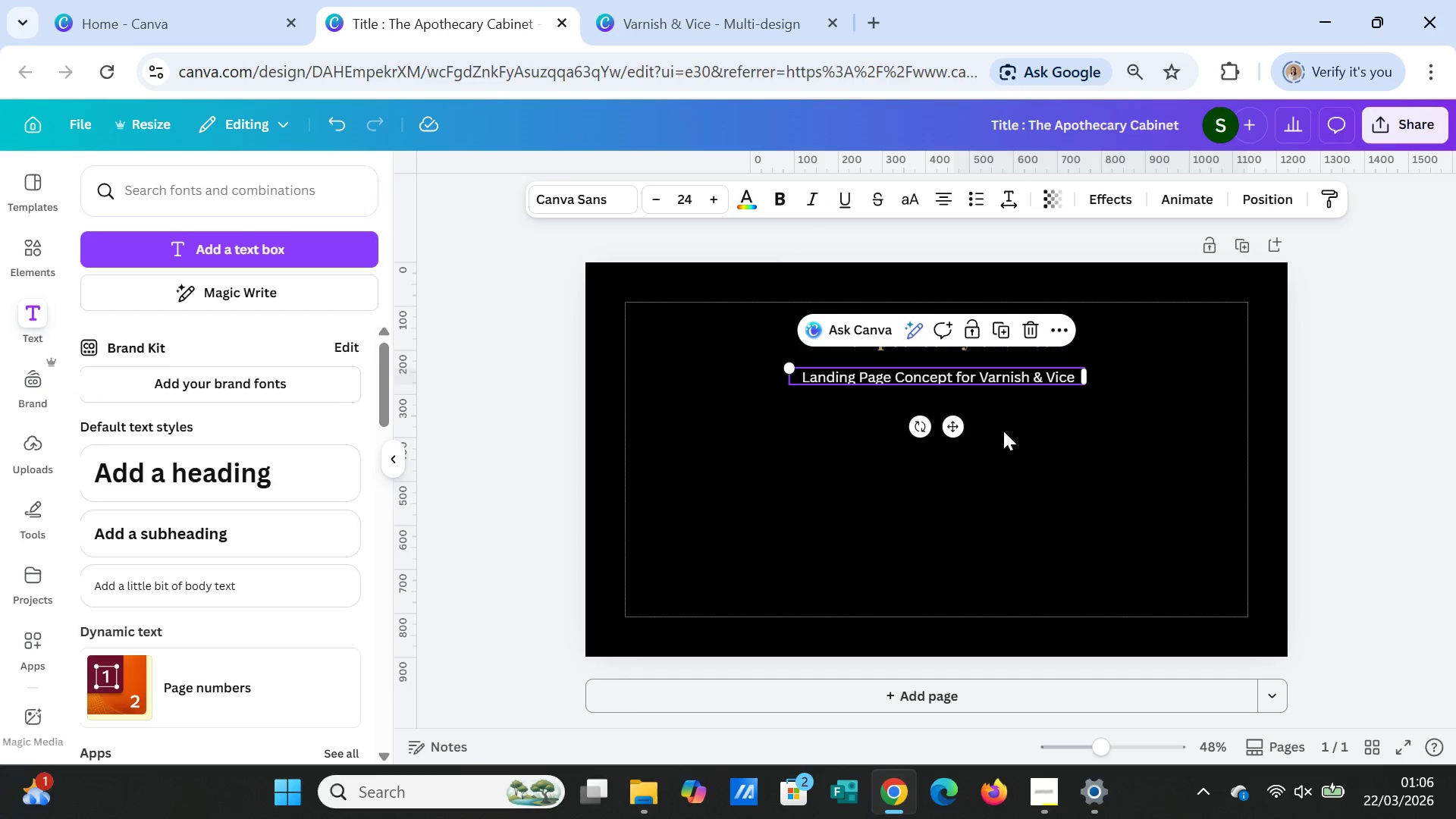 
left_click([1043, 449])
 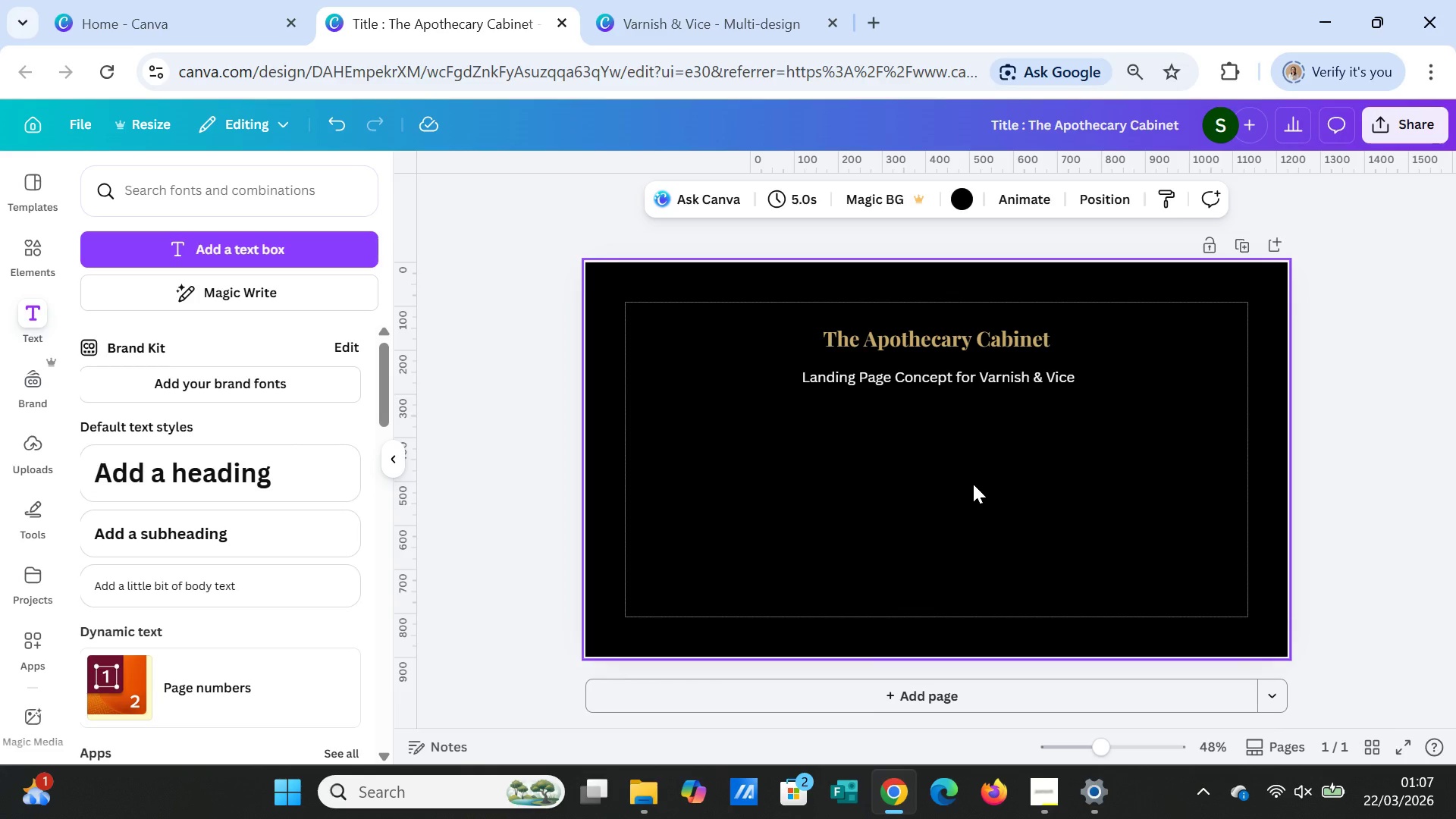 
wait(10.05)
 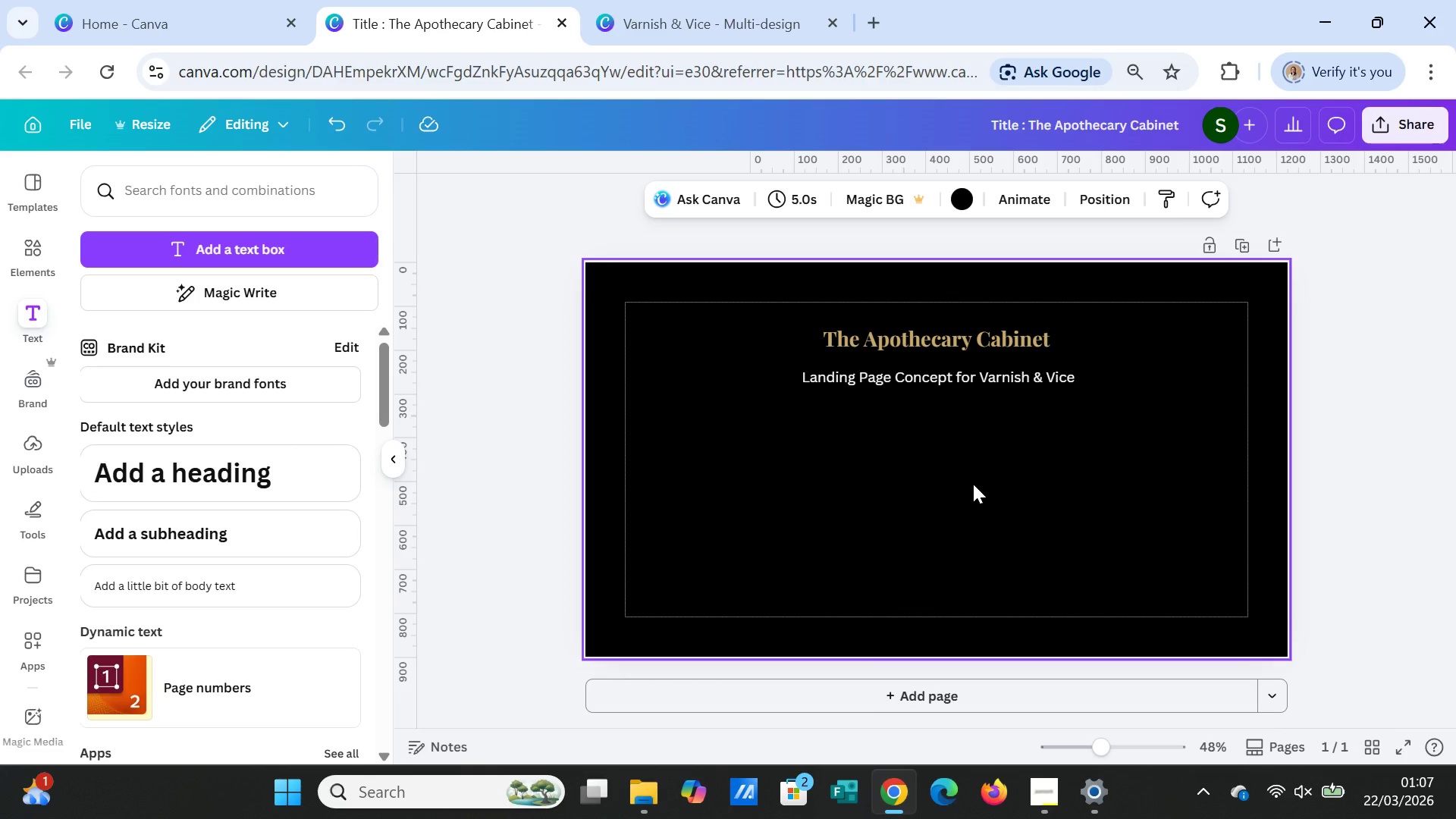 
left_click([41, 253])
 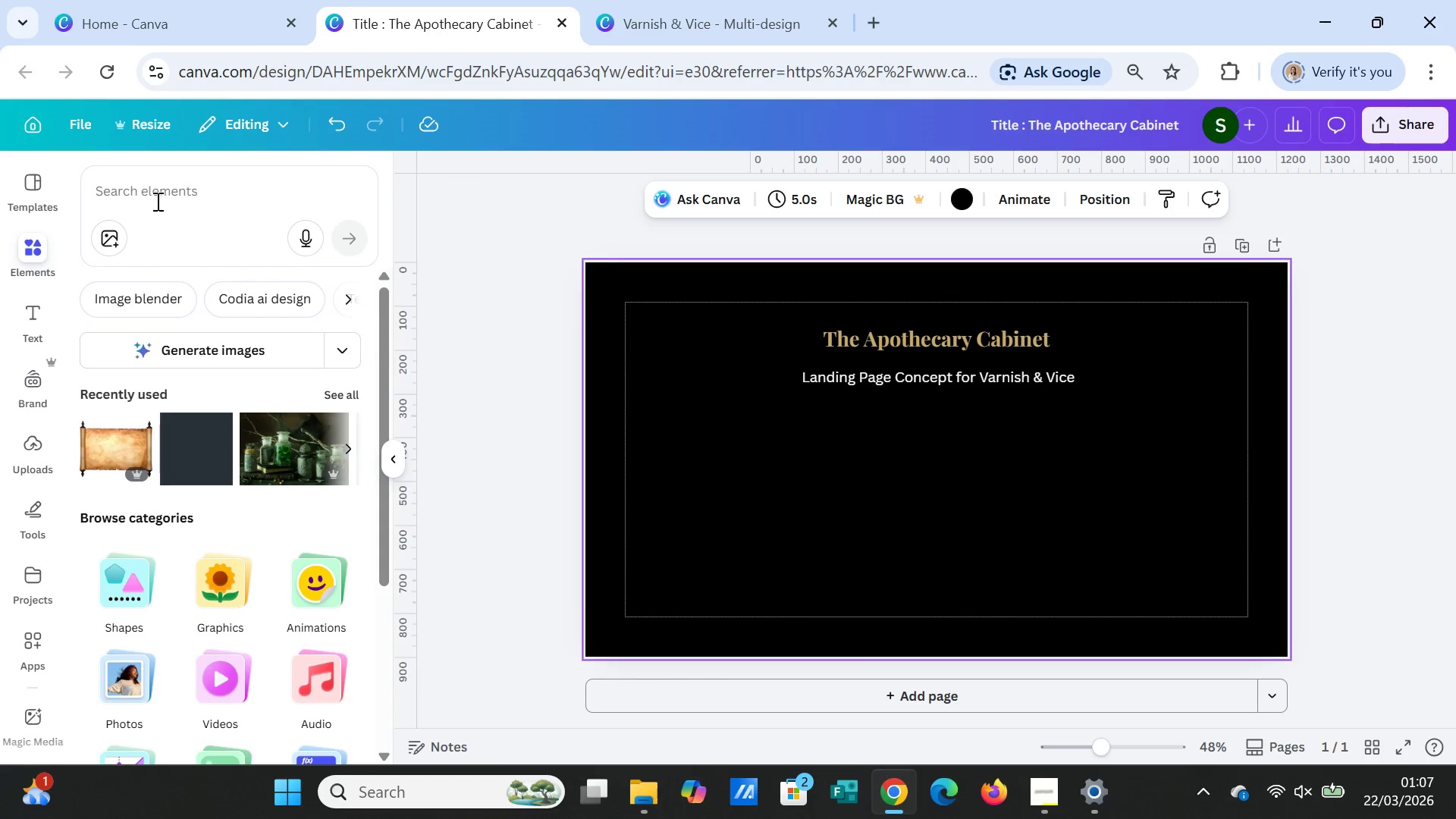 
left_click([156, 199])
 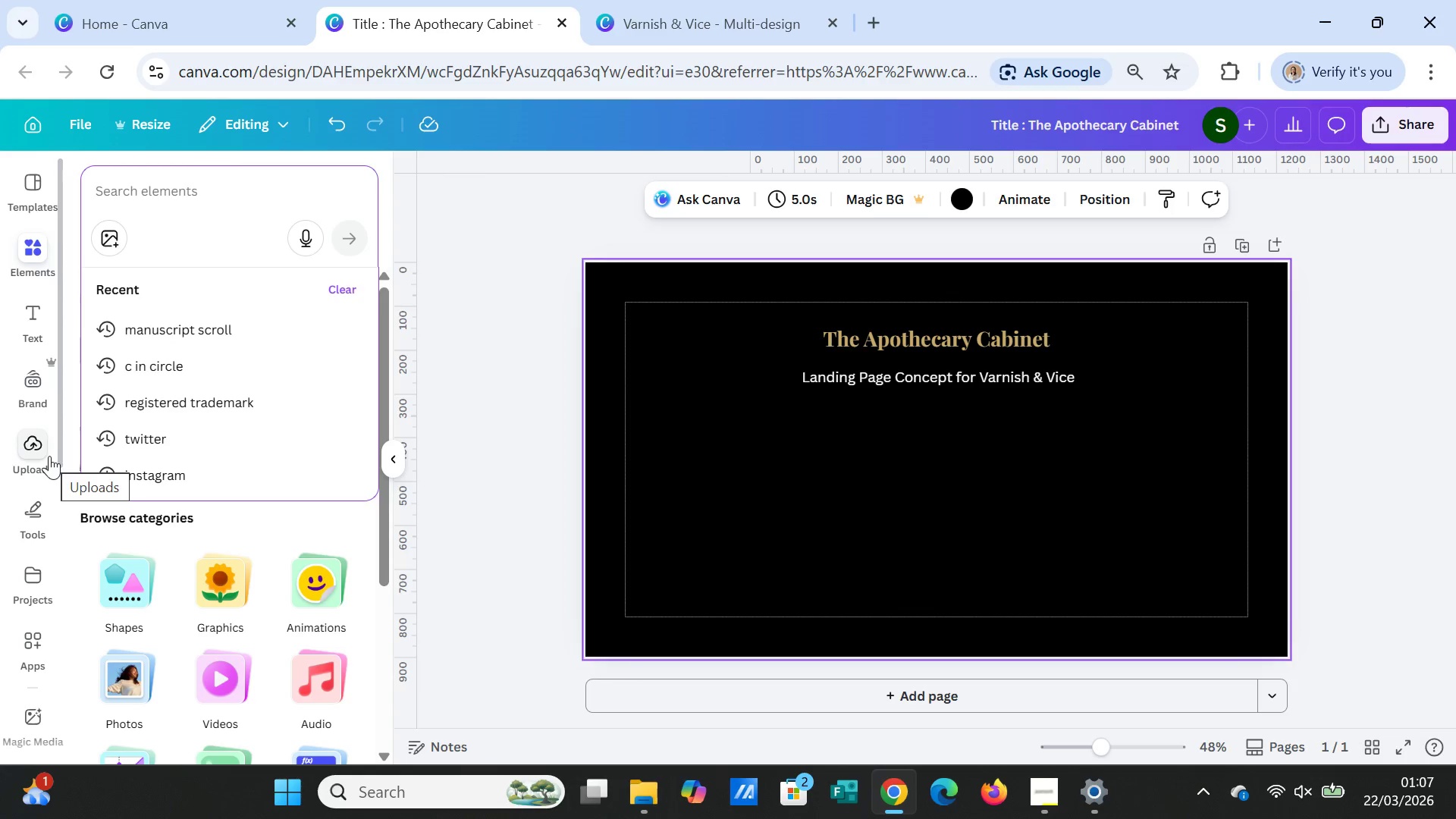 
type(mystical aesthetic dark)
 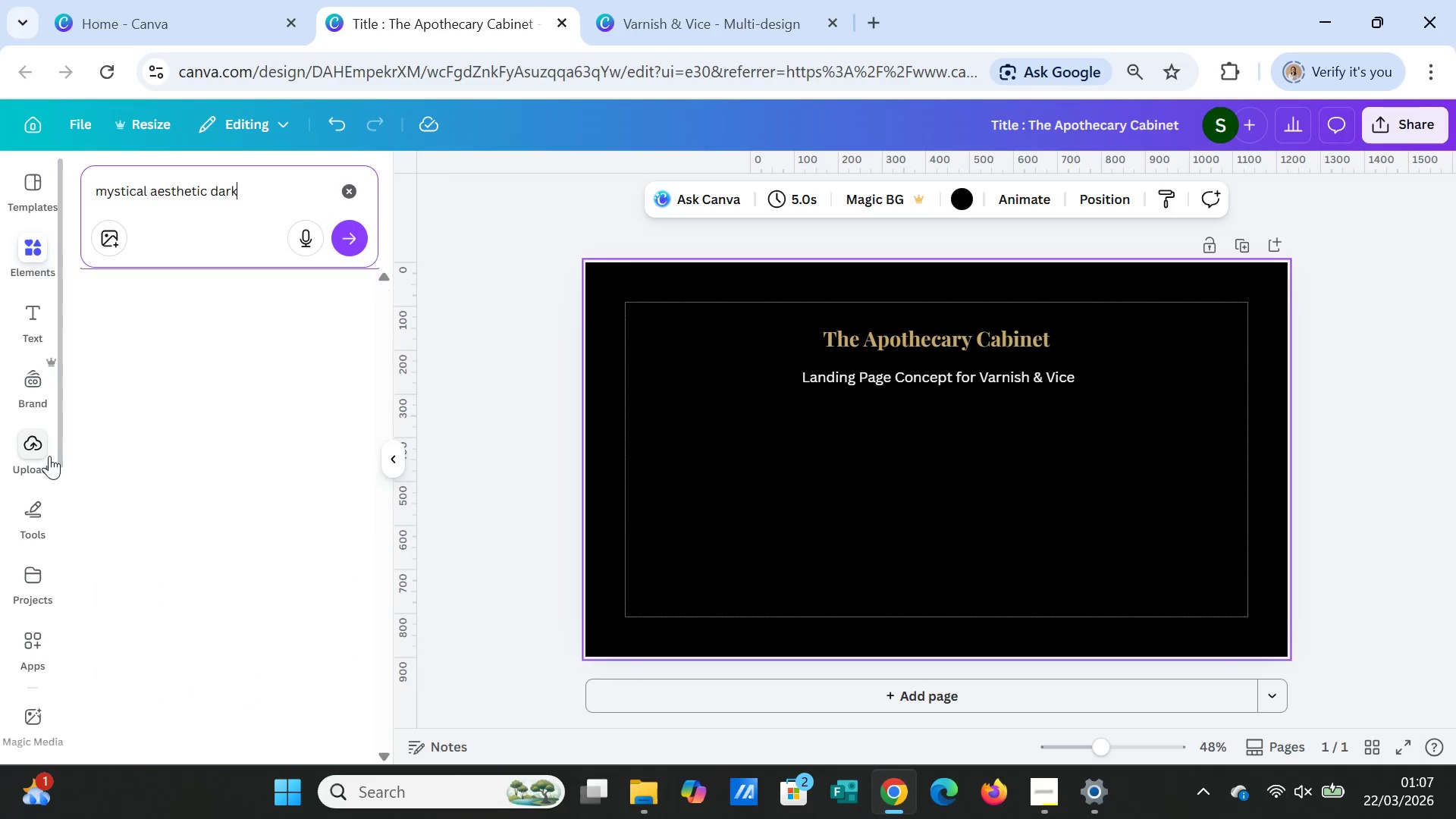 
key(Enter)
 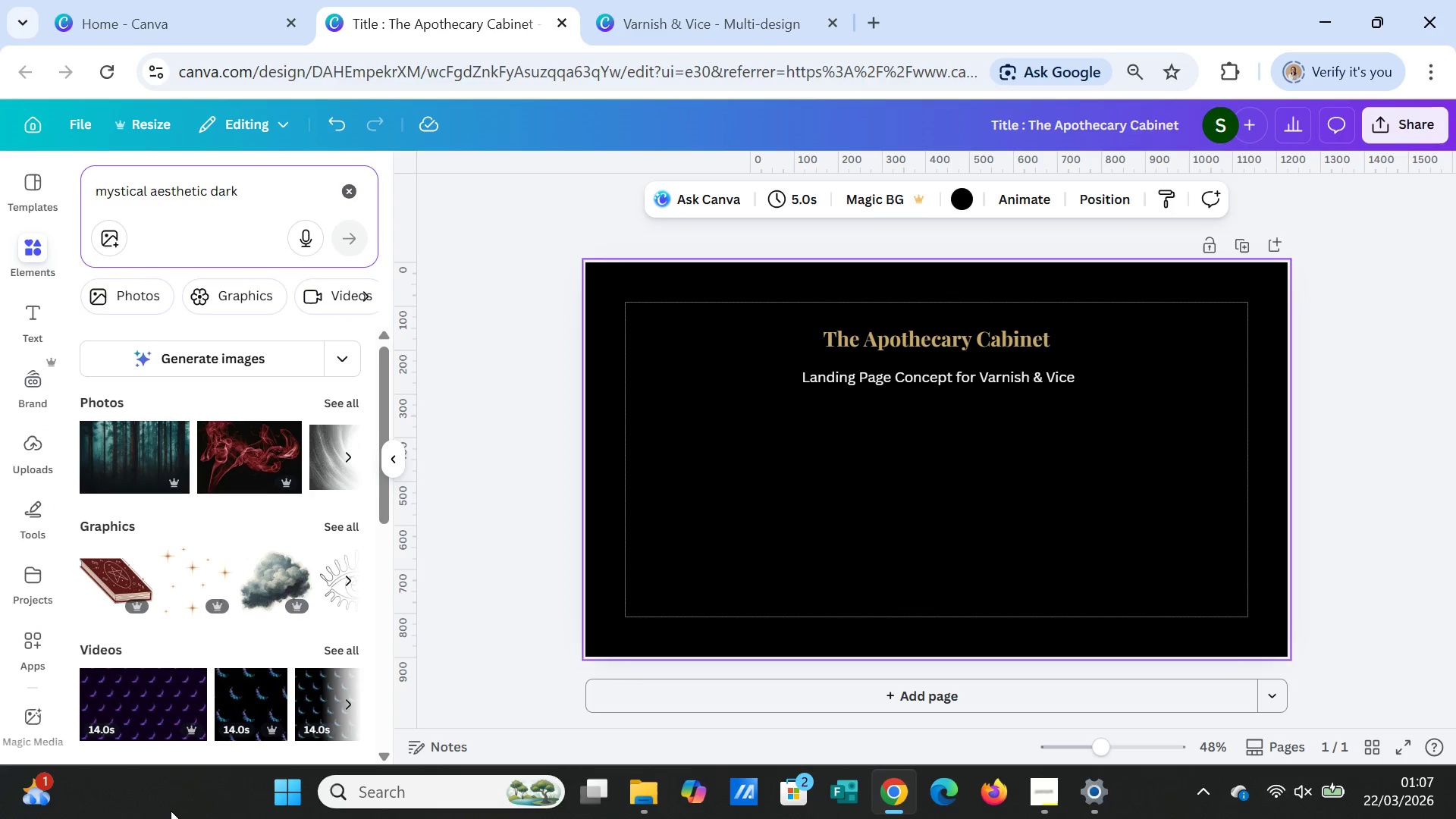 
wait(11.65)
 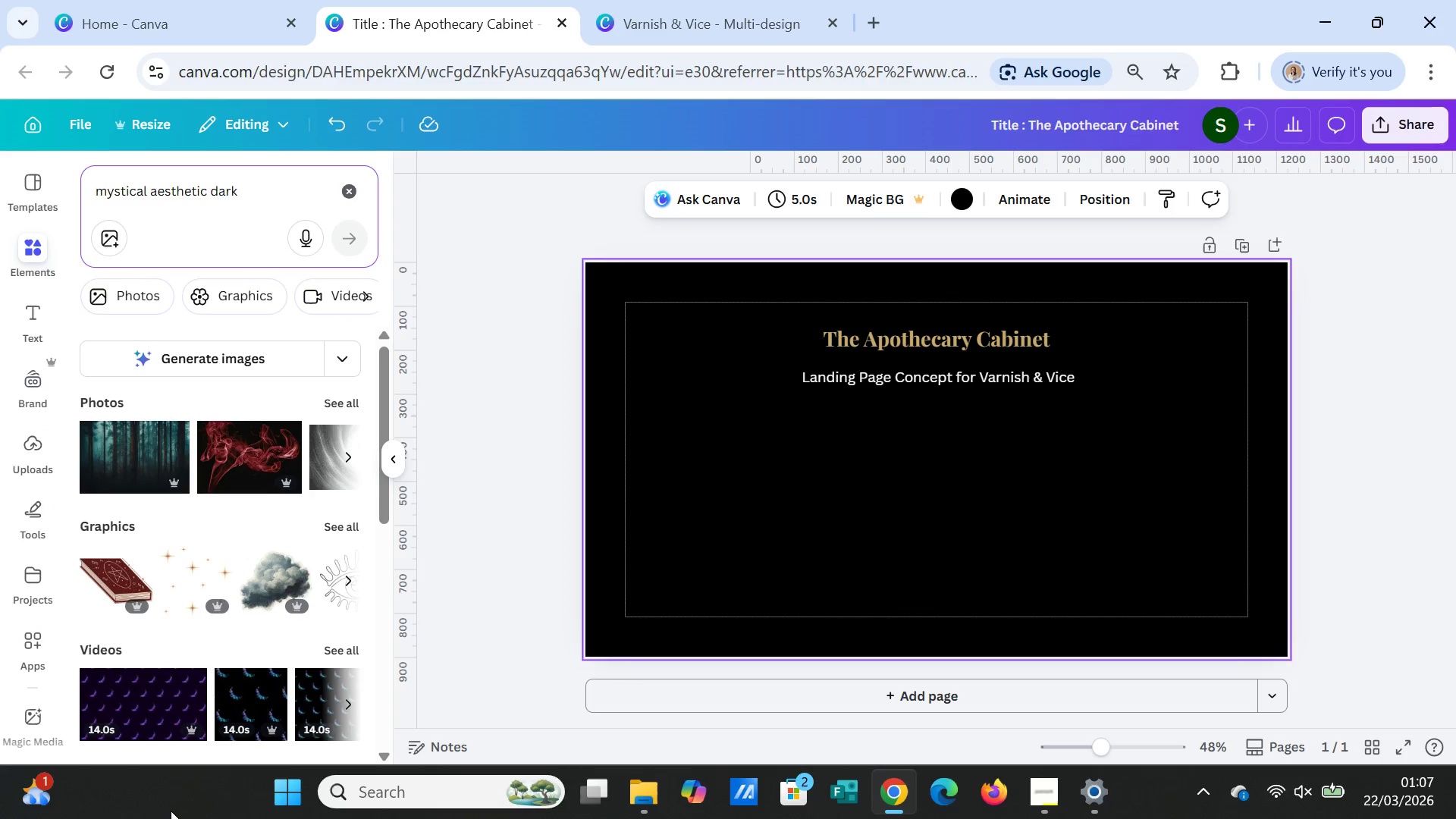 
mouse_move([247, 378])
 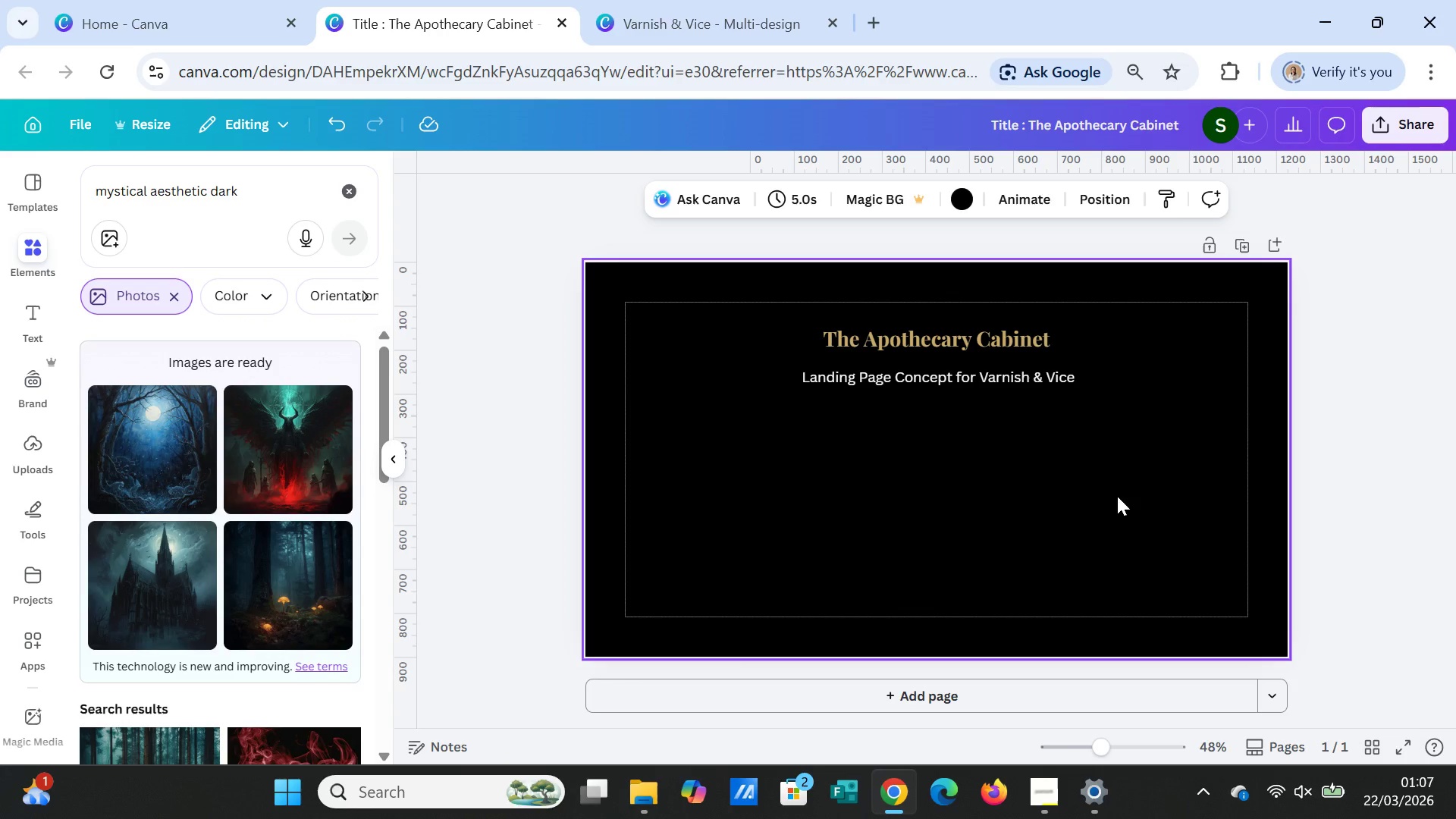 
wait(18.19)
 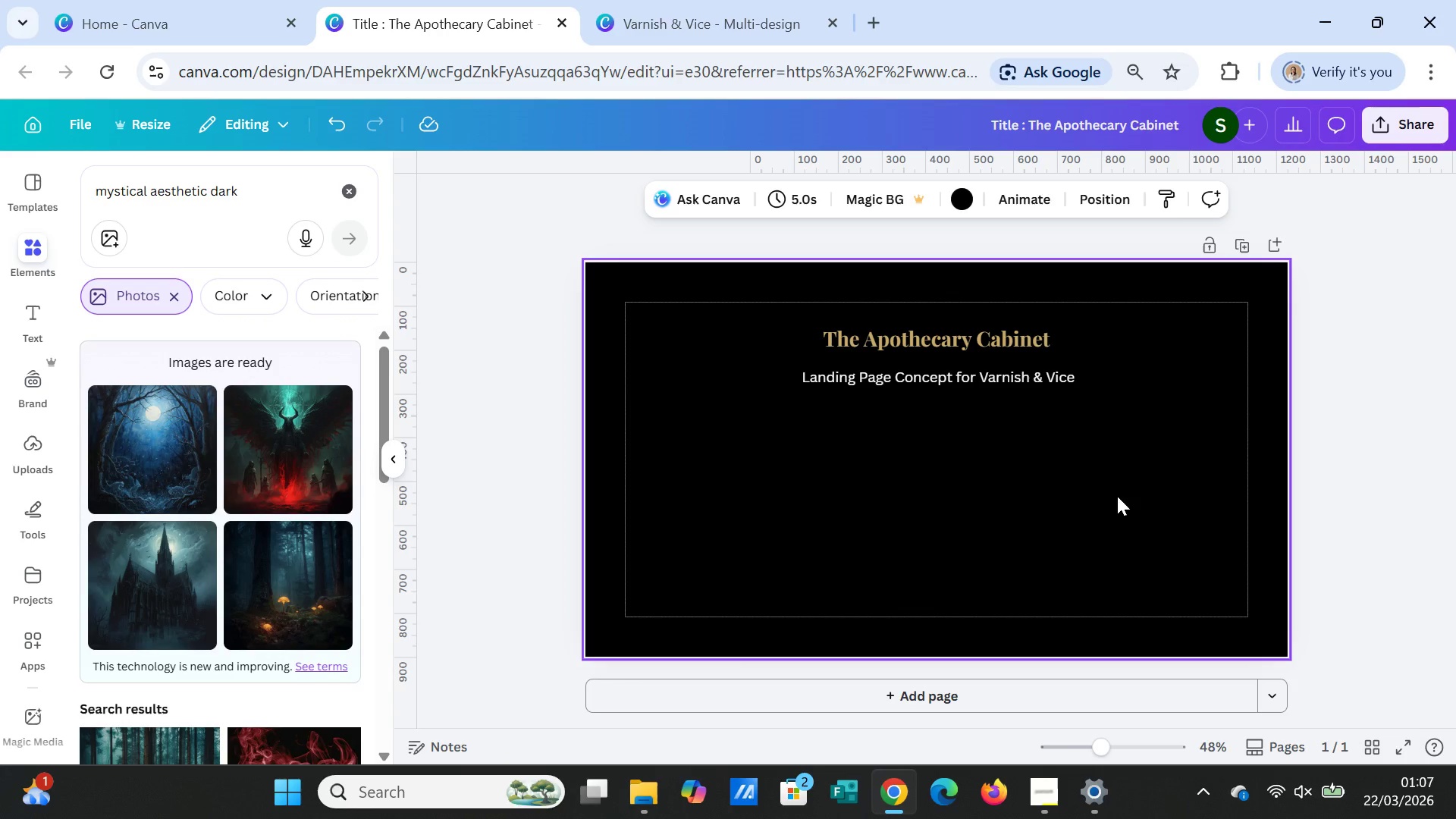 
left_click_drag(start_coordinate=[281, 193], to_coordinate=[14, 220])
 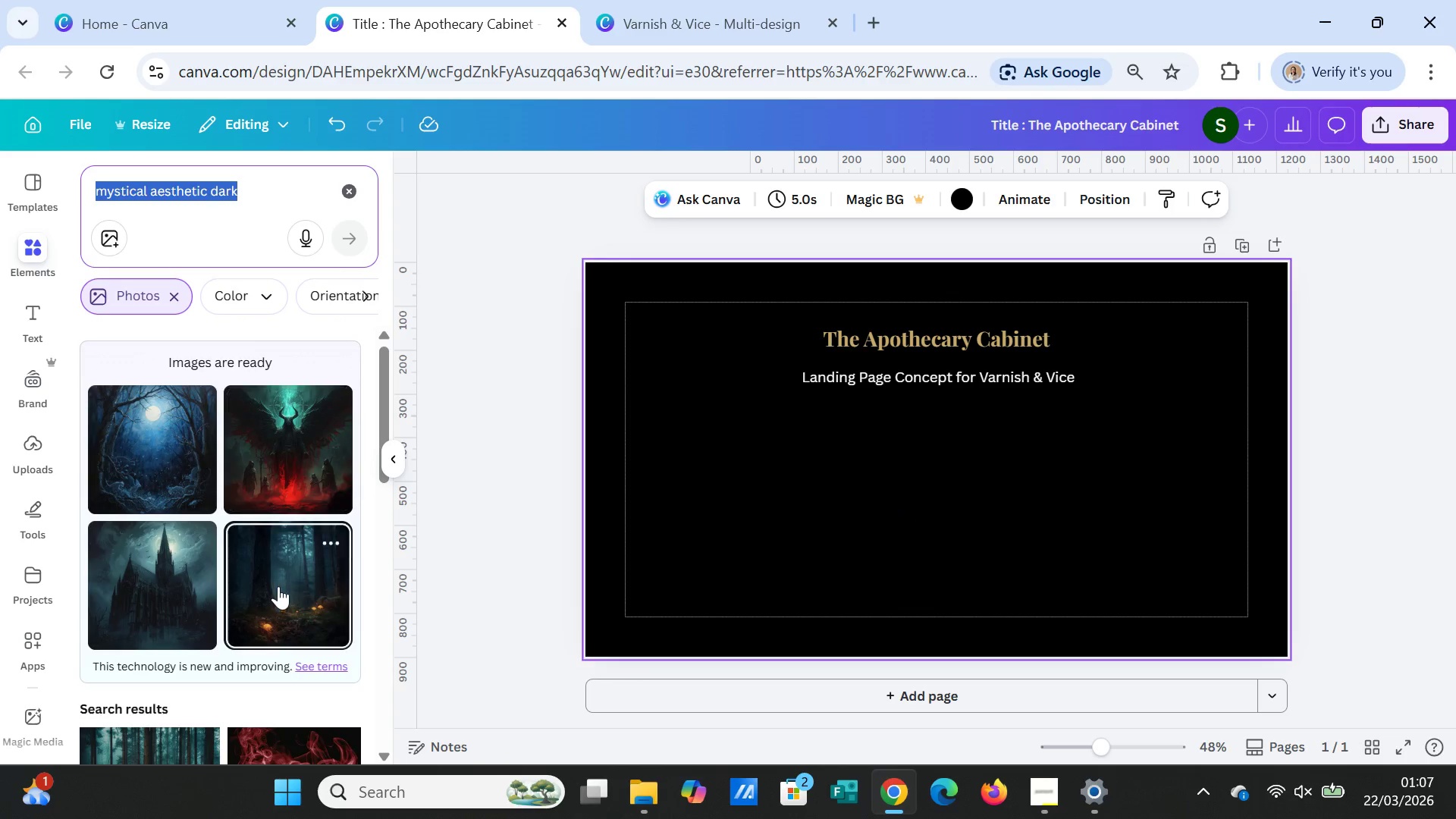 
scroll: coordinate [281, 611], scroll_direction: down, amount: 2.0
 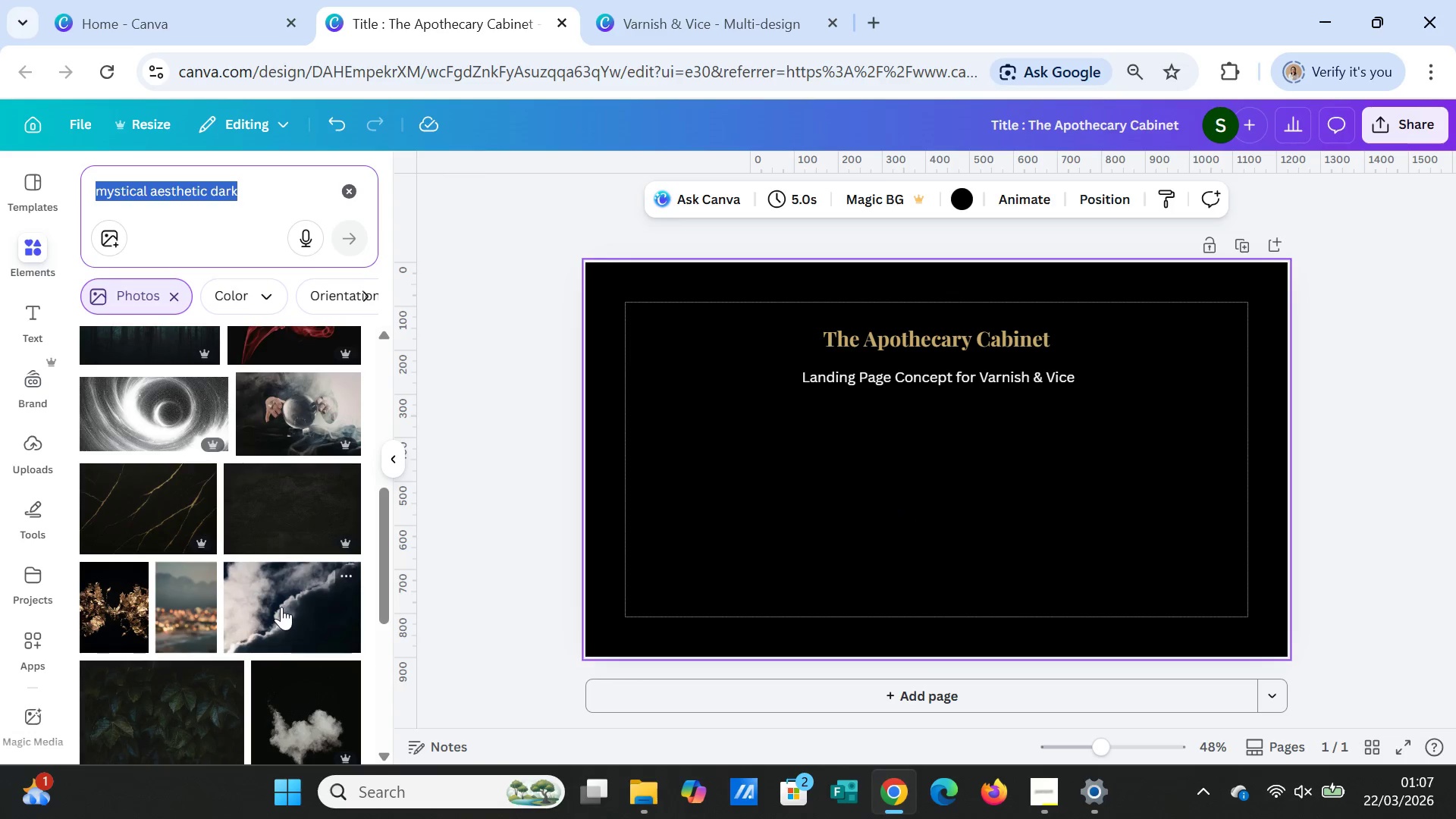 
scroll: coordinate [281, 605], scroll_direction: up, amount: 2.0
 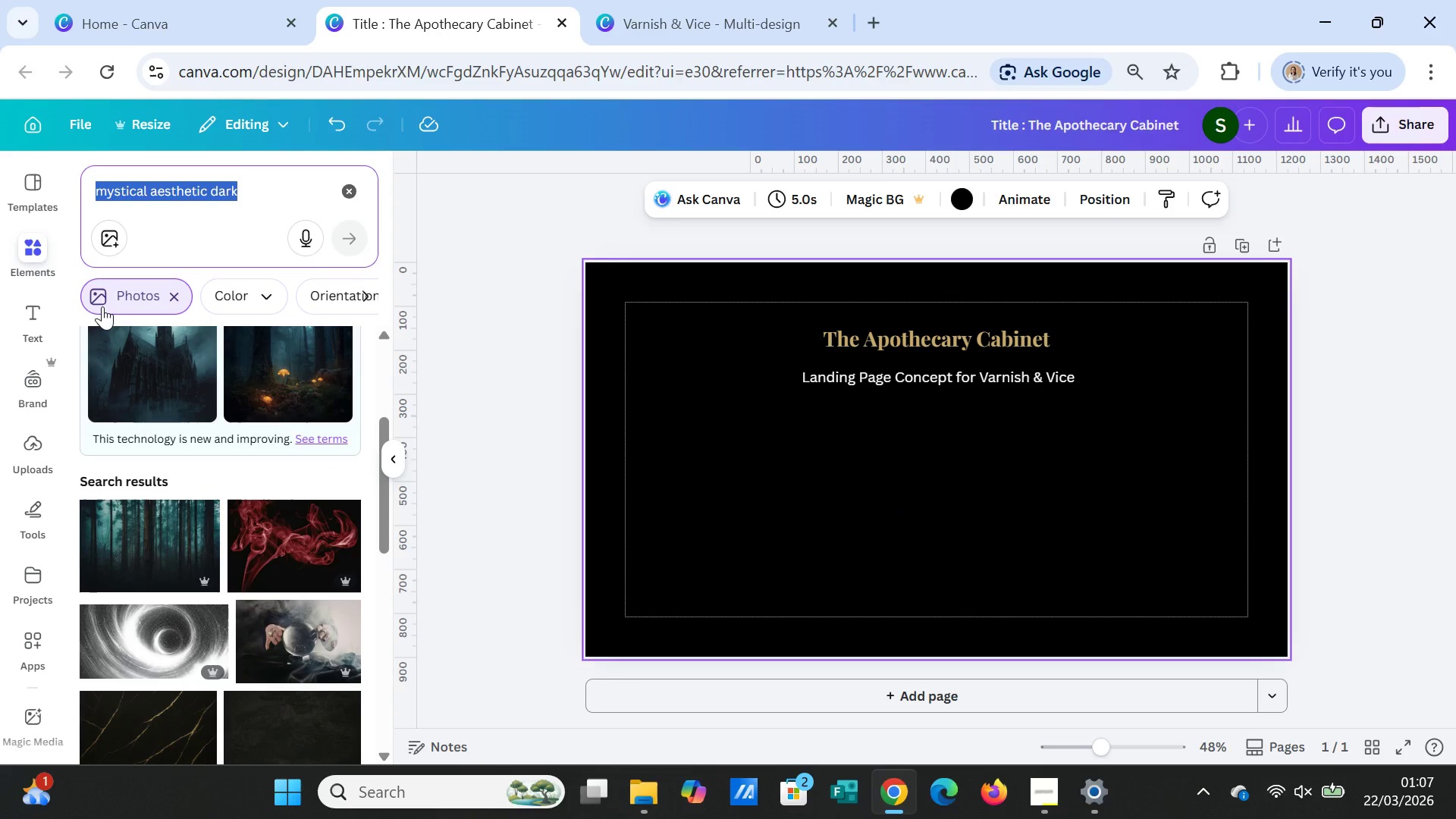 
type(dark apothecary)
 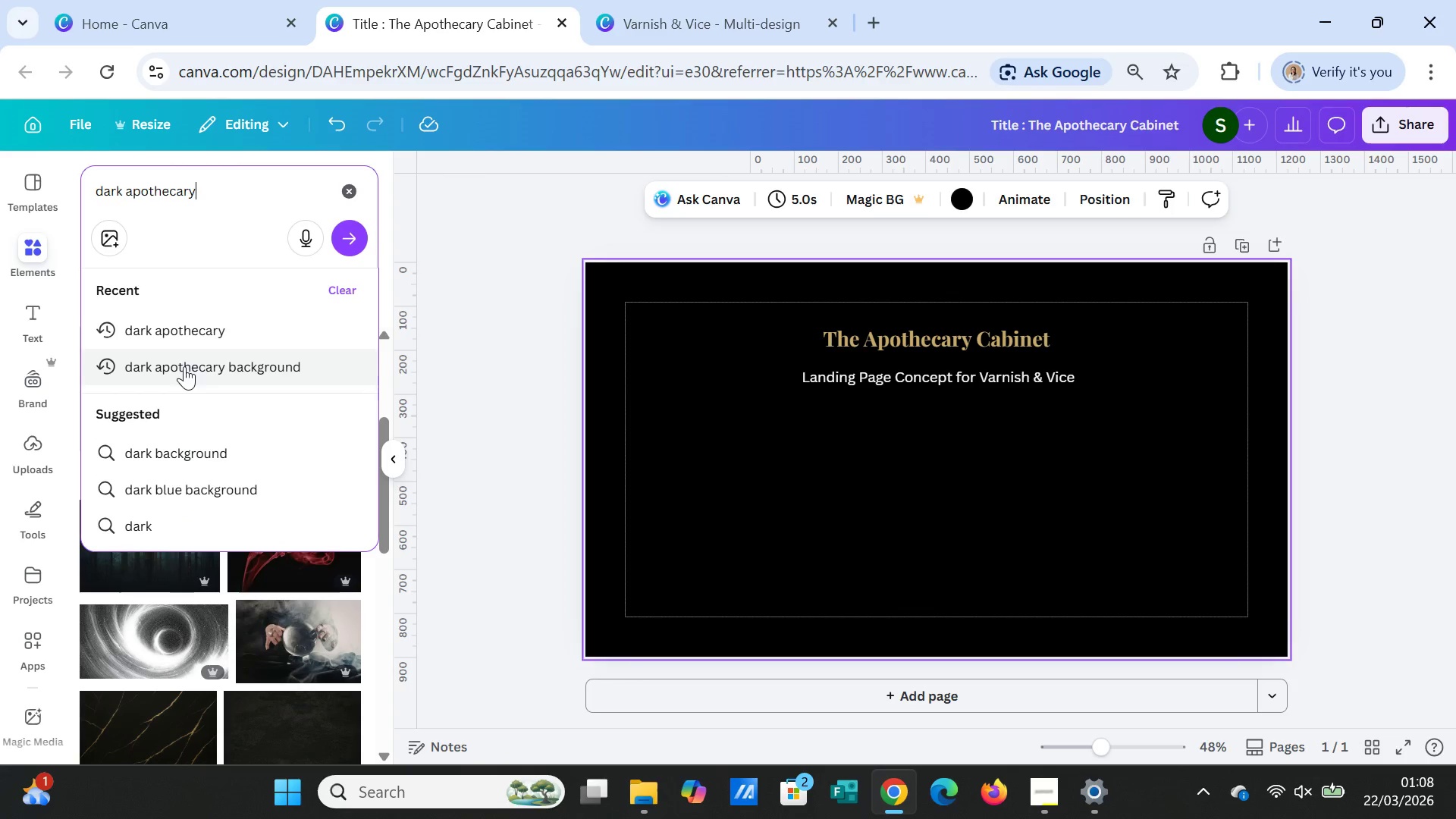 
left_click([348, 238])
 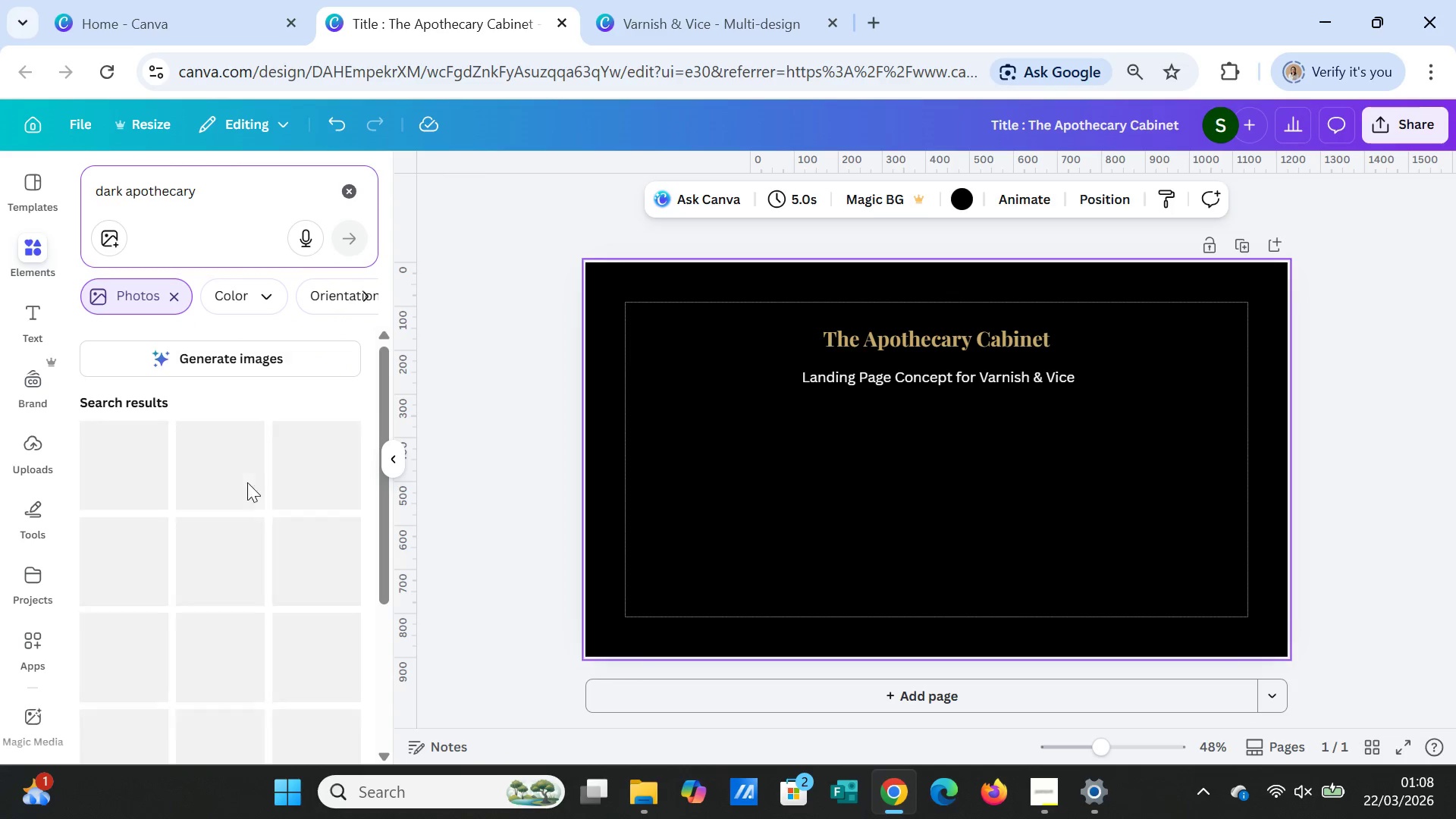 
mouse_move([285, 539])
 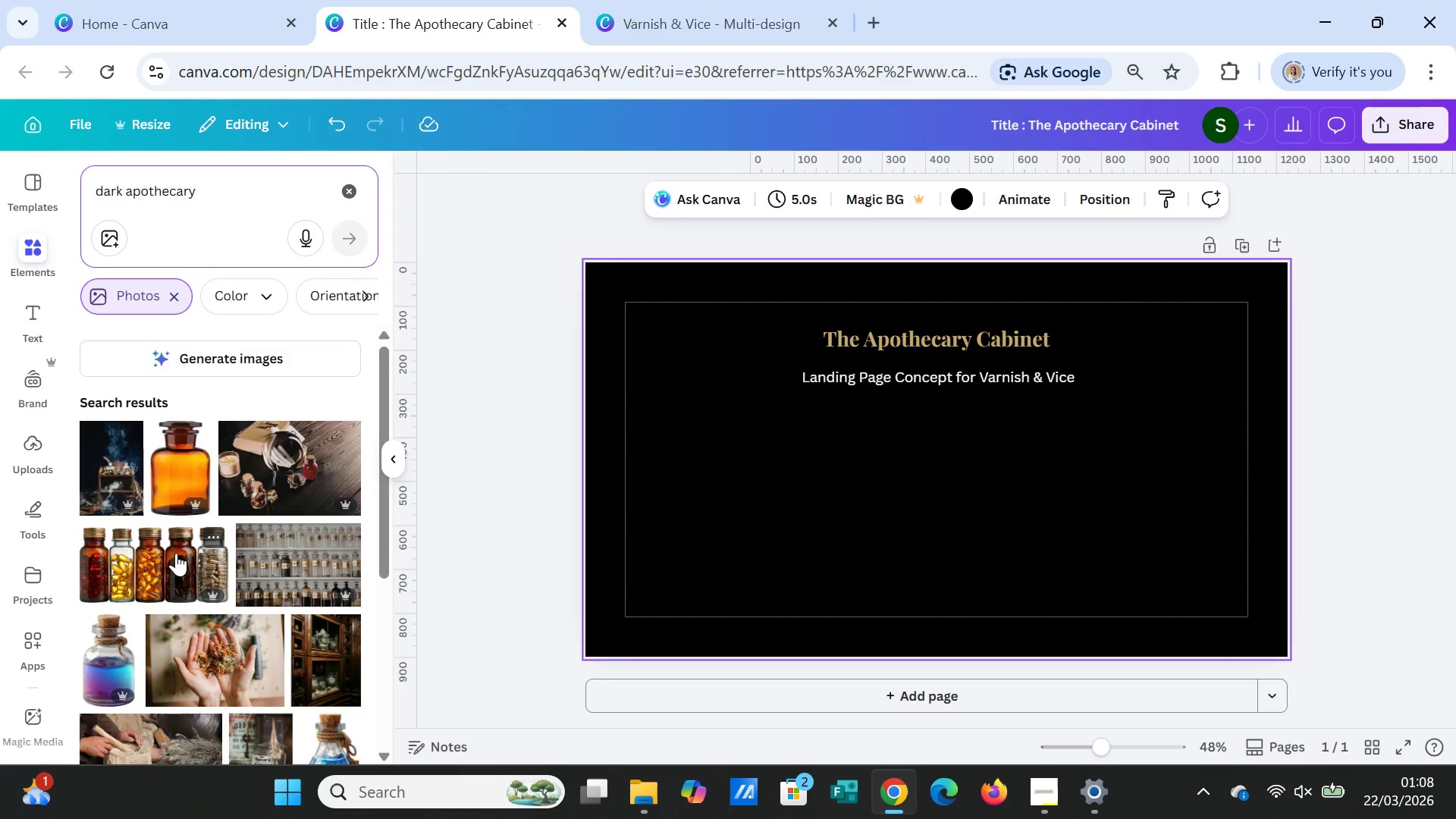 
scroll: coordinate [263, 577], scroll_direction: down, amount: 3.0
 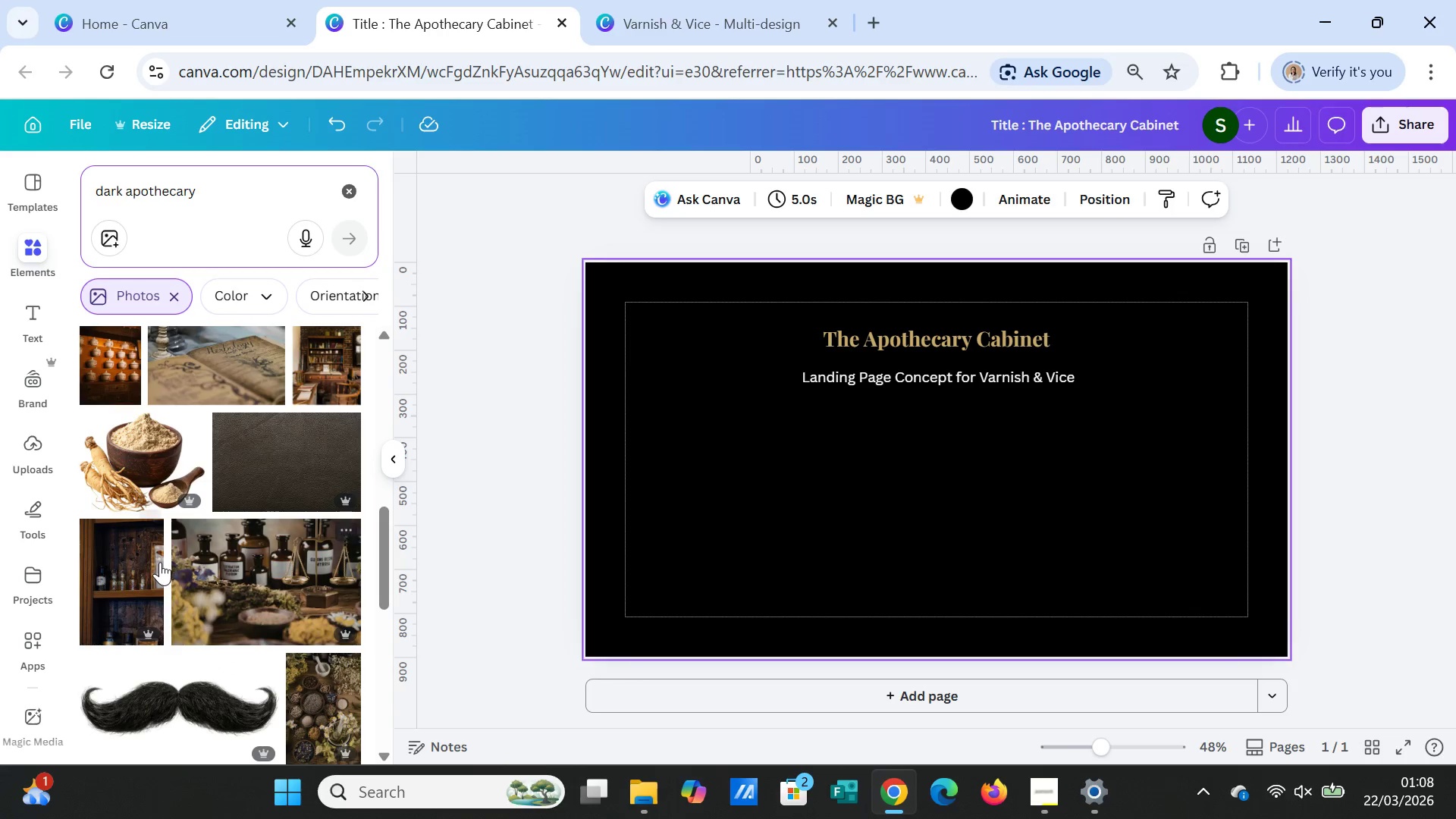 
left_click([152, 564])
 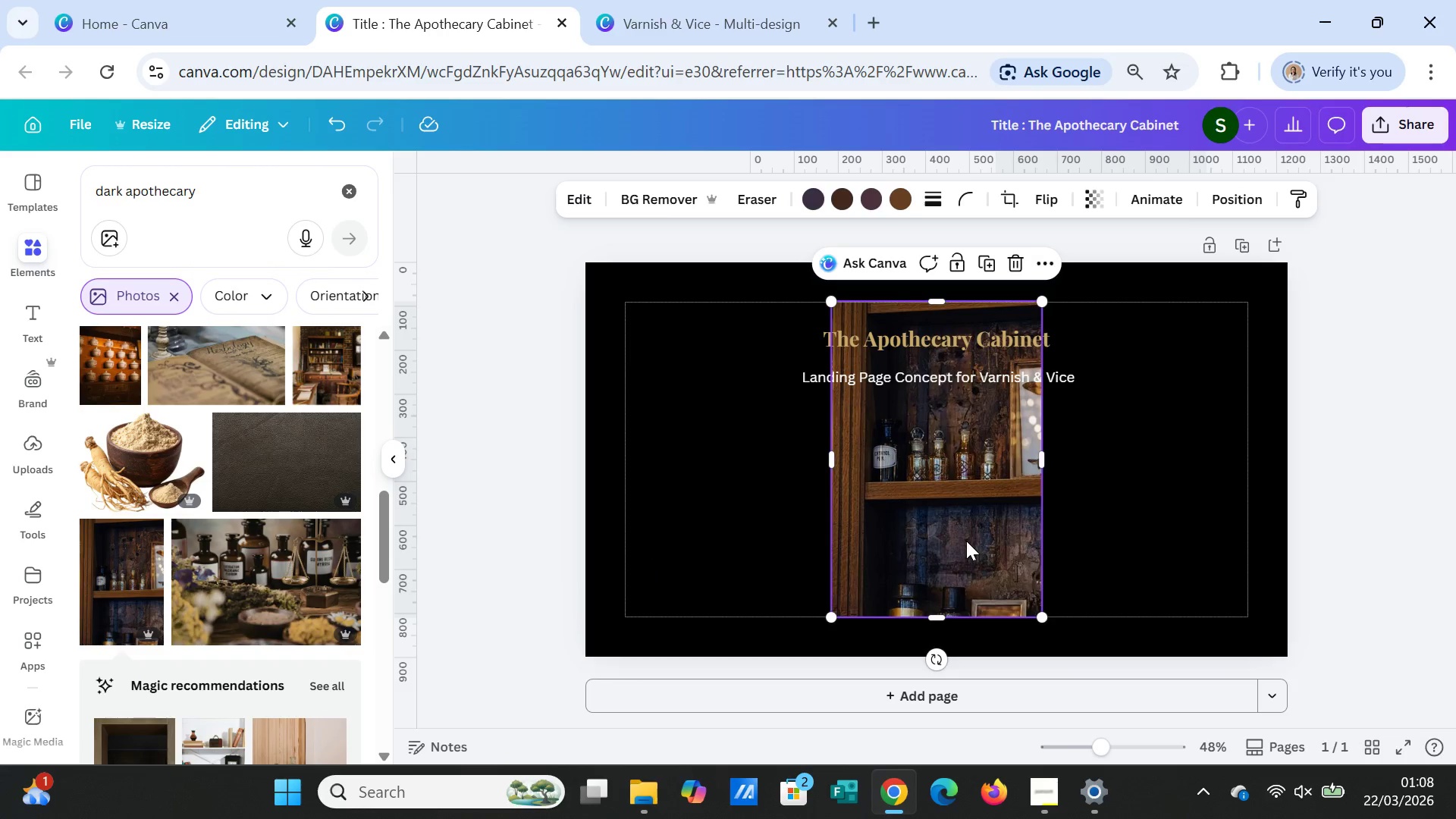 
left_click_drag(start_coordinate=[965, 541], to_coordinate=[747, 545])
 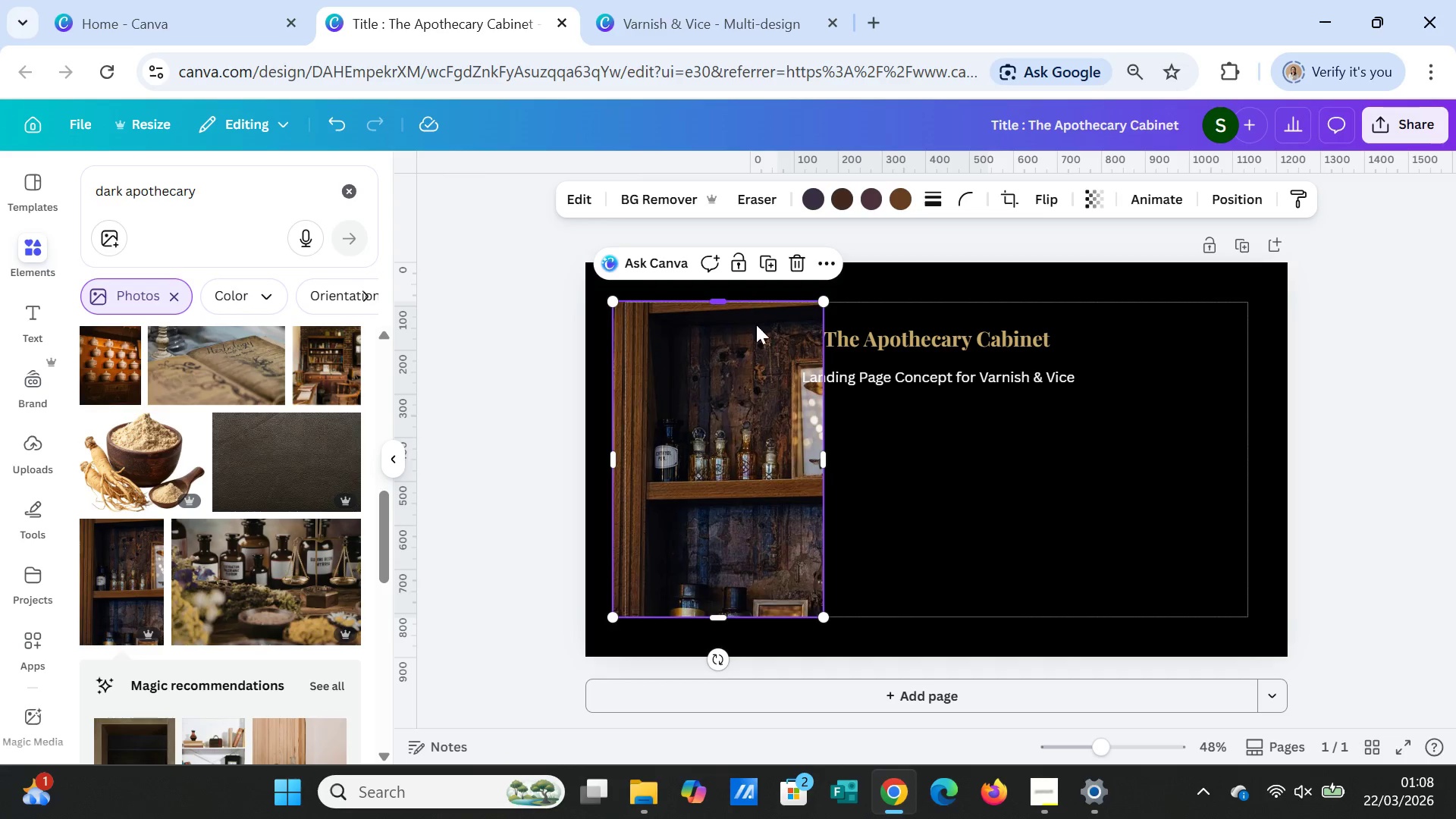 
left_click_drag(start_coordinate=[828, 455], to_coordinate=[1250, 440])
 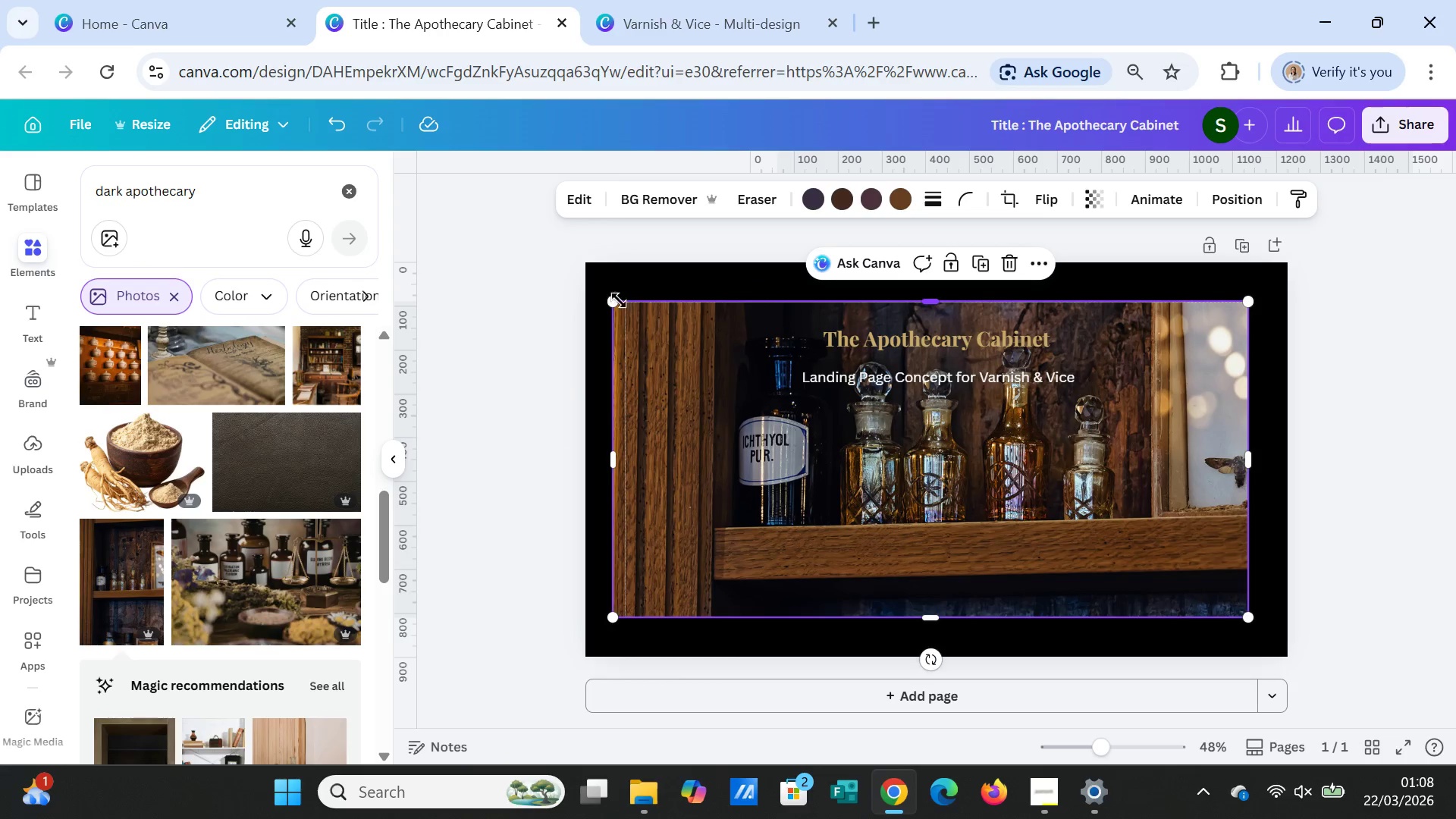 
left_click_drag(start_coordinate=[614, 306], to_coordinate=[791, 466])
 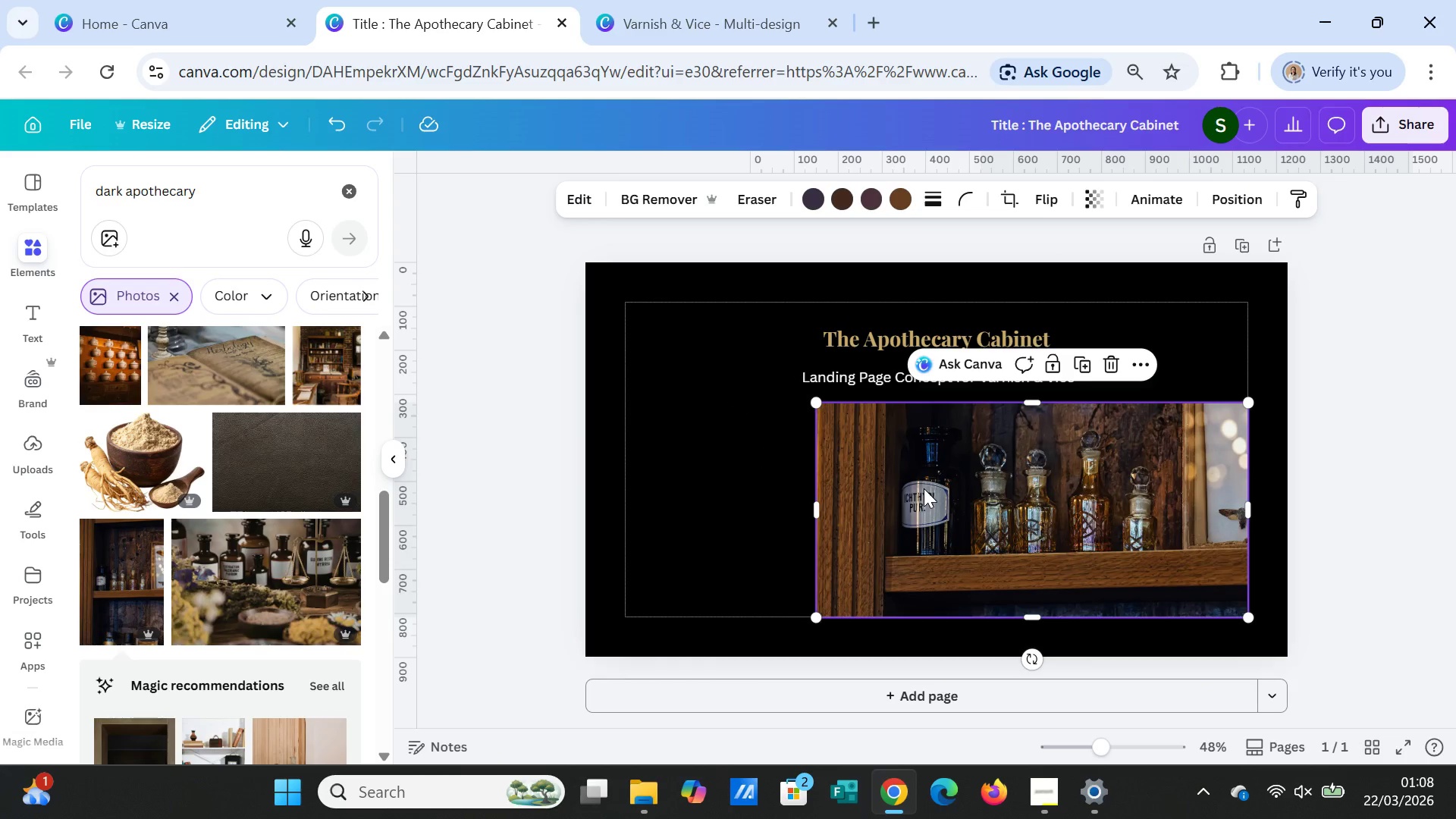 
left_click_drag(start_coordinate=[924, 488], to_coordinate=[826, 491])
 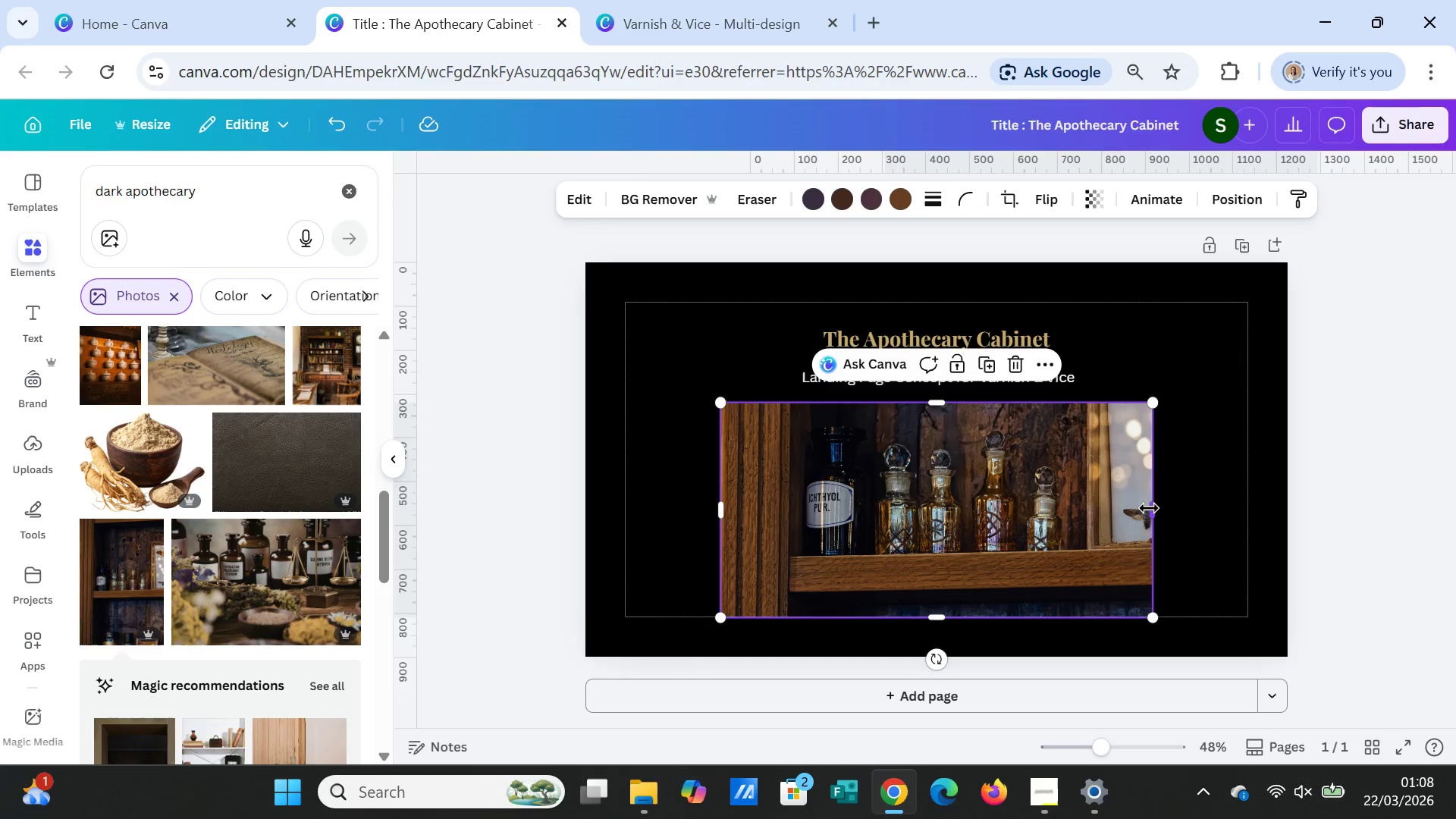 
left_click_drag(start_coordinate=[1149, 508], to_coordinate=[1238, 500])
 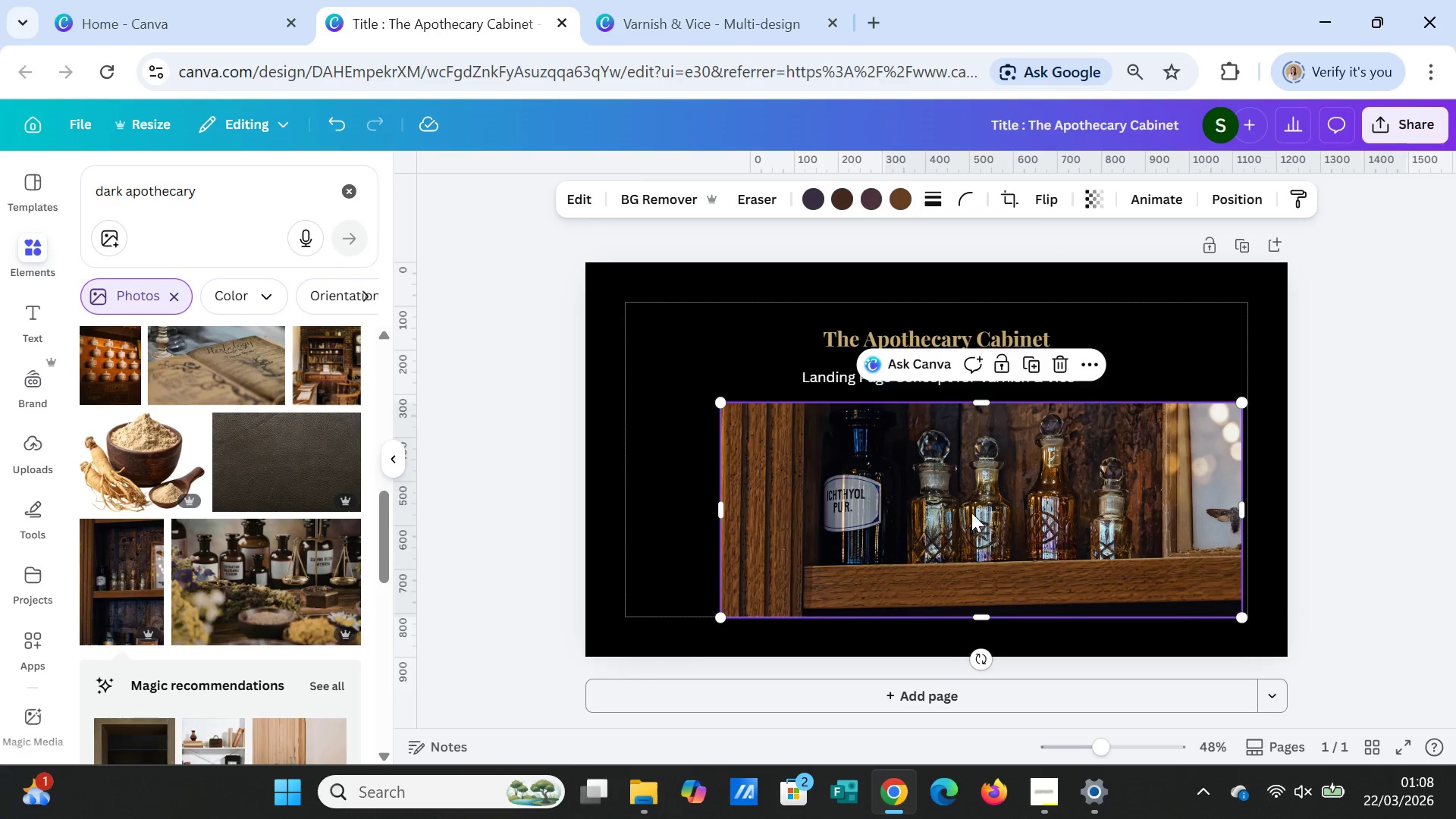 
key(Delete)
 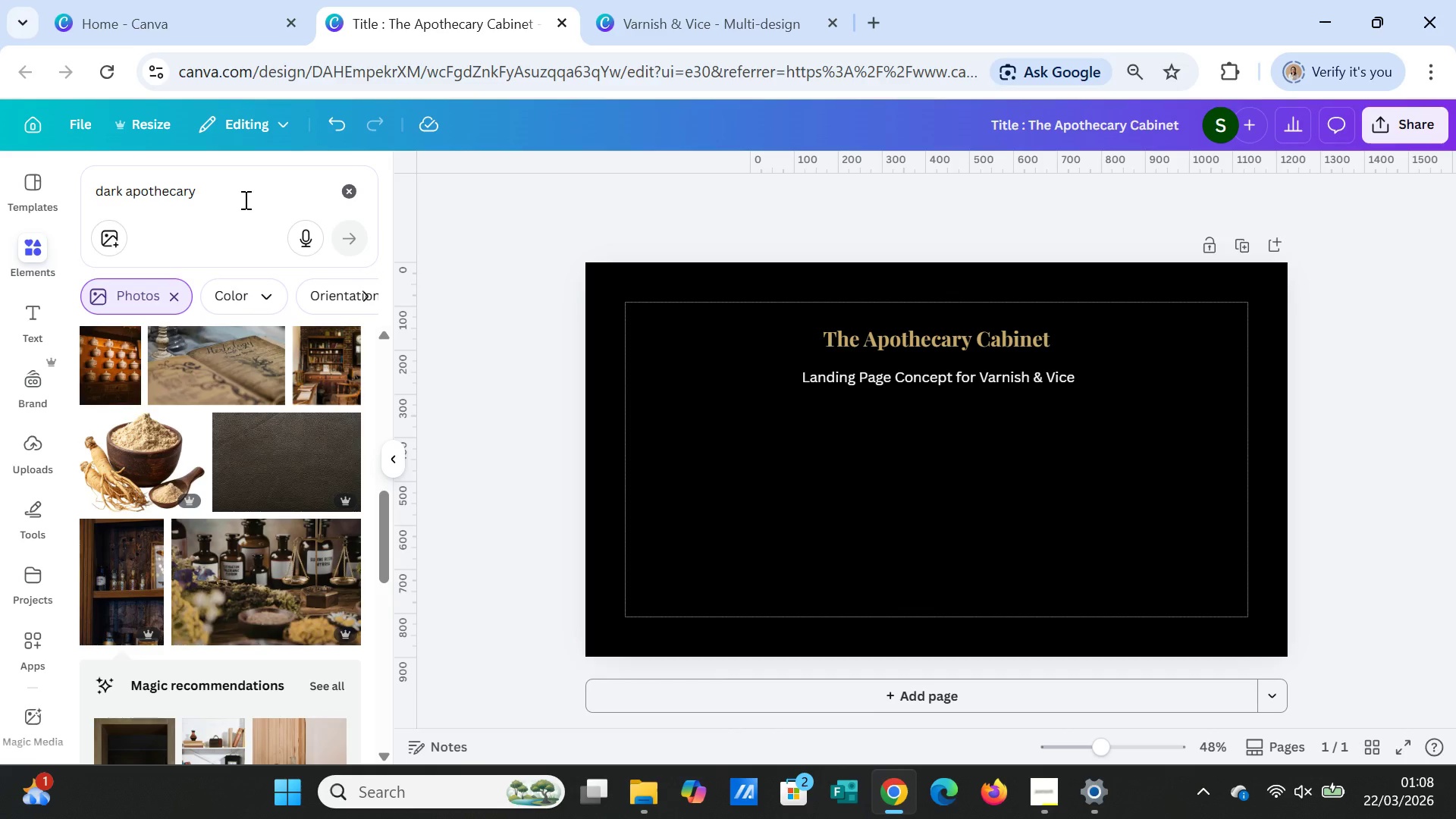 
left_click([243, 197])
 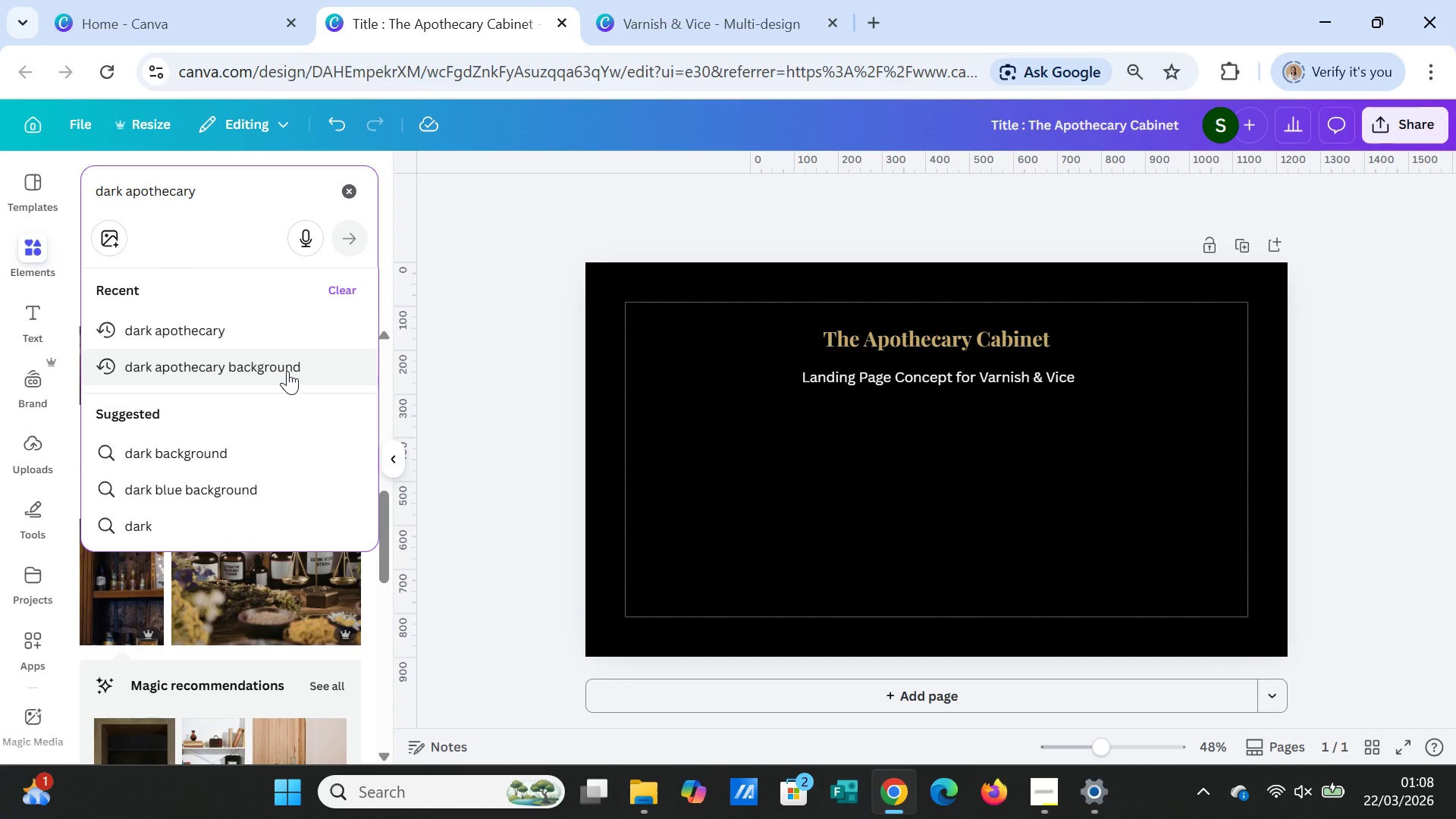 
left_click([285, 366])
 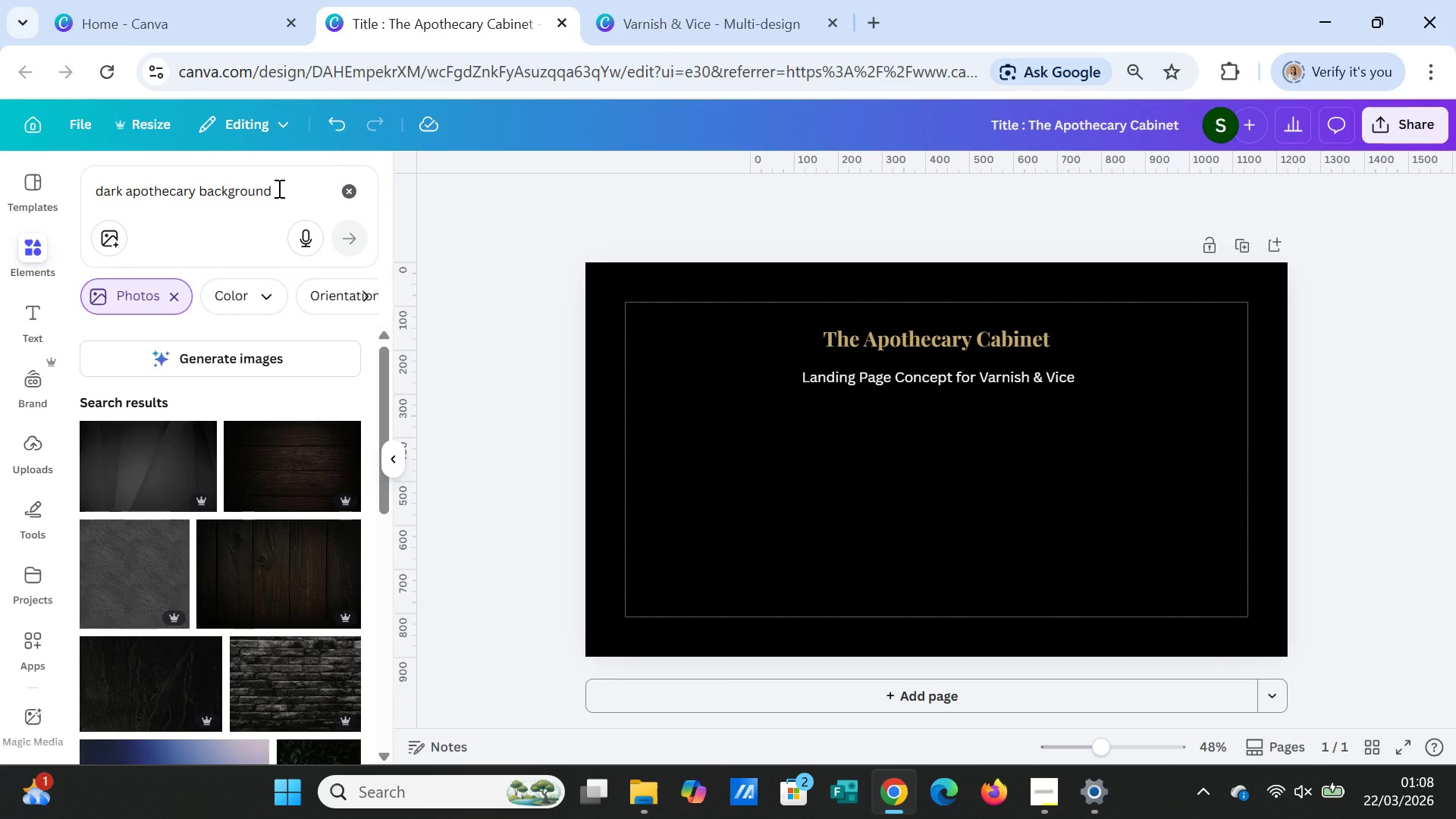 
left_click_drag(start_coordinate=[281, 188], to_coordinate=[199, 187])
 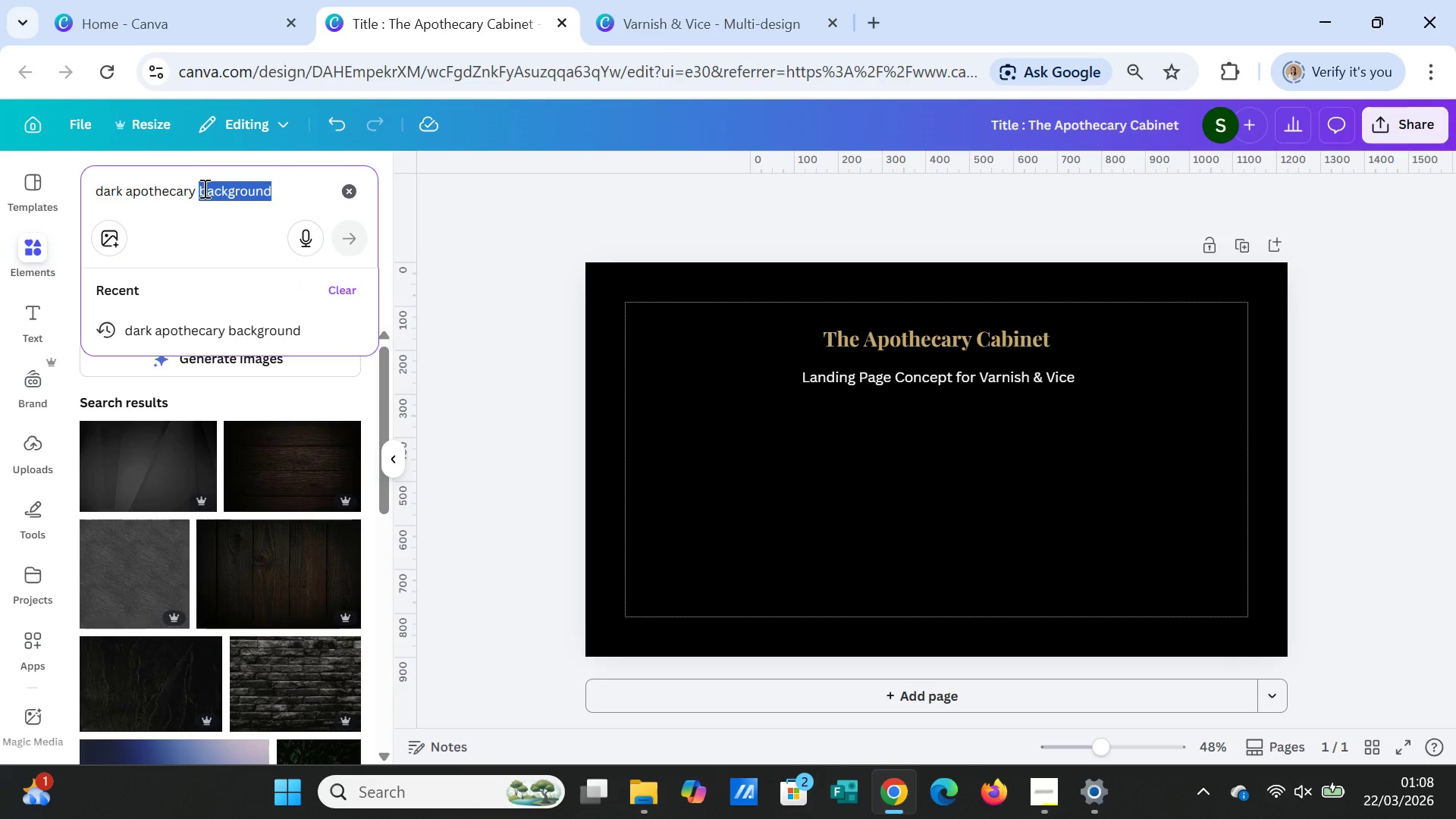 
key(Delete)
 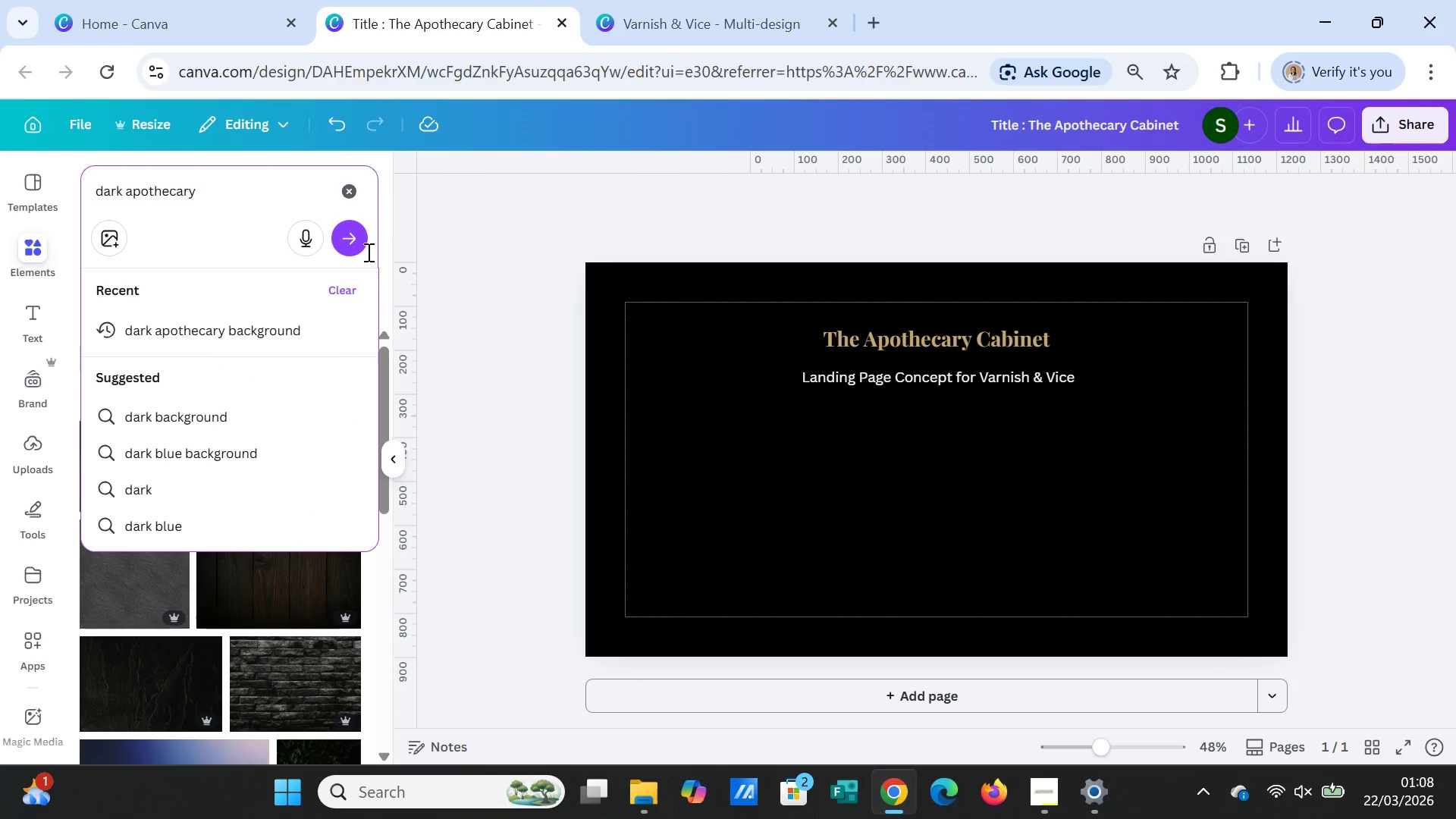 
left_click([363, 240])
 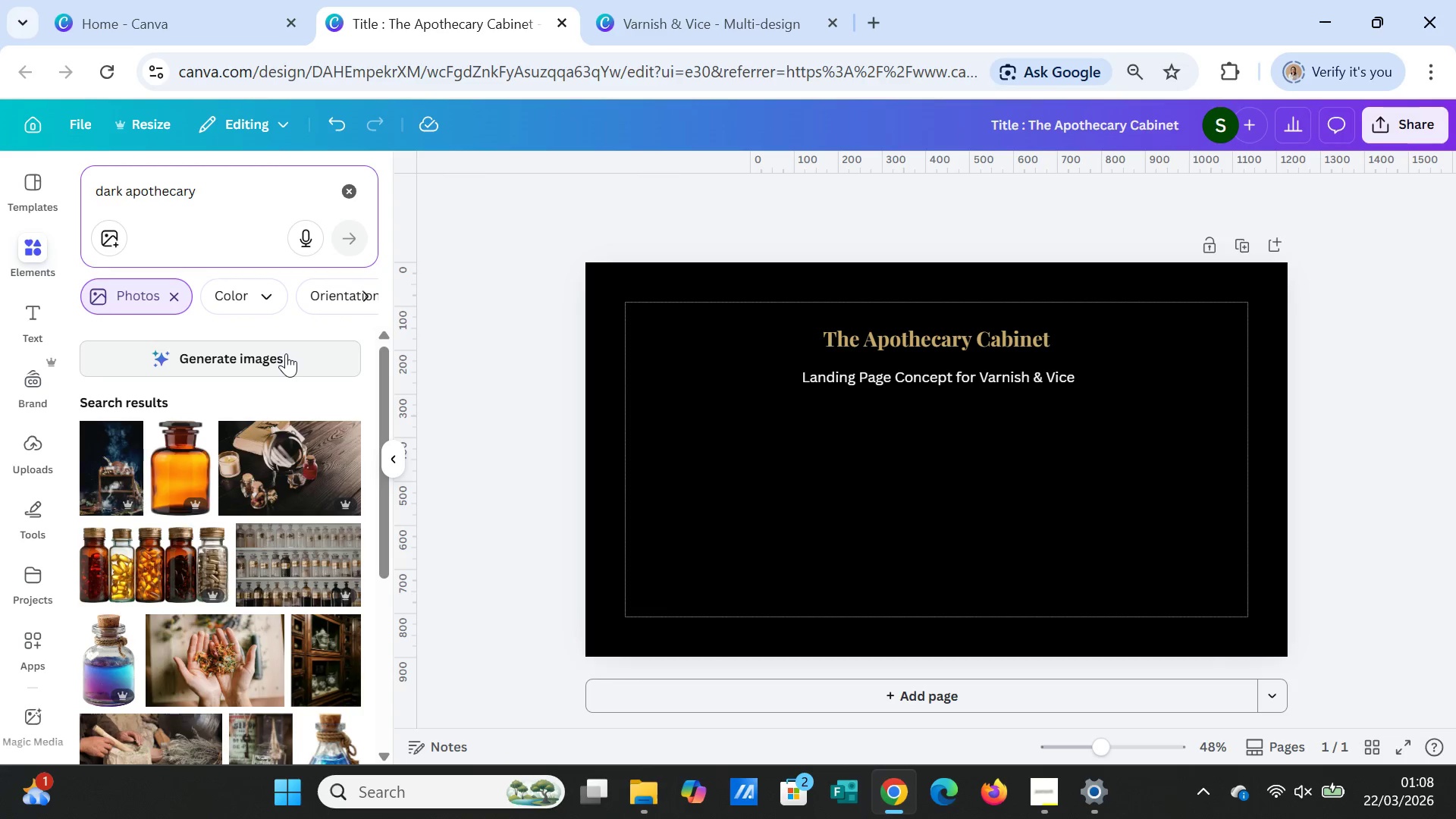 
left_click([286, 354])
 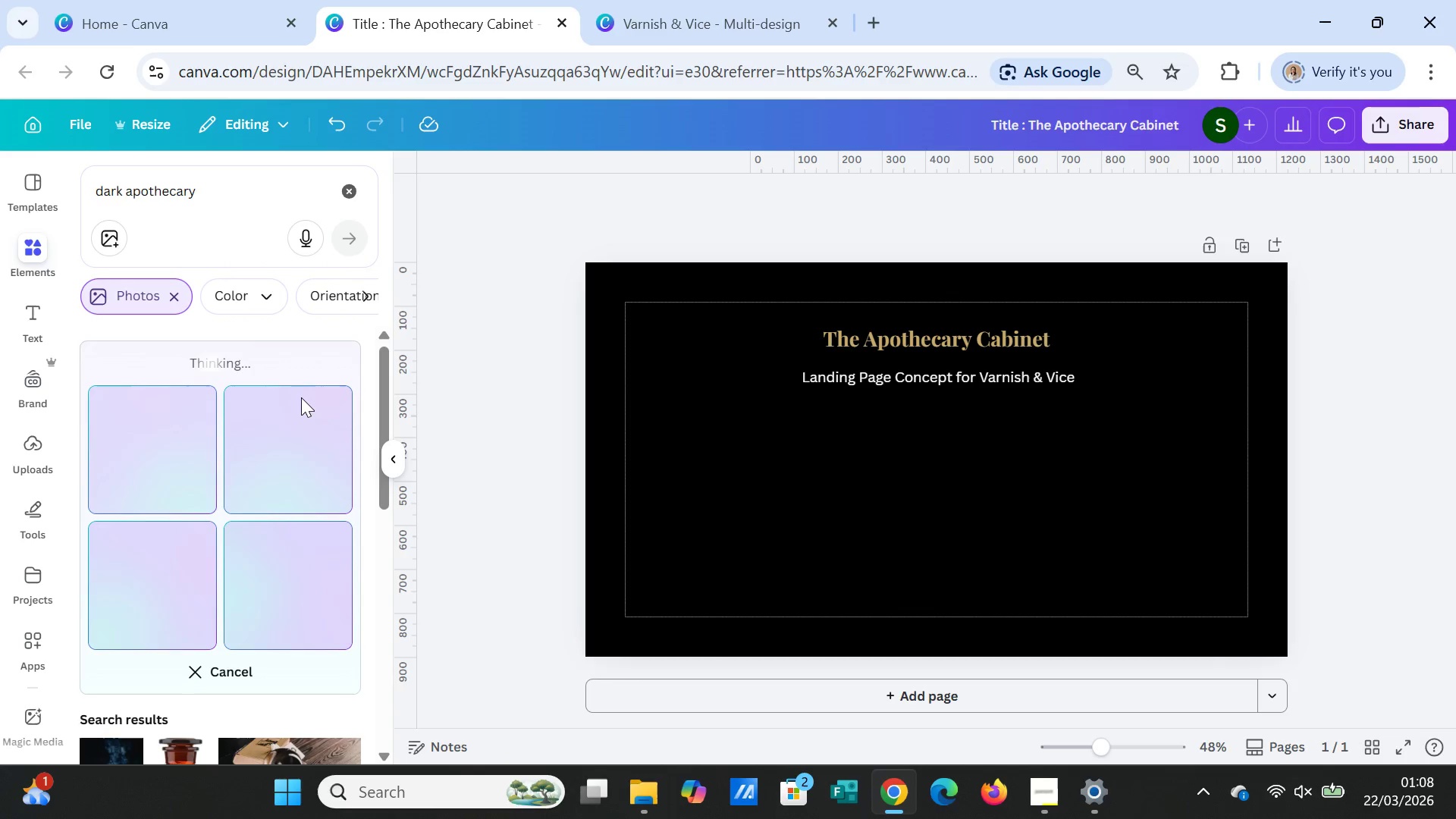 
wait(5.83)
 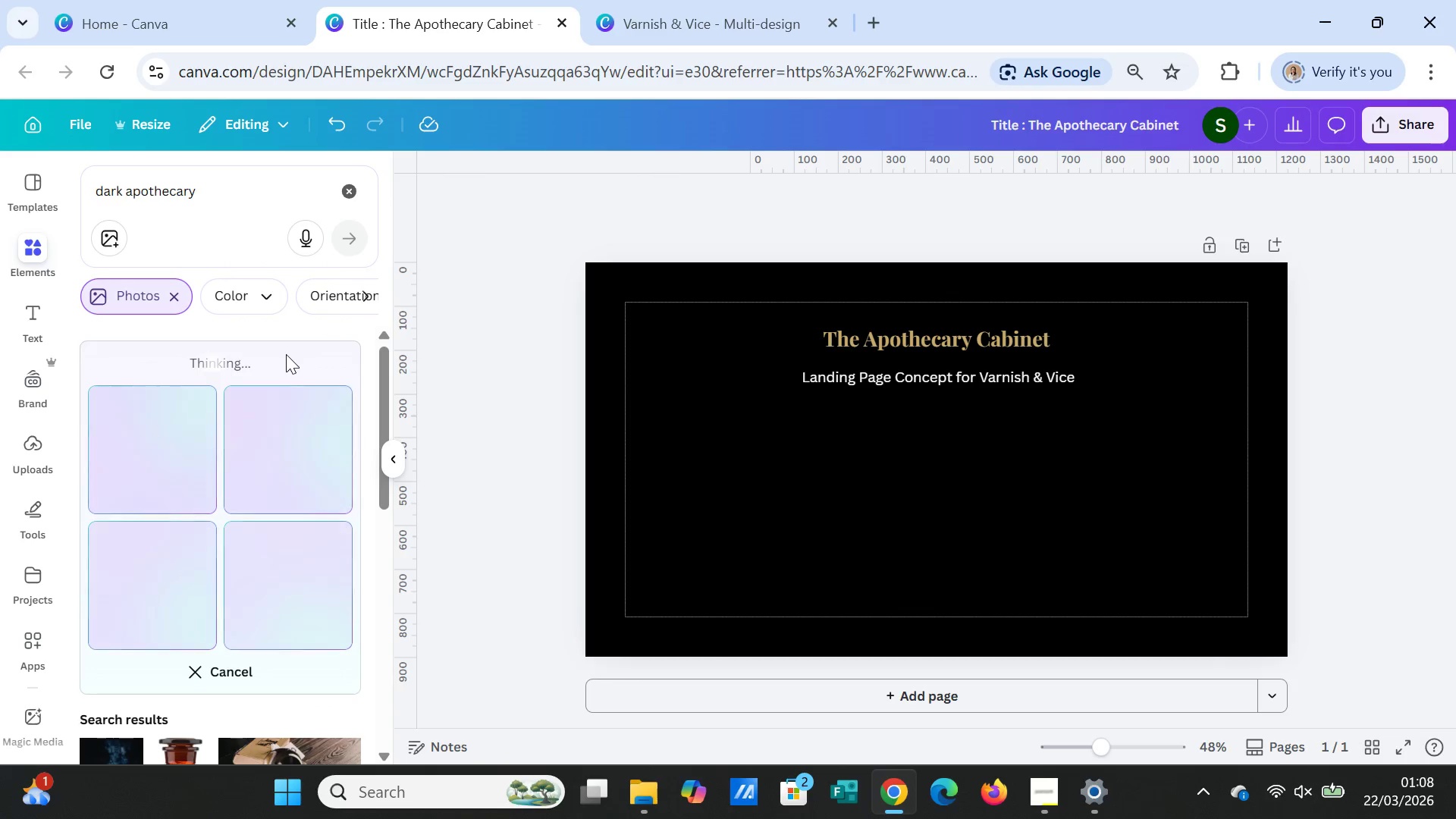 
left_click([799, 524])
 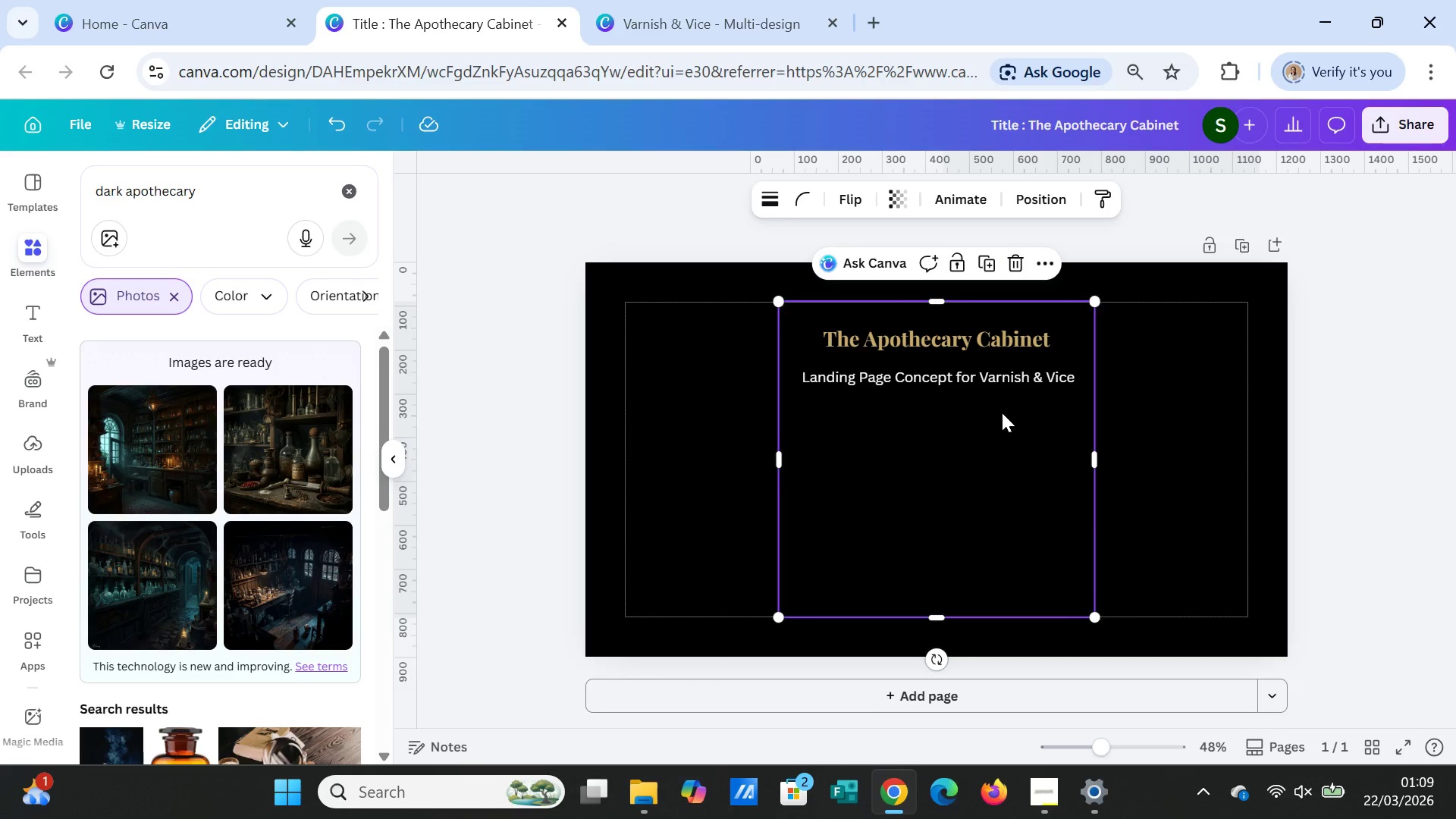 
wait(18.08)
 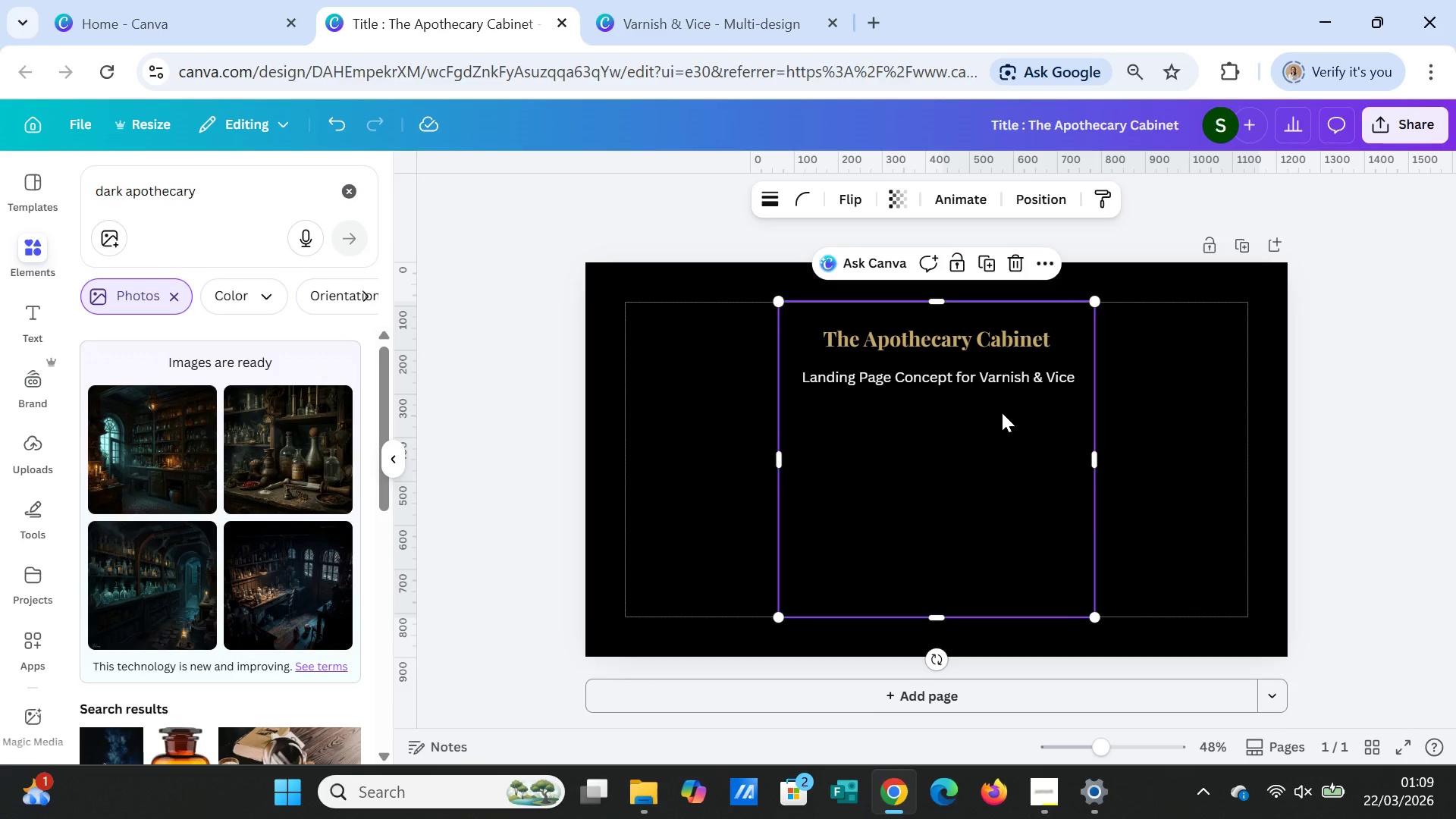 
key(Delete)
 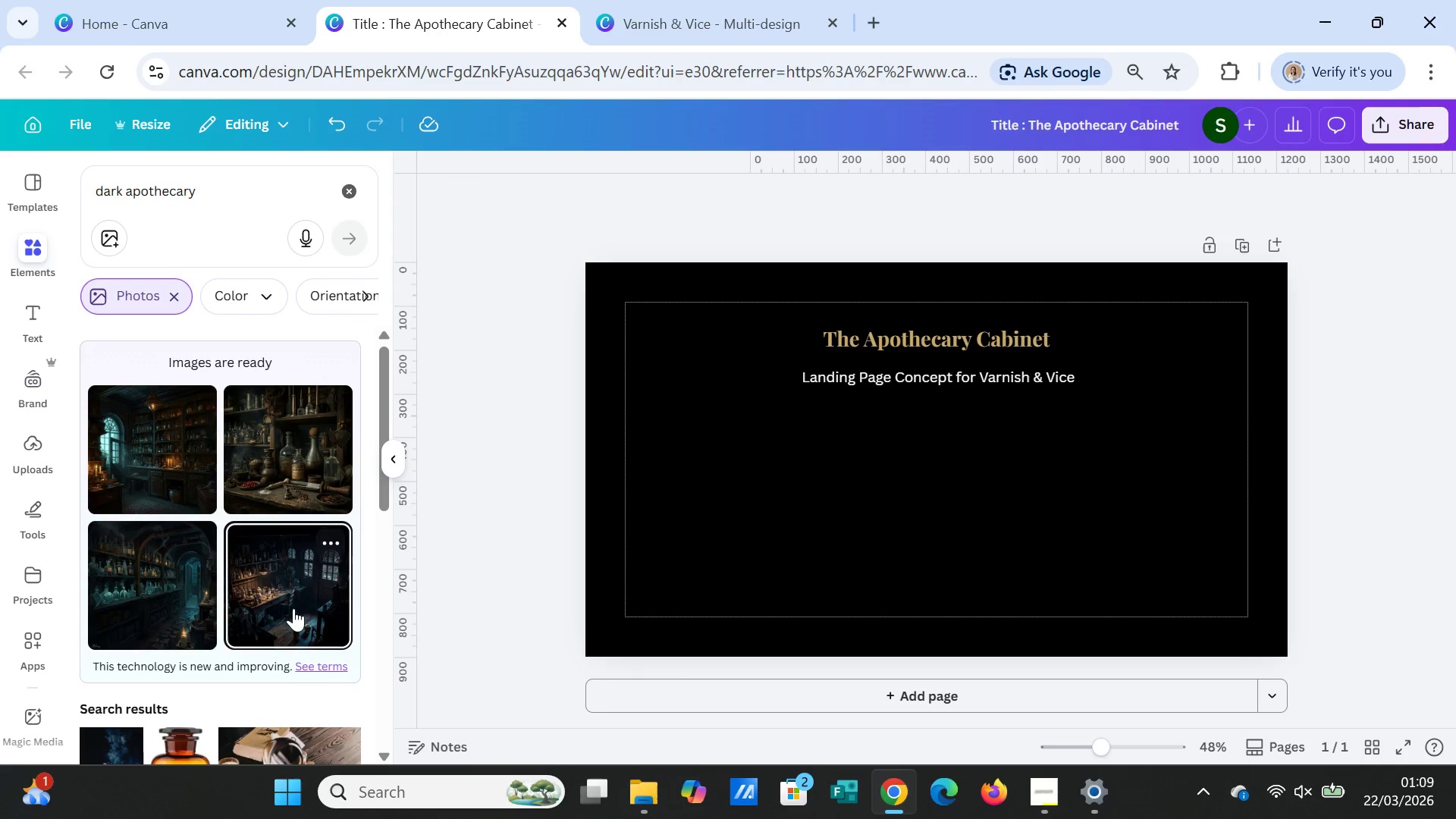 
left_click([291, 610])
 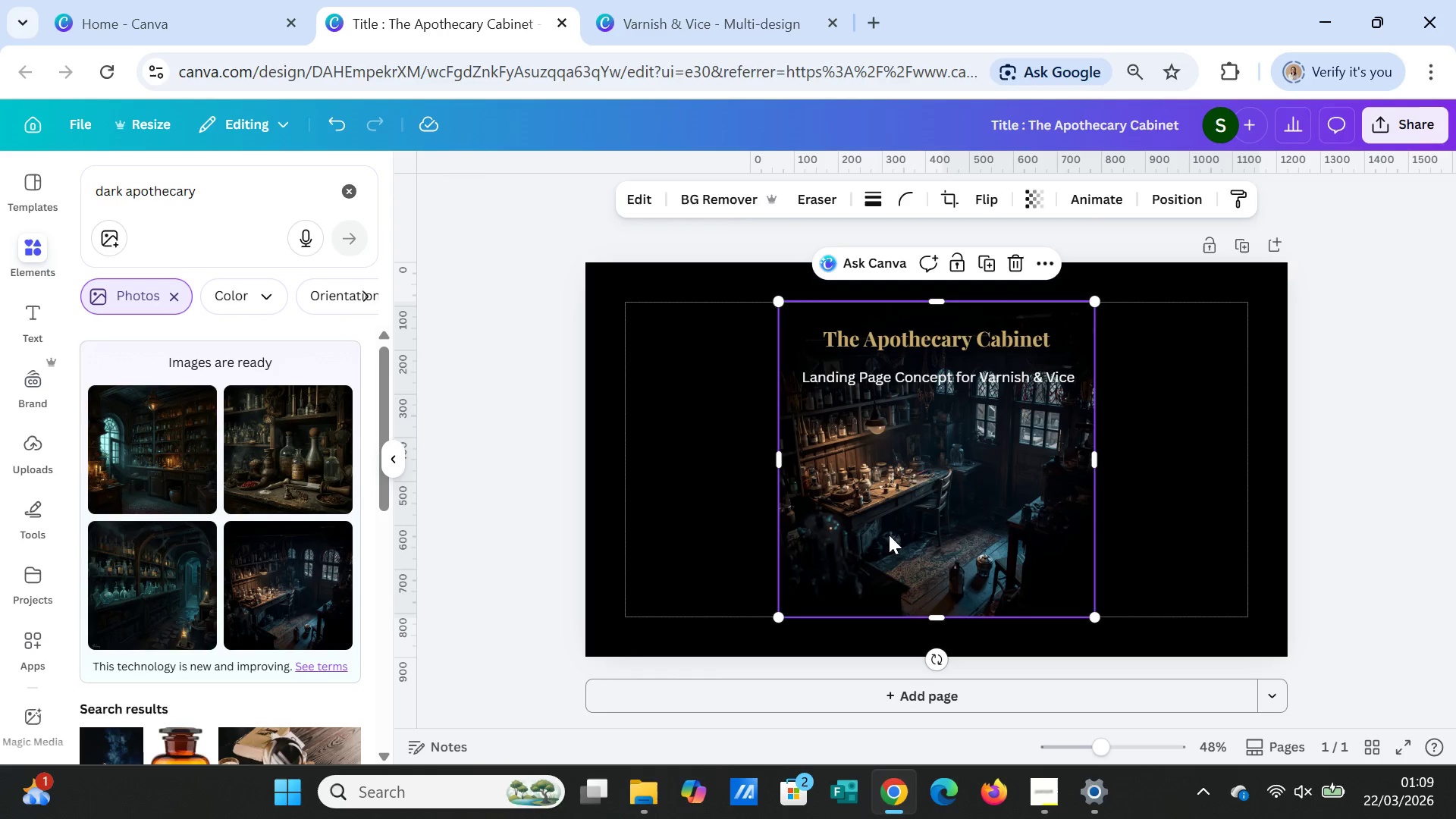 
key(Delete)
 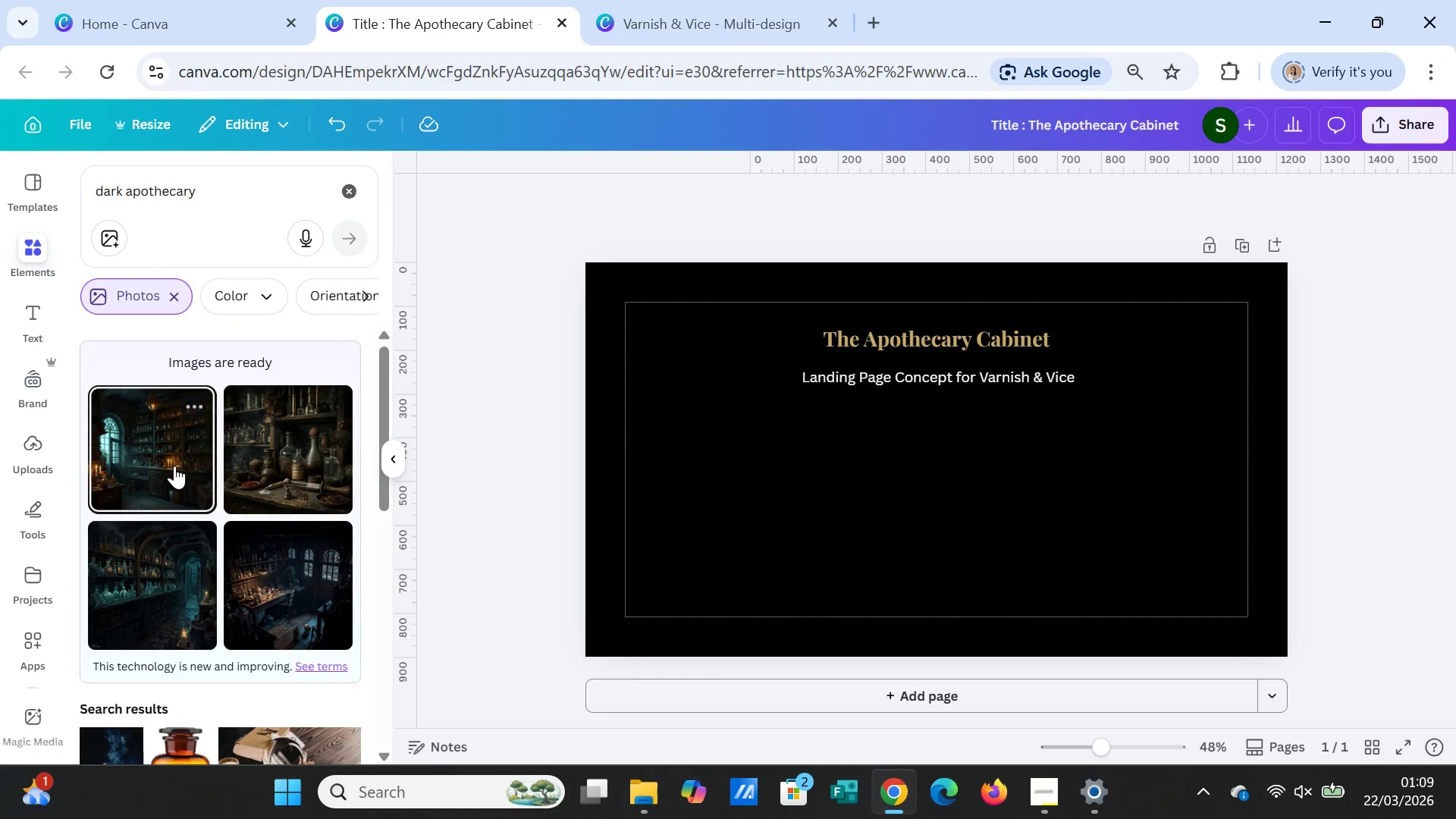 
left_click([174, 466])
 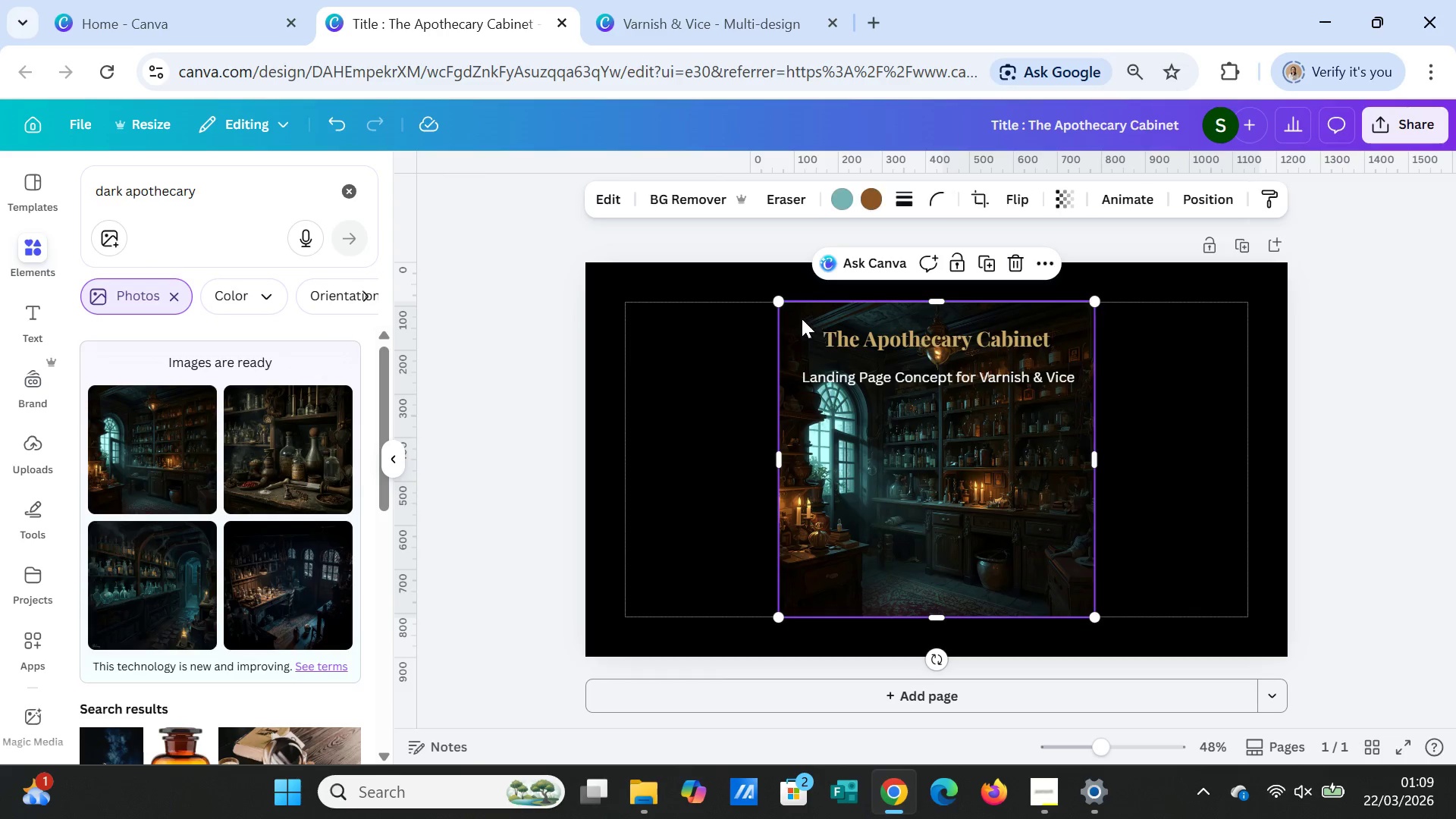 
left_click_drag(start_coordinate=[784, 303], to_coordinate=[867, 411])
 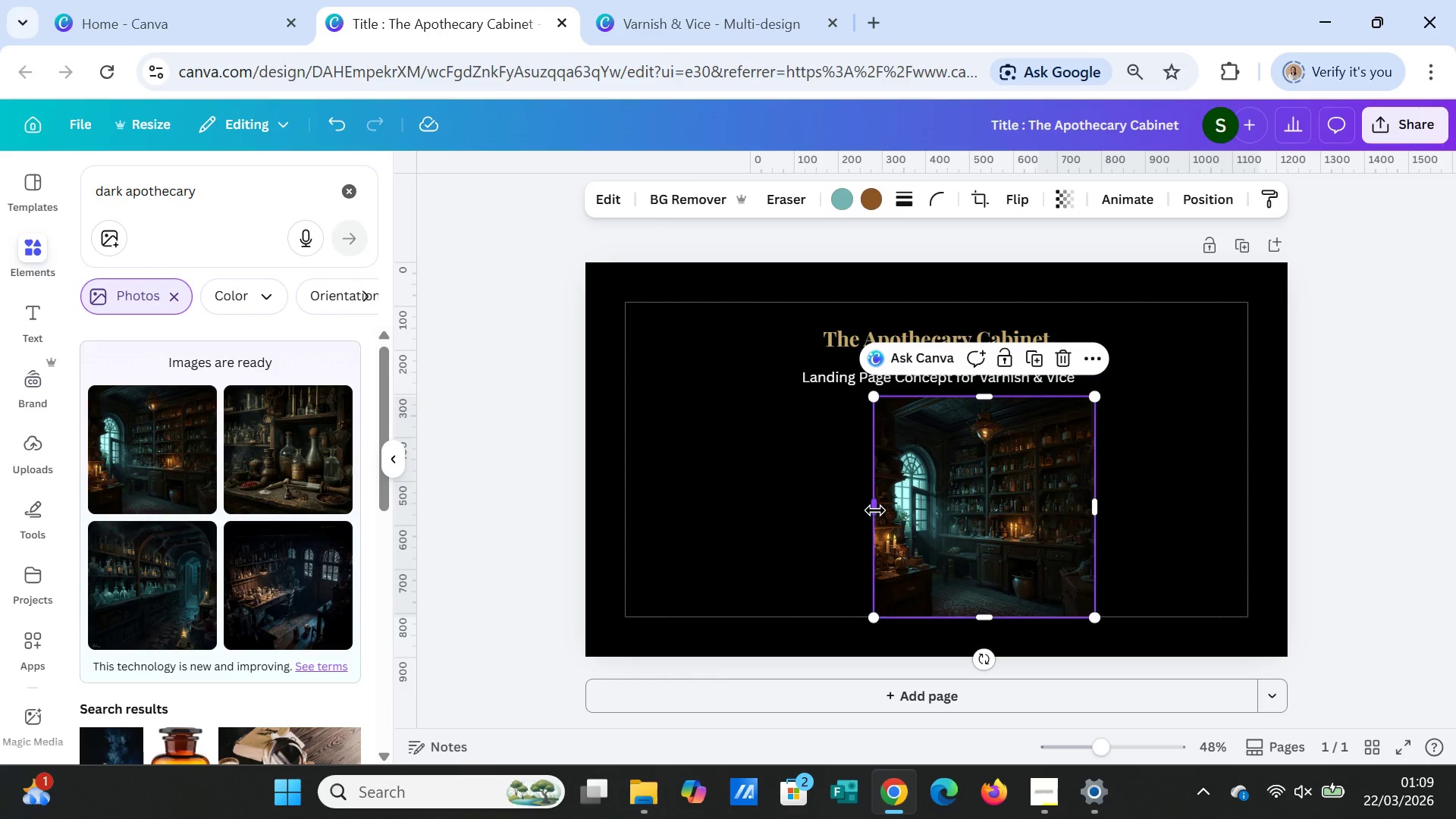 
left_click_drag(start_coordinate=[875, 510], to_coordinate=[742, 510])
 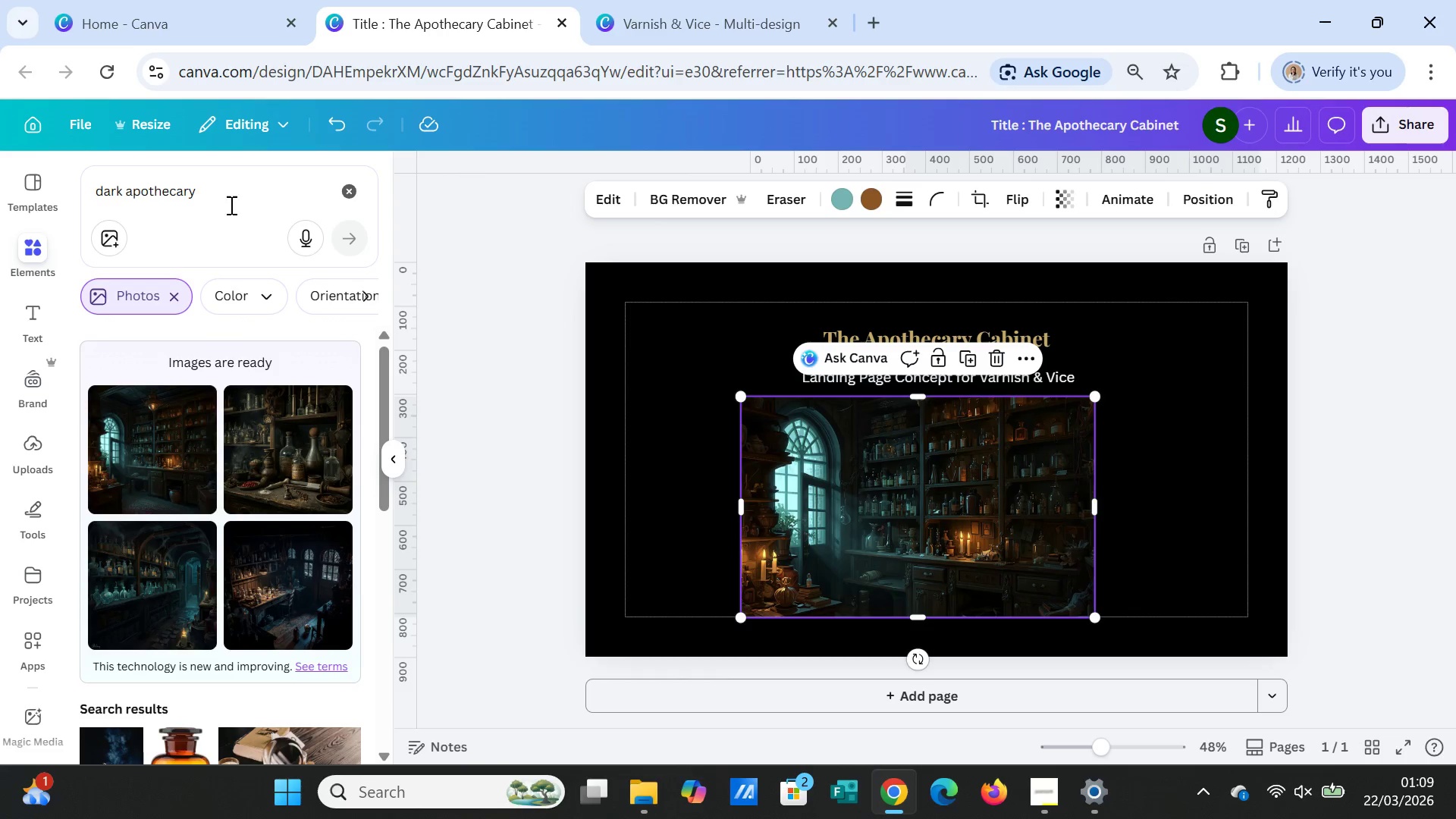 
left_click([230, 205])
 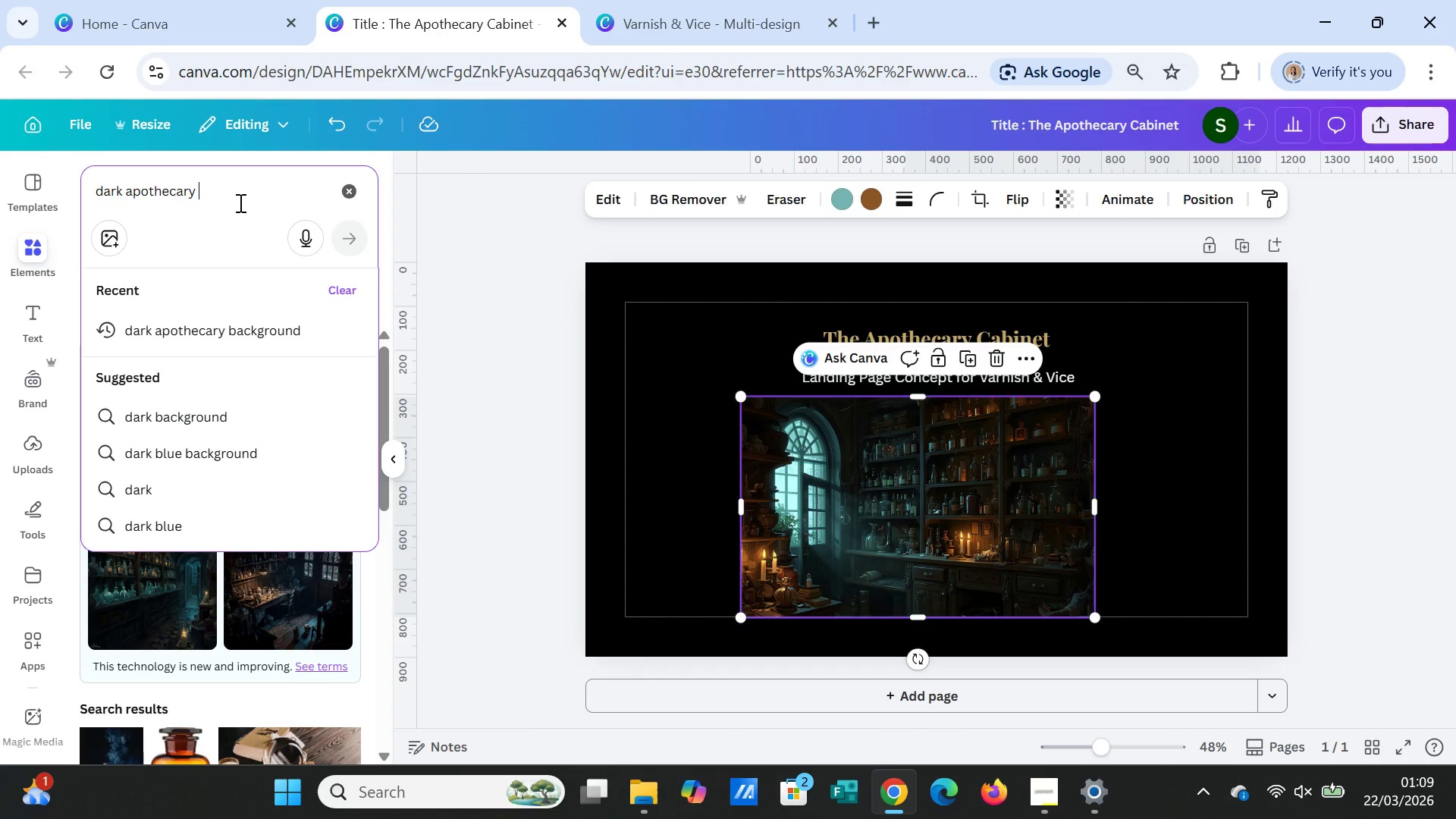 
key(Backspace)
 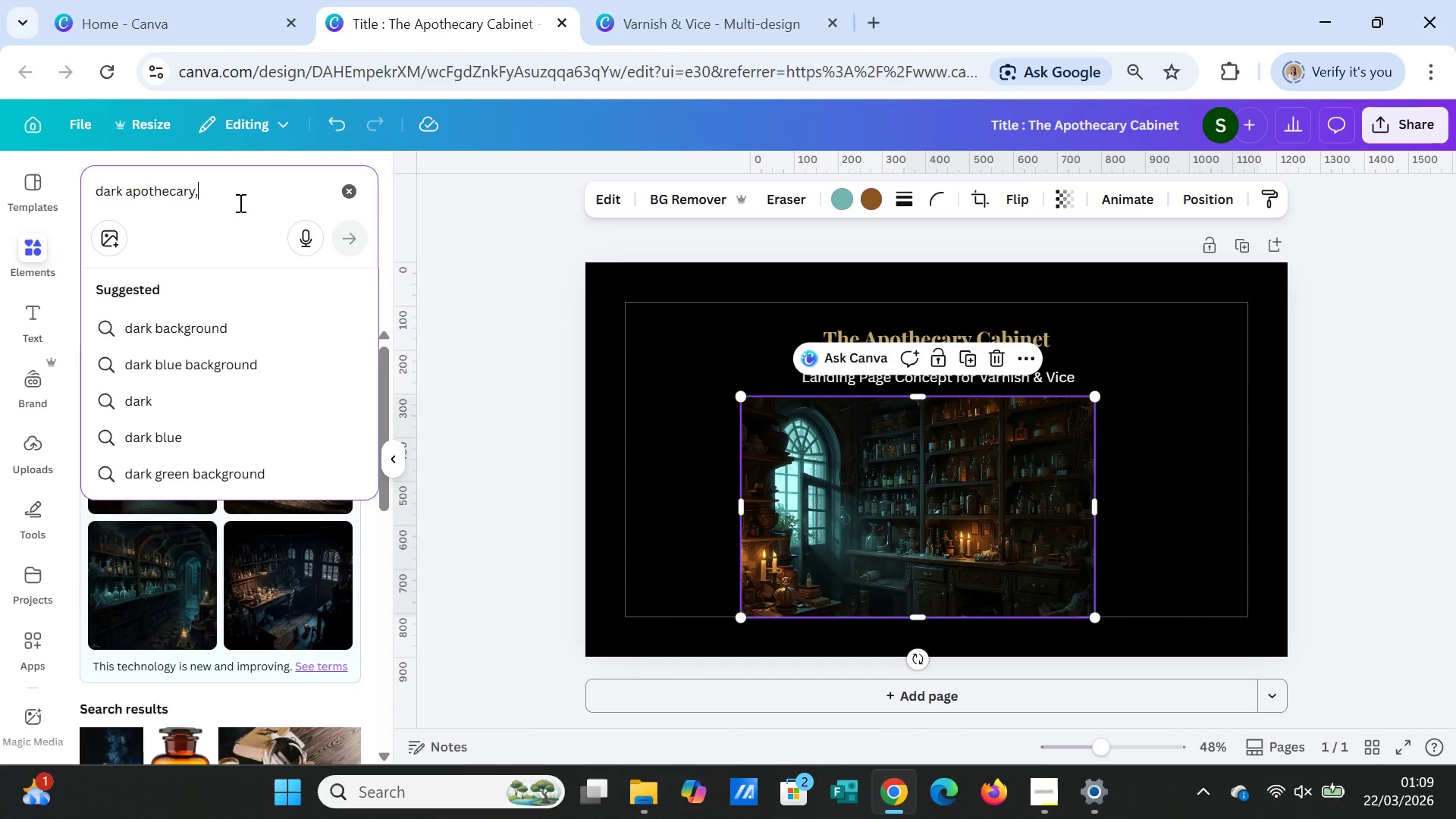 
key(Comma)
 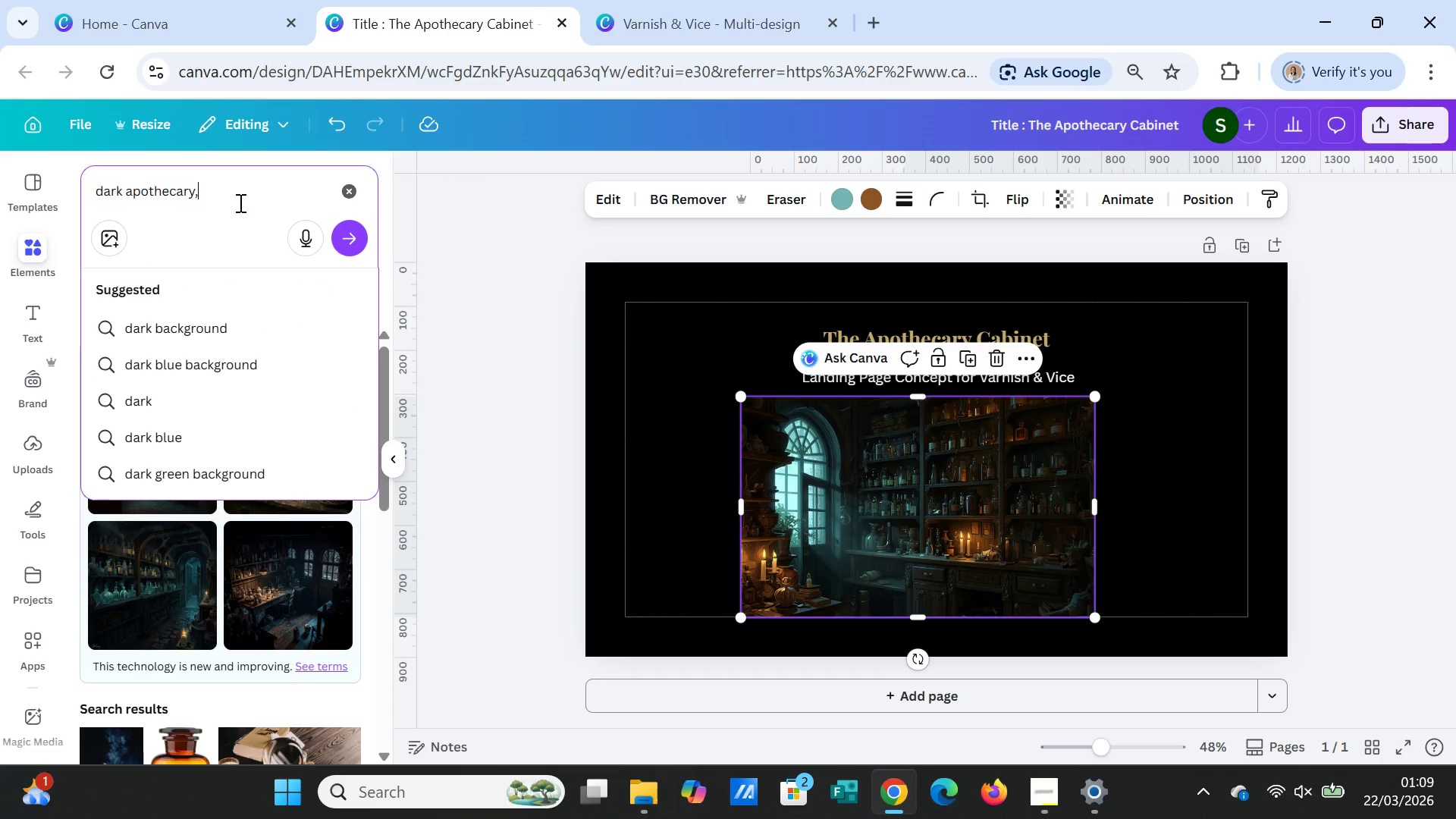 
key(Space)
 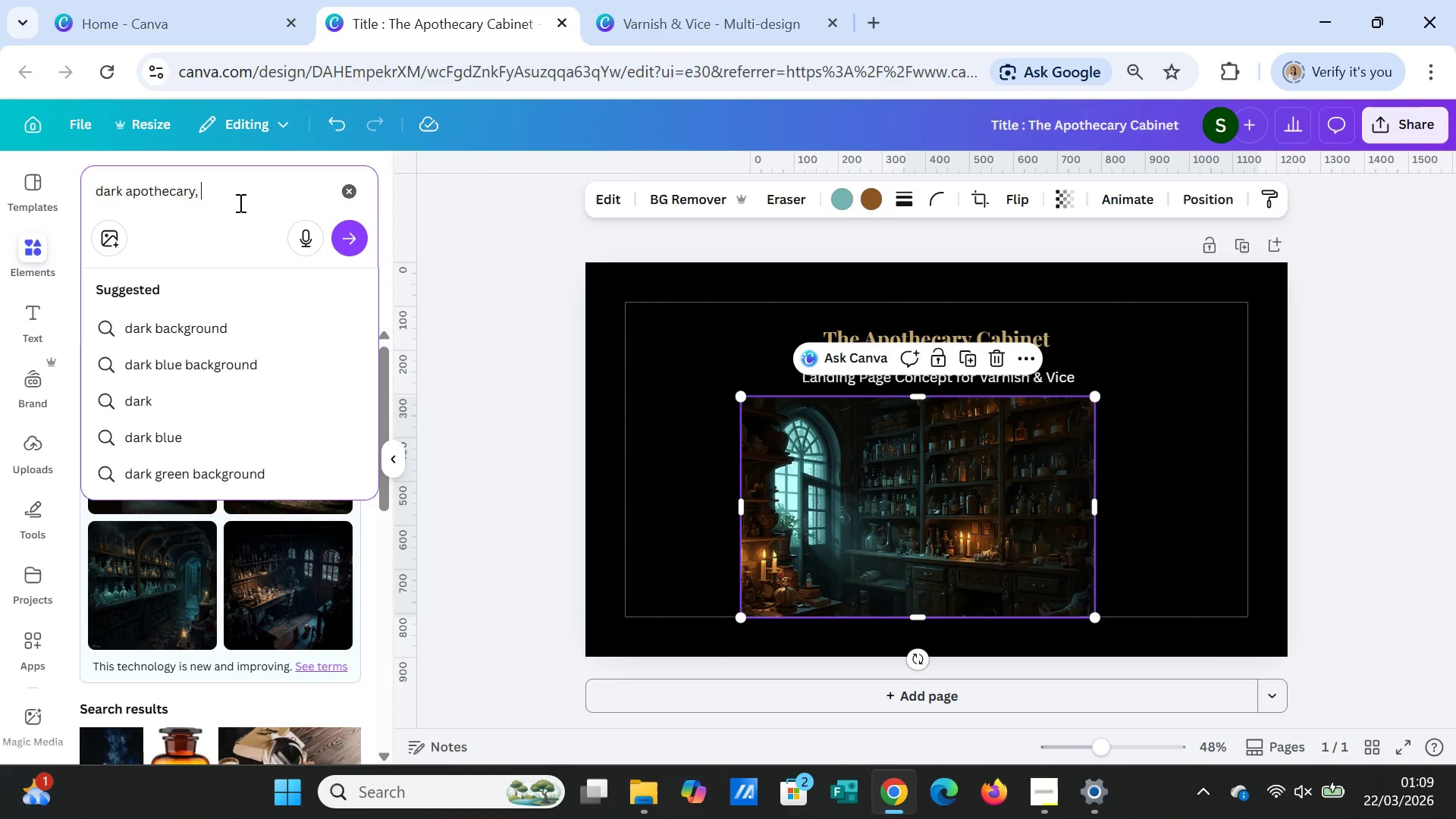 
wait(6.16)
 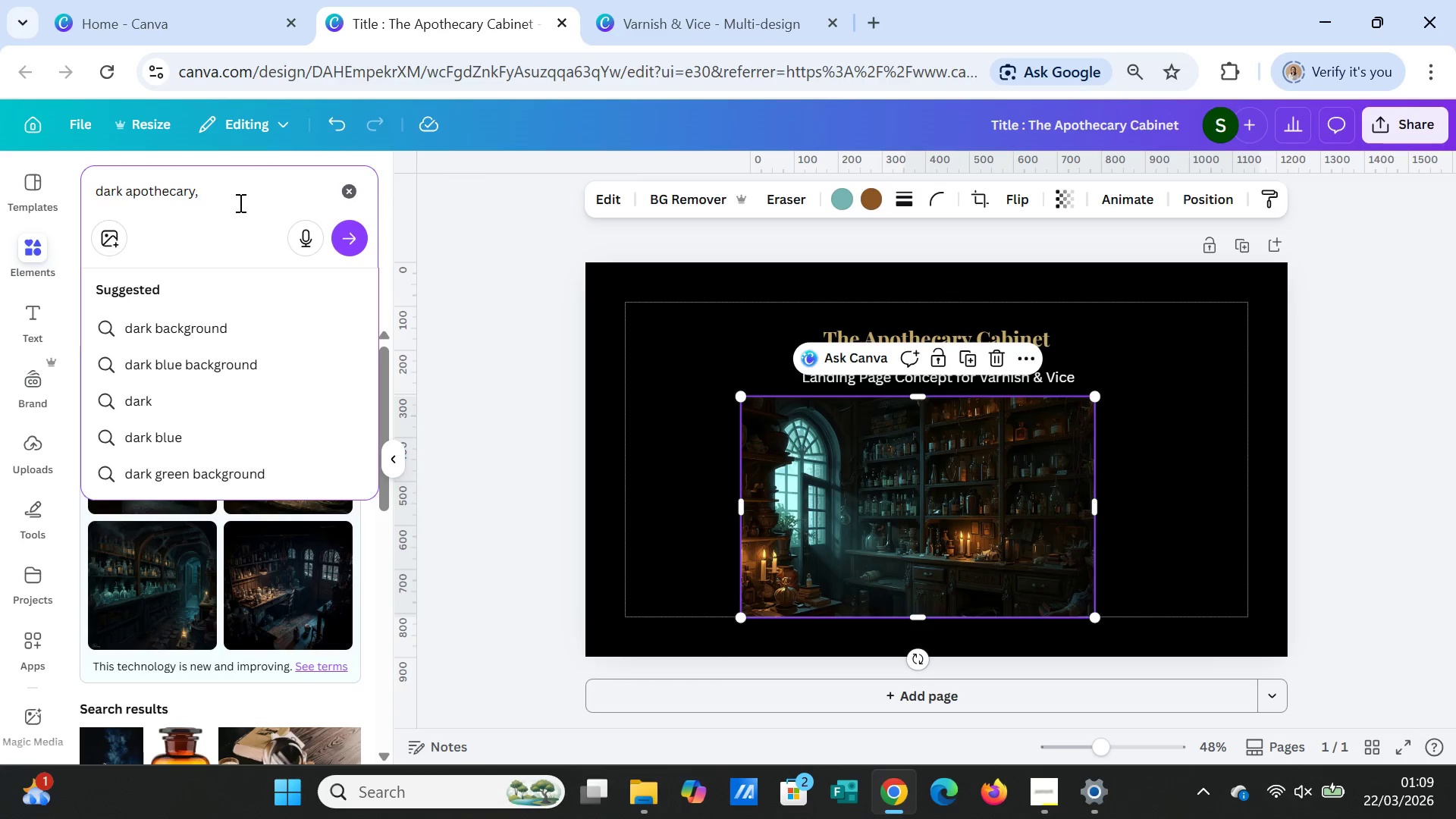 
type(16x9)
 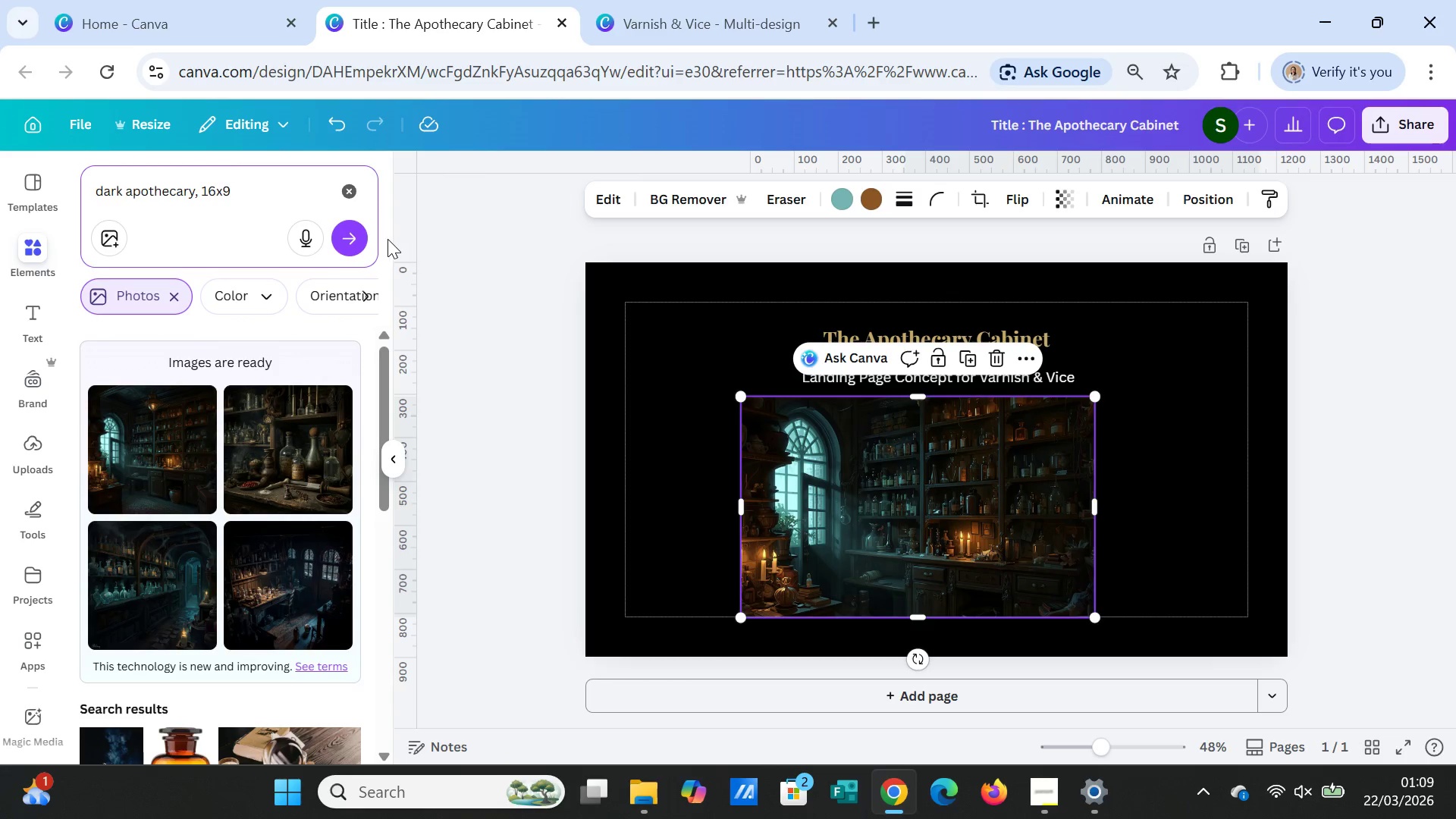 
left_click([350, 240])
 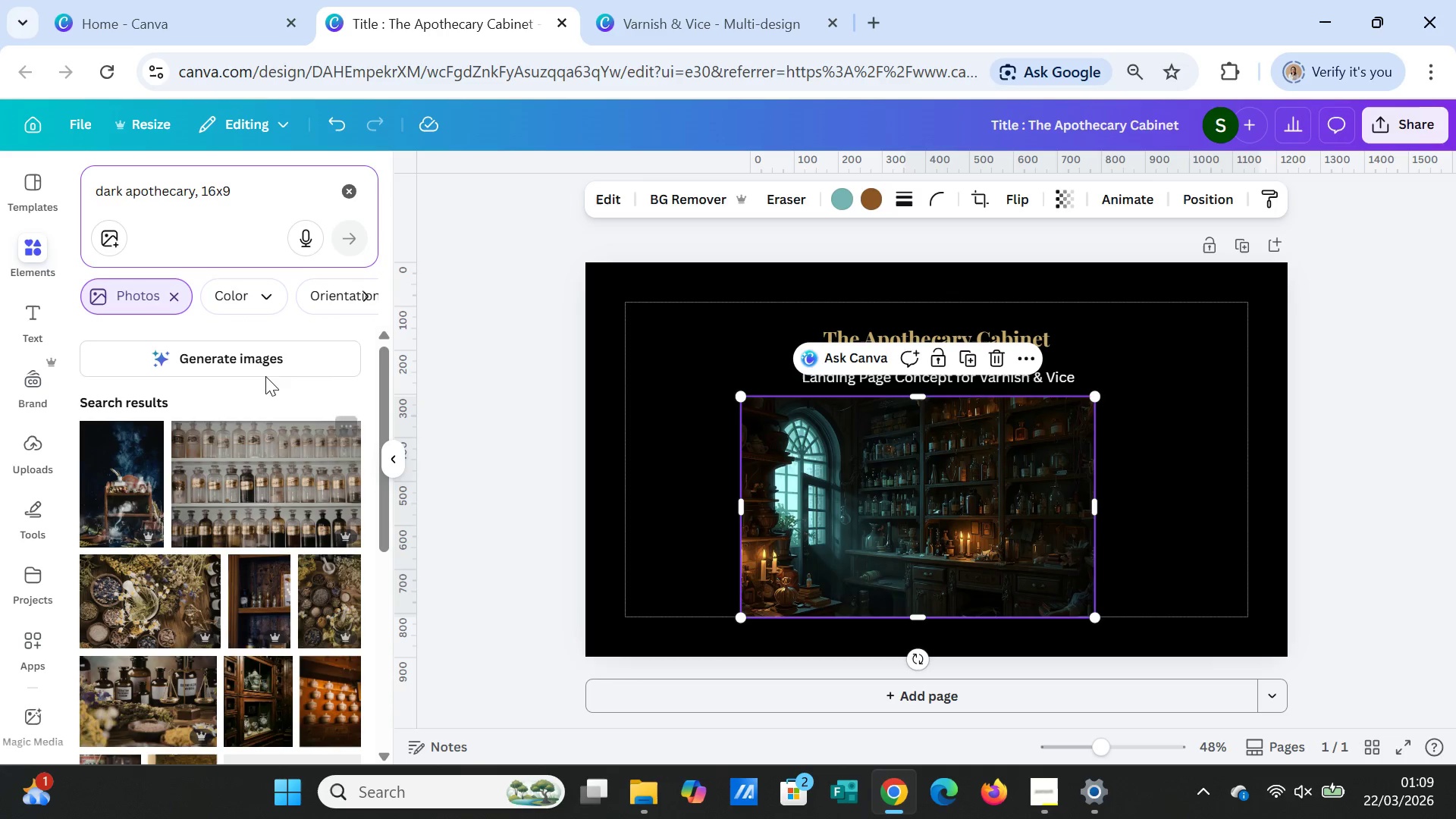 
left_click([265, 360])
 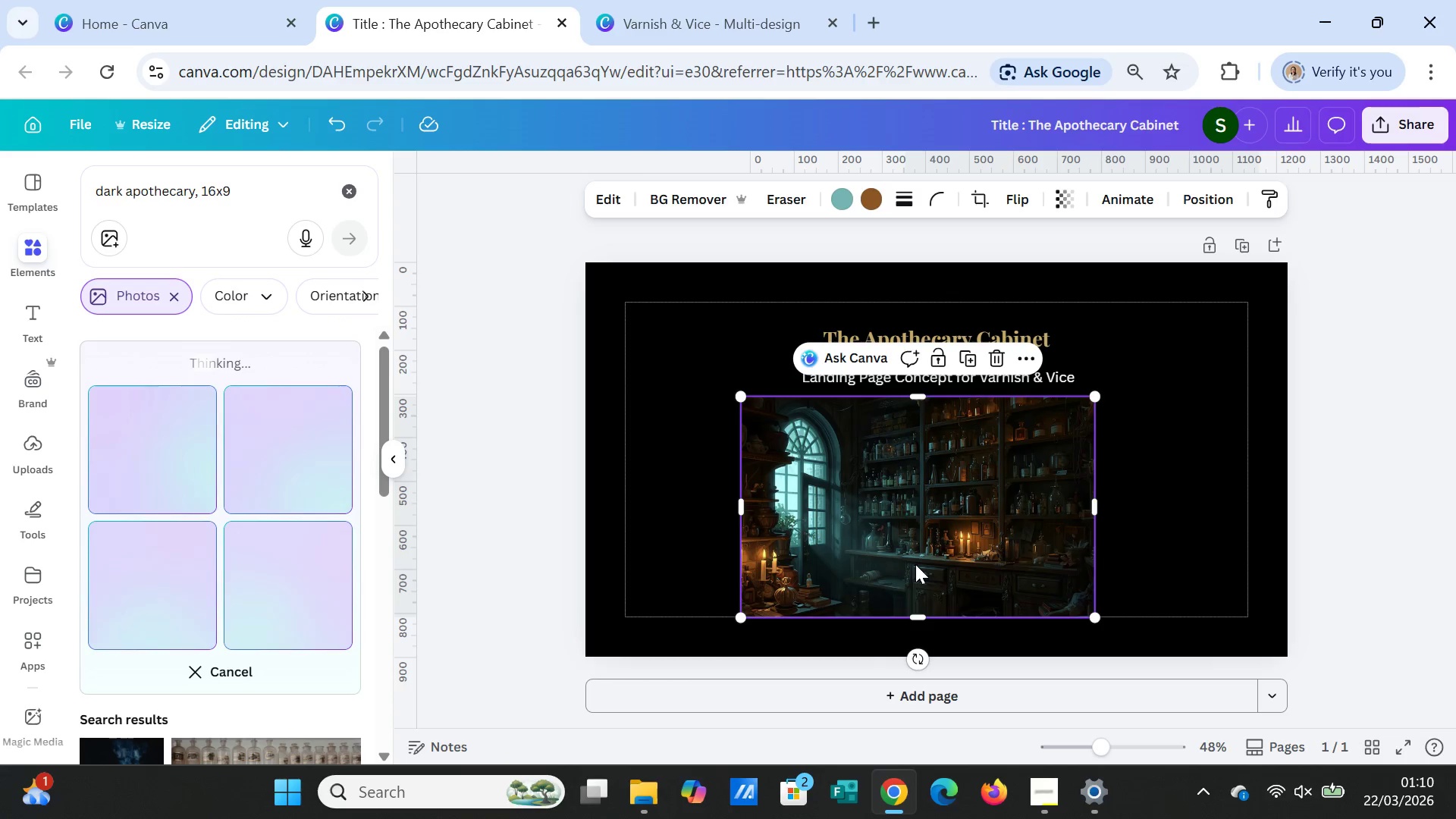 
wait(18.2)
 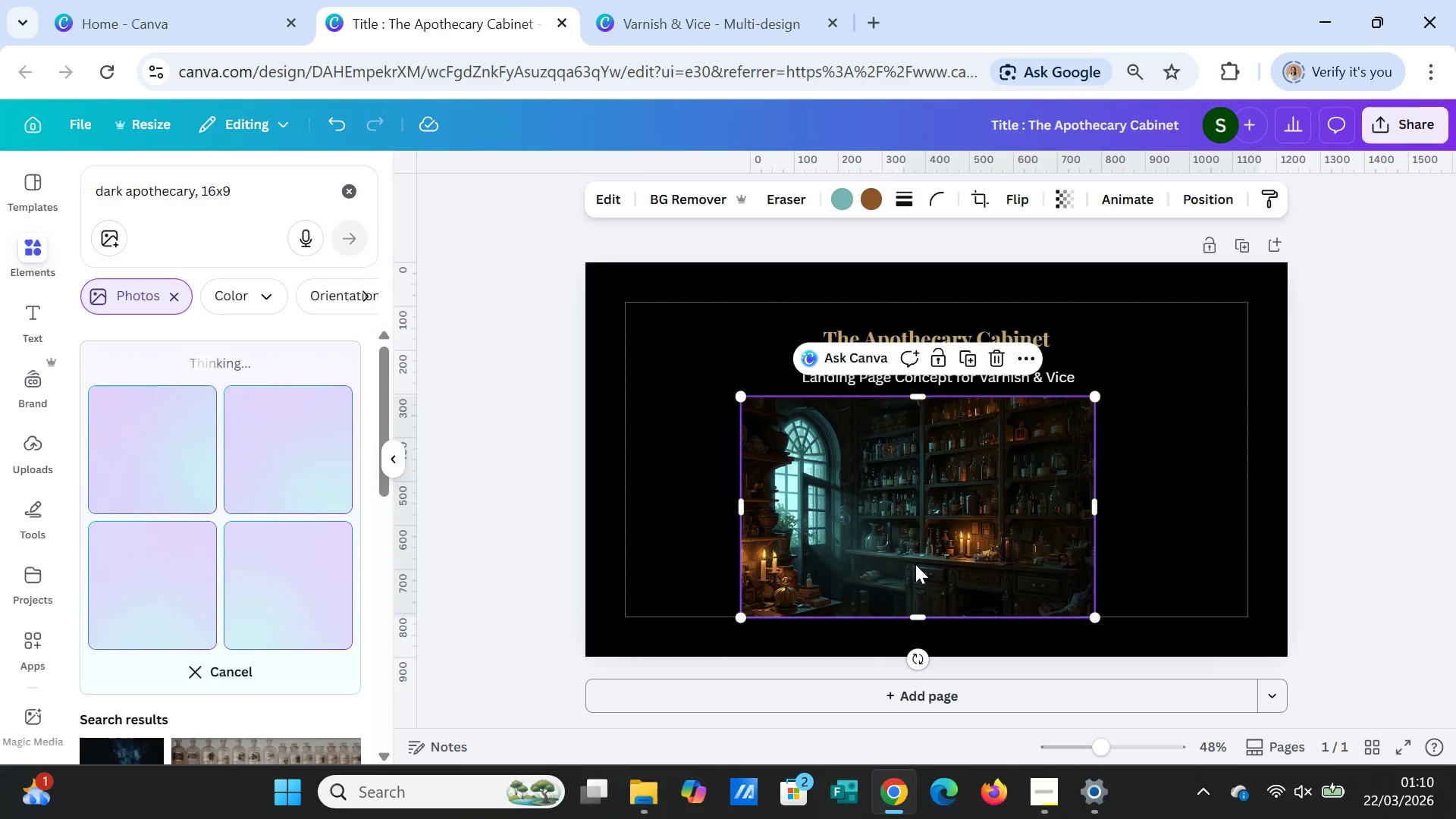 
left_click([947, 548])
 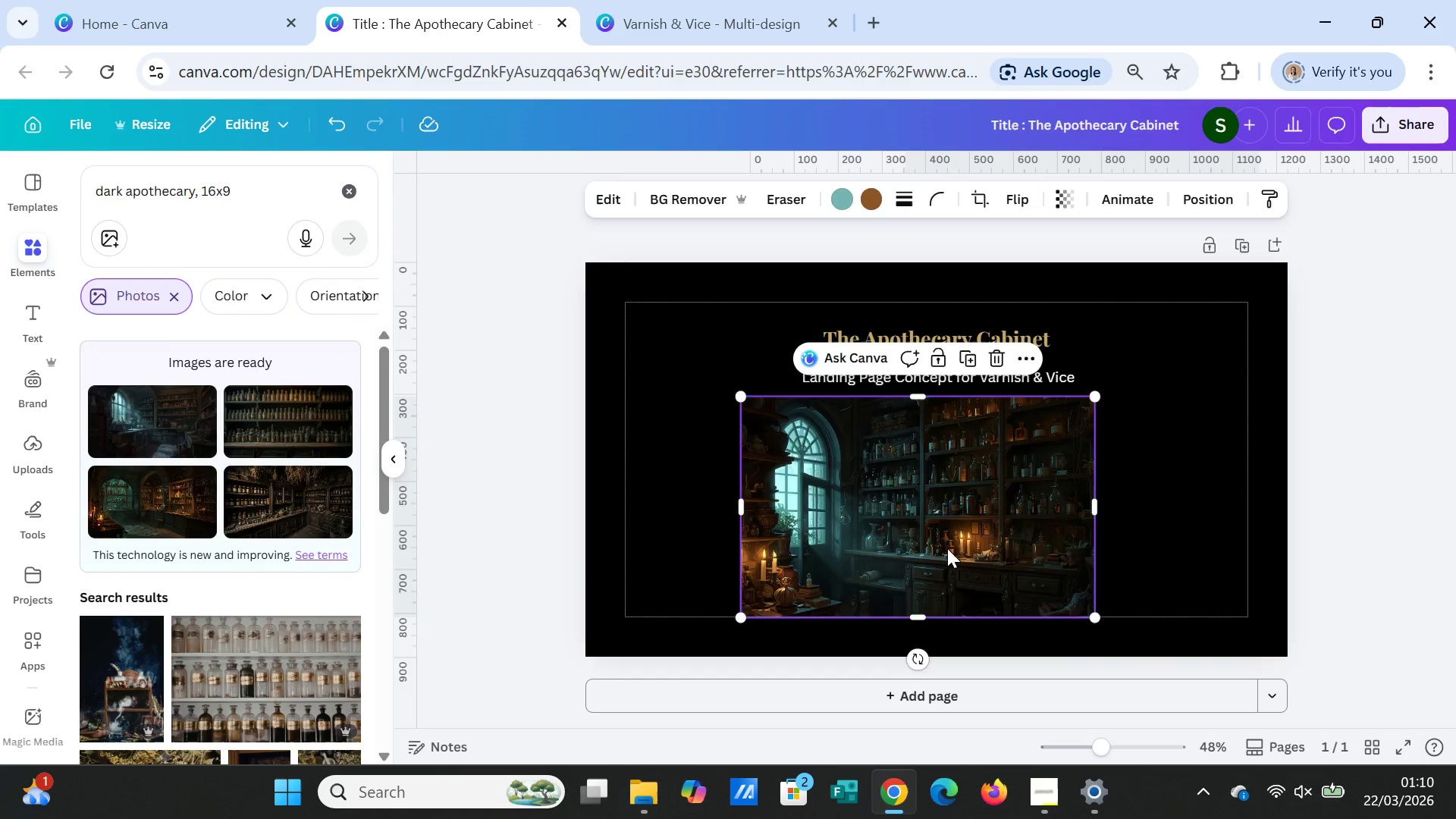 
key(Delete)
 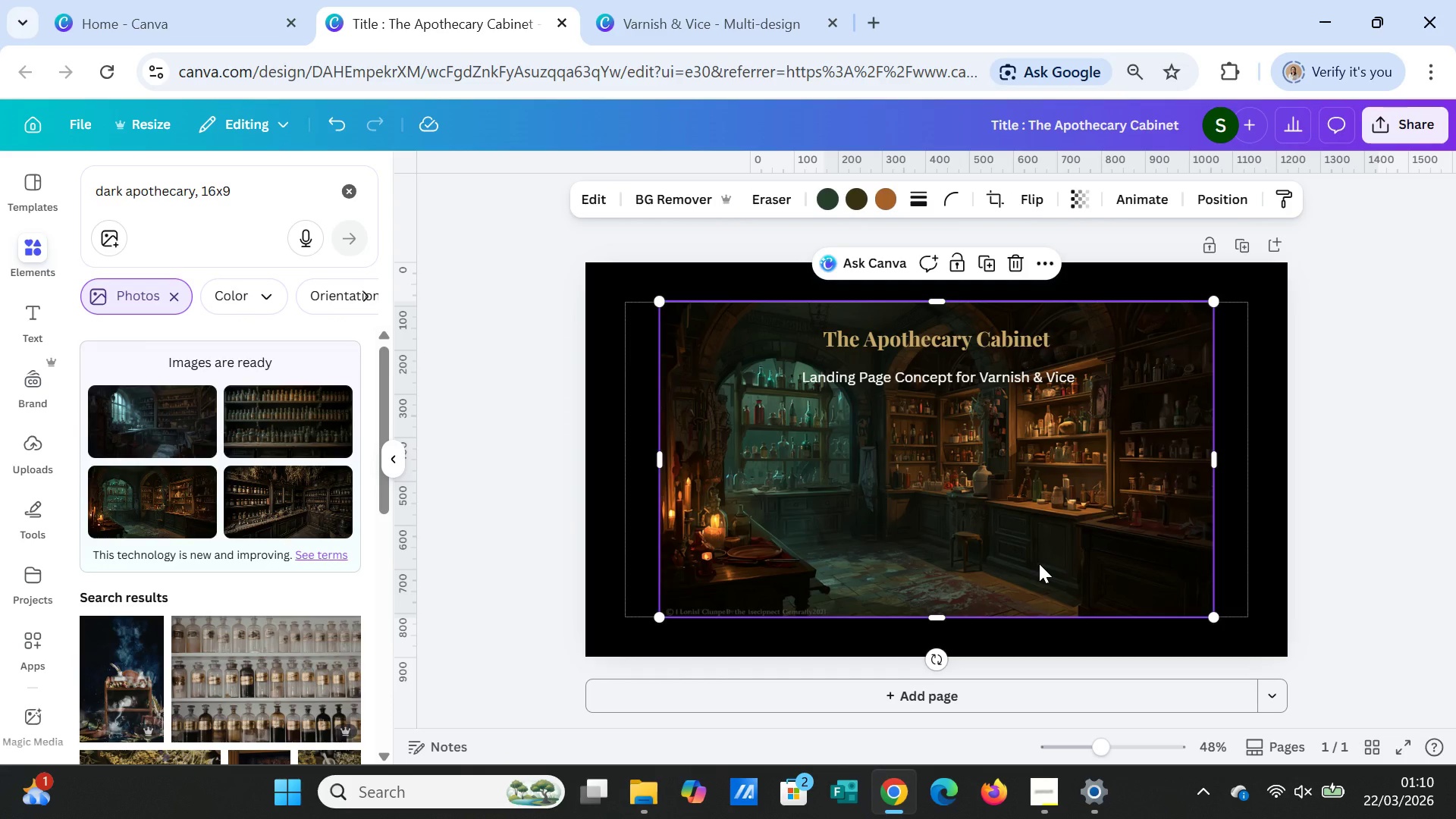 
wait(5.77)
 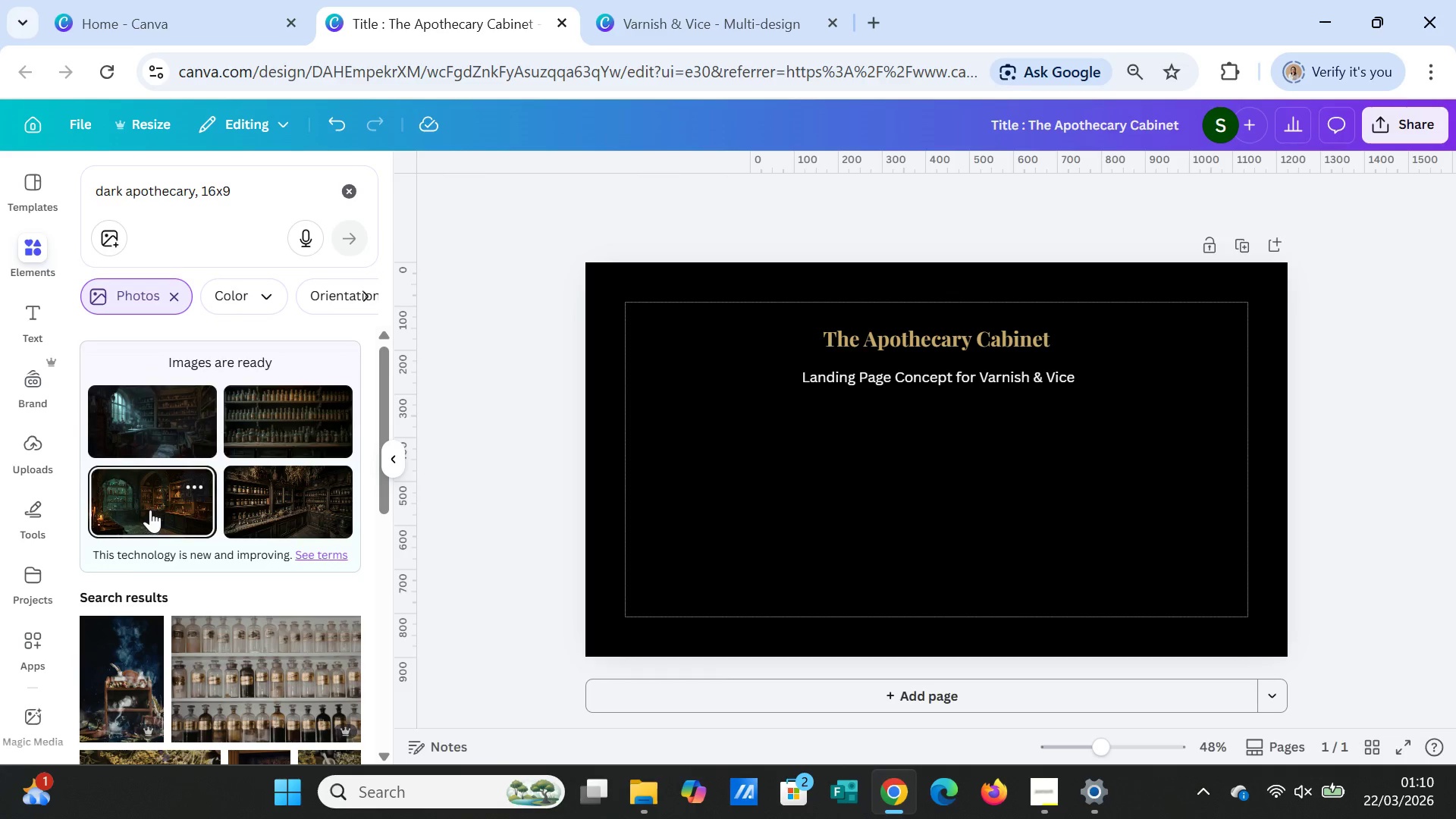 
key(Delete)
 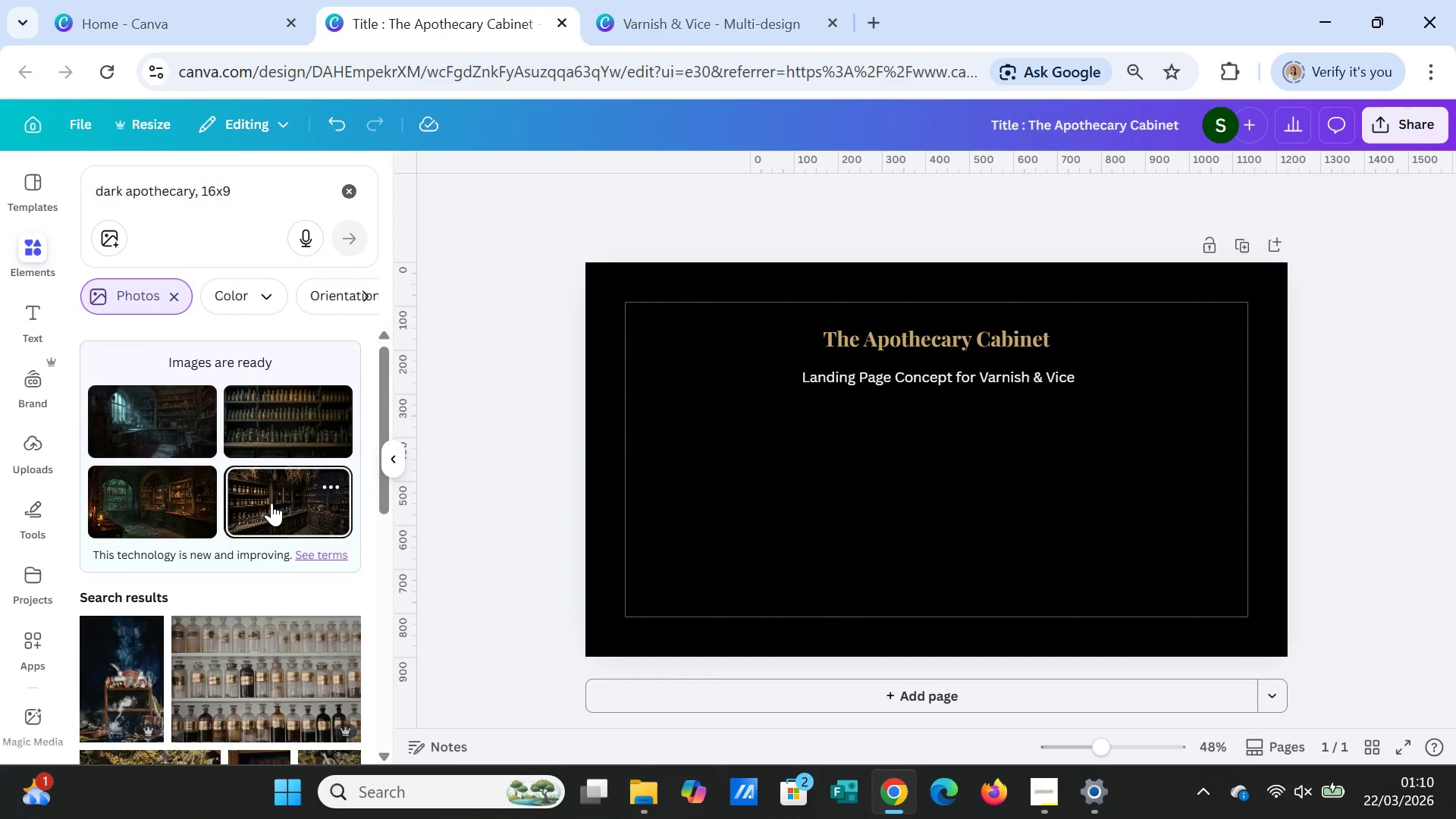 
left_click([271, 503])
 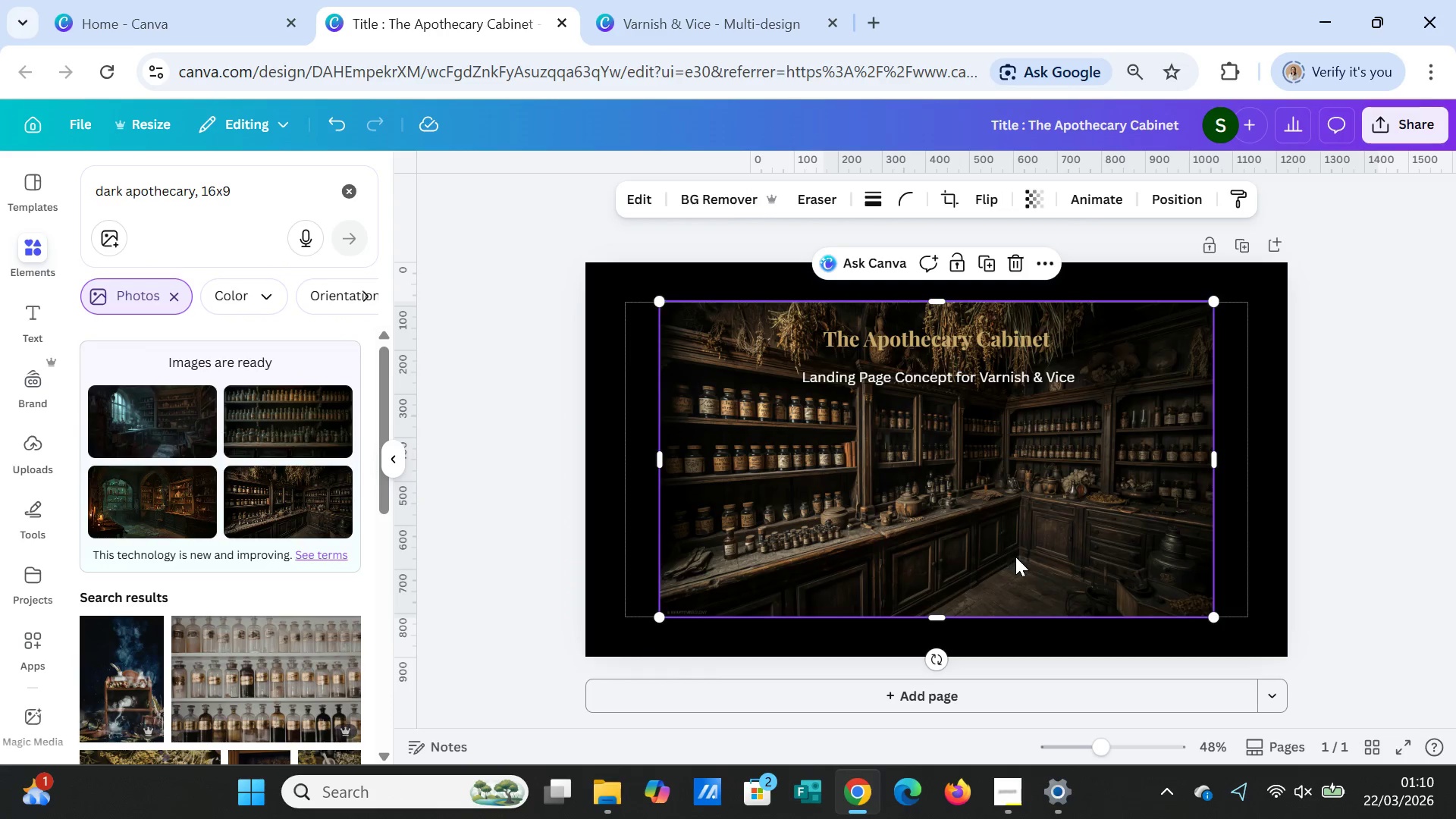 
key(Delete)
 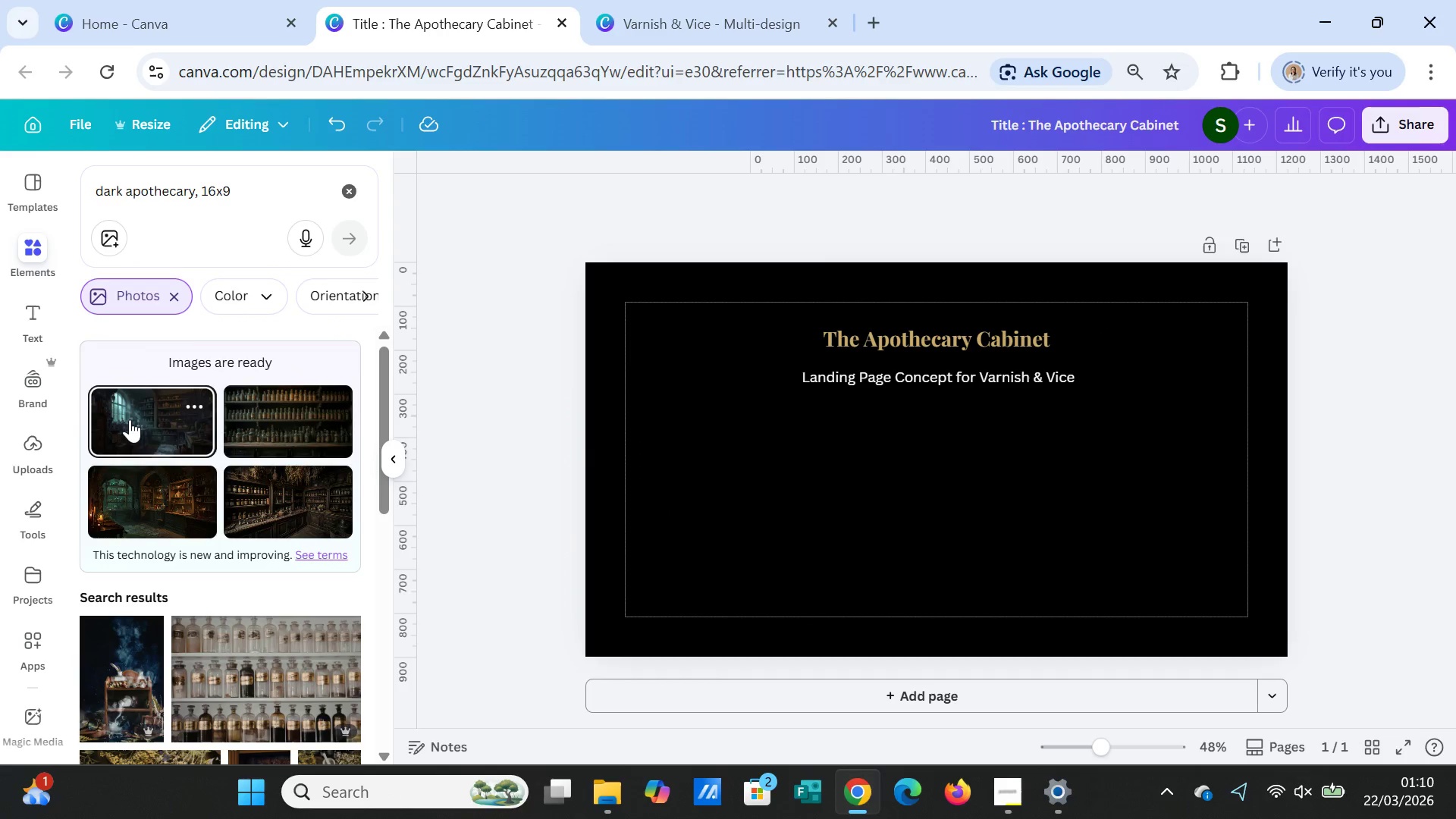 
left_click([130, 419])
 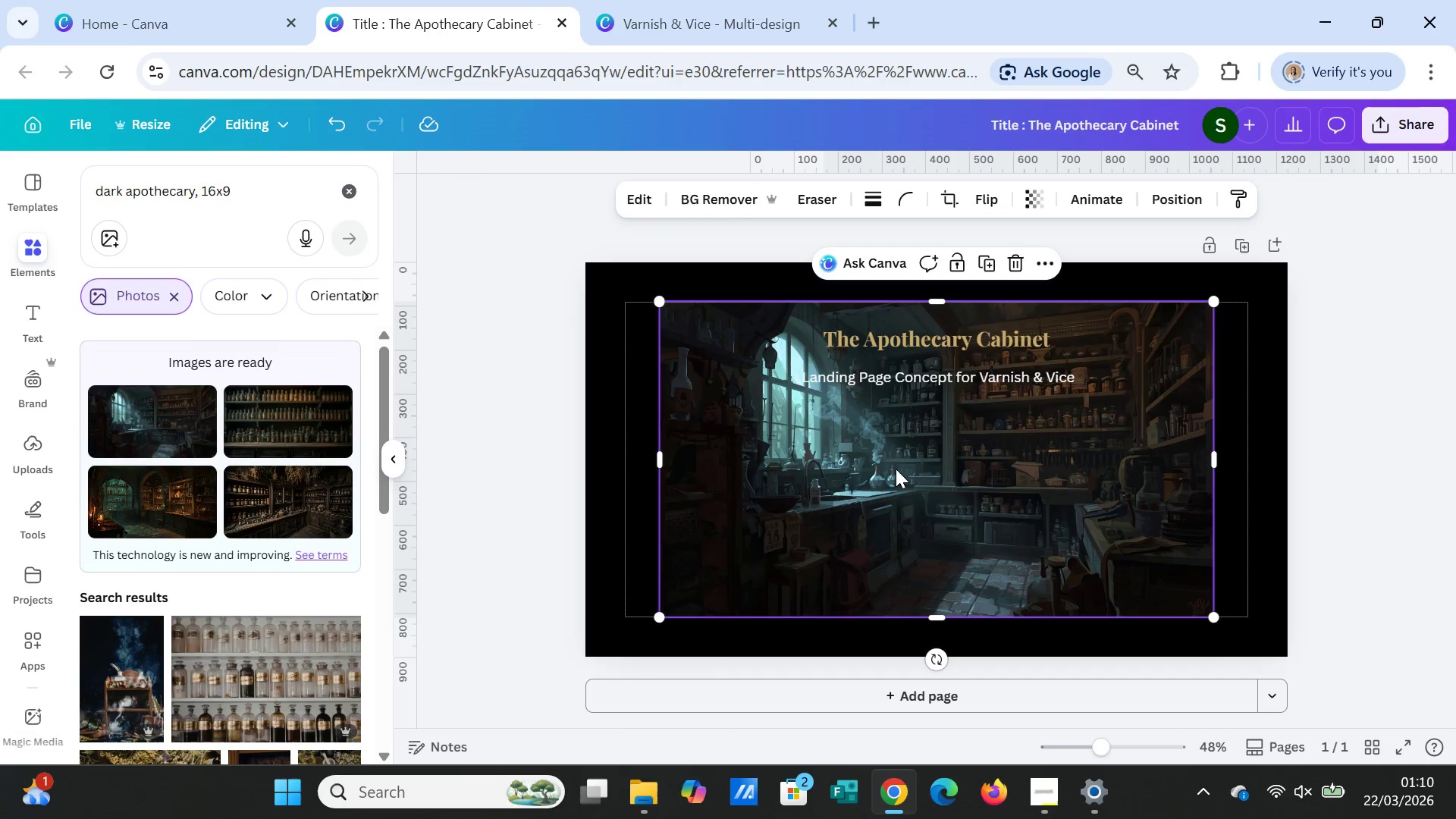 
key(Delete)
 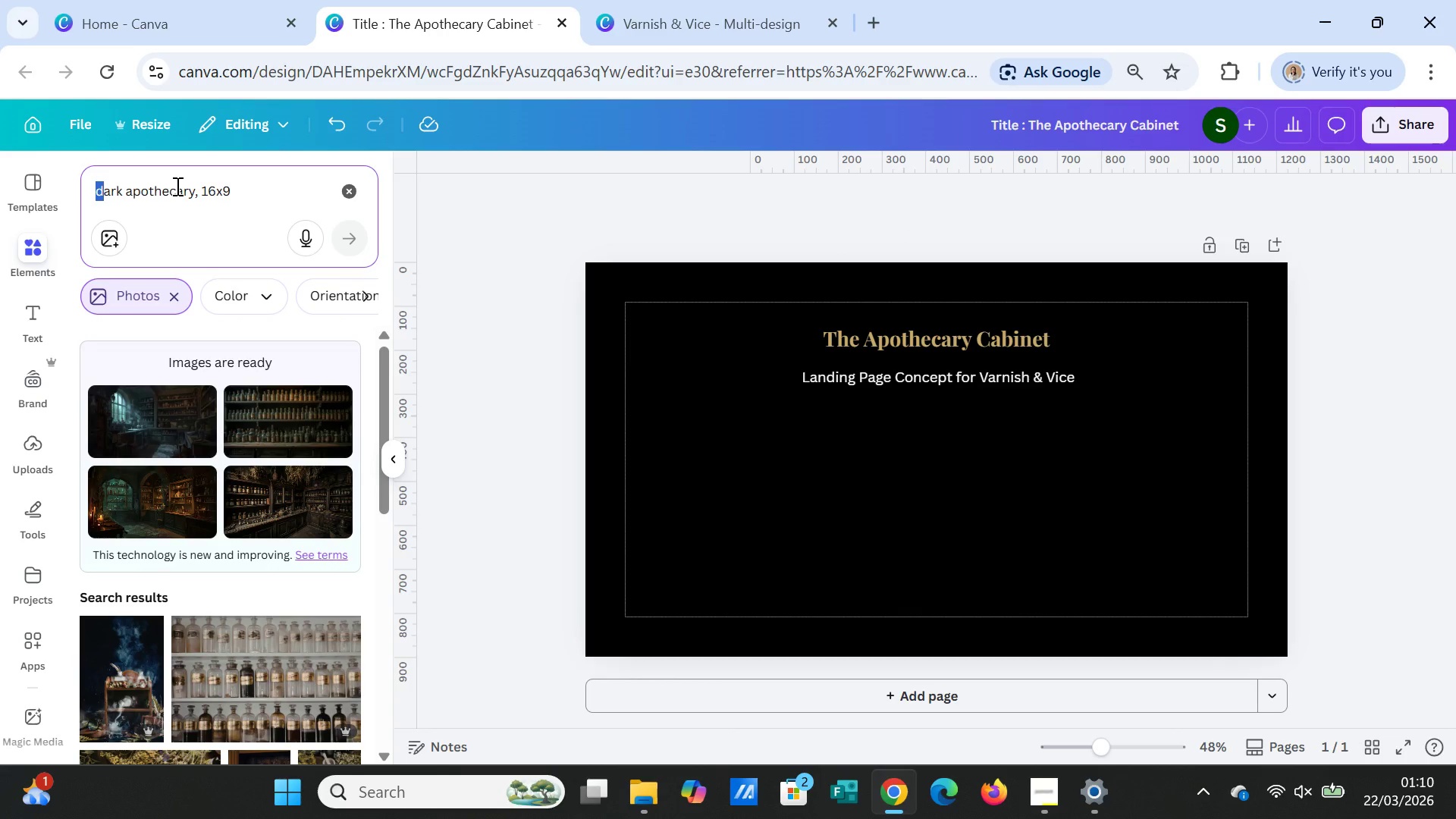 
key(ArrowLeft)
 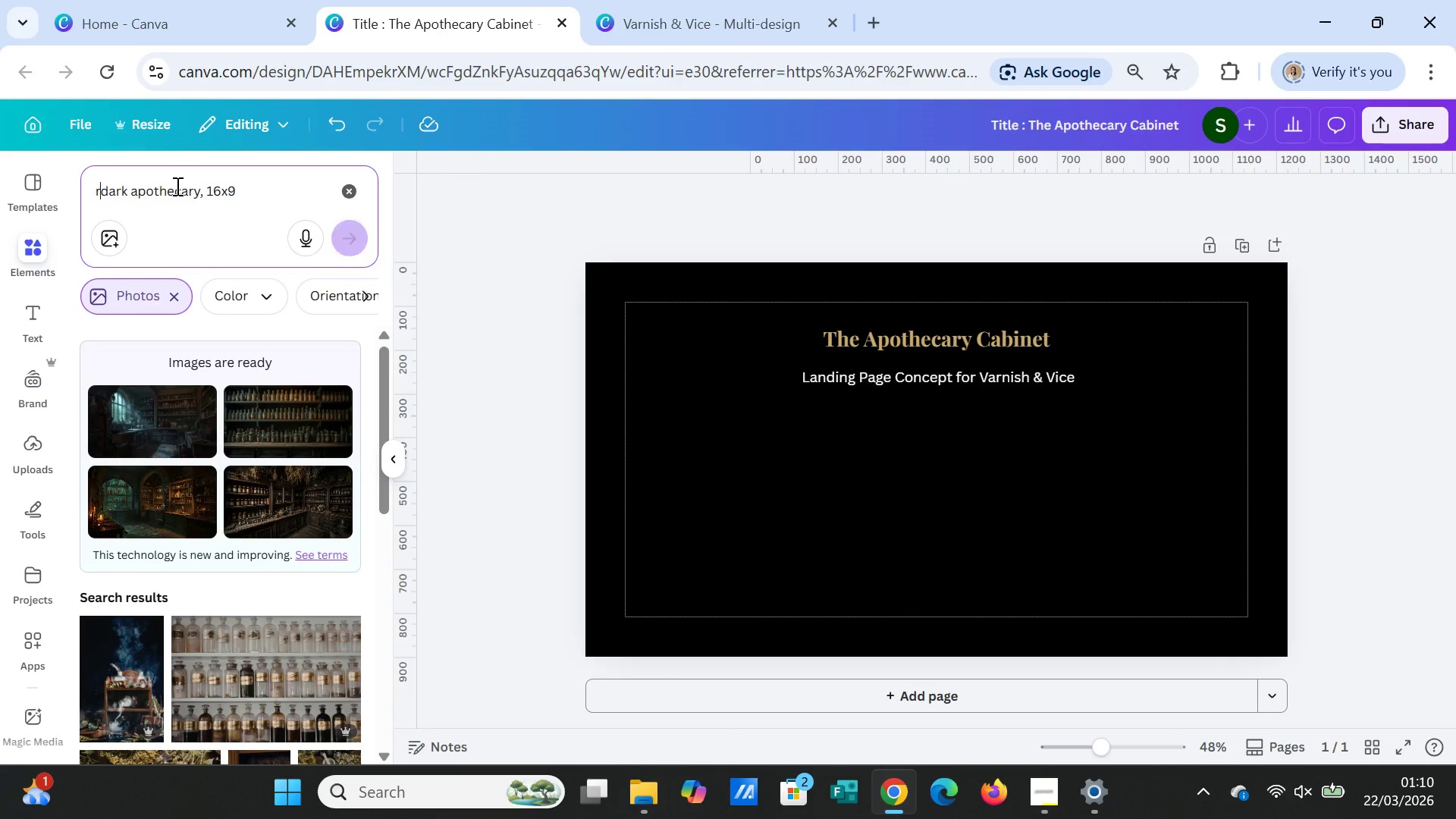 
type(realistic )
 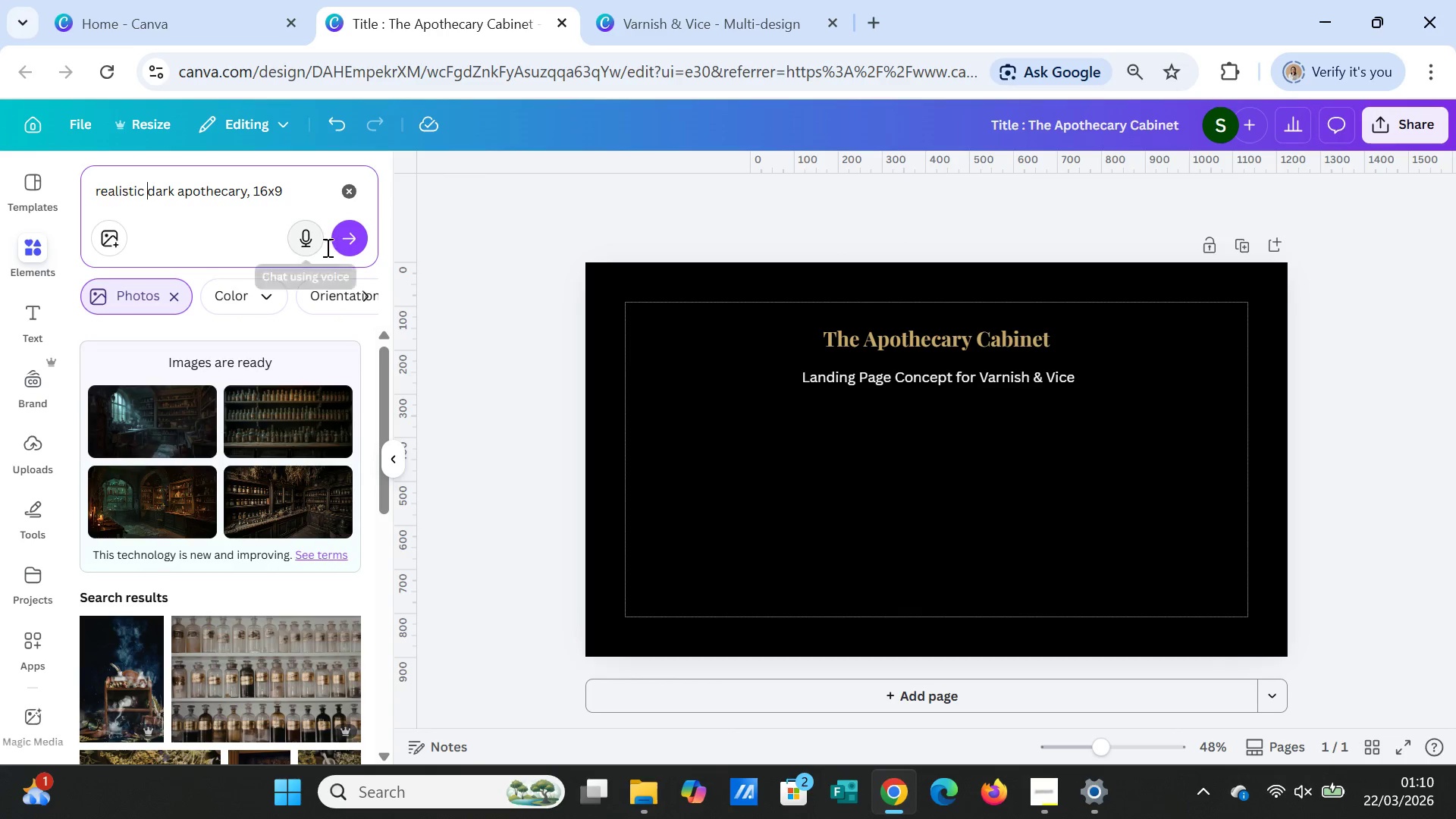 
left_click([351, 227])
 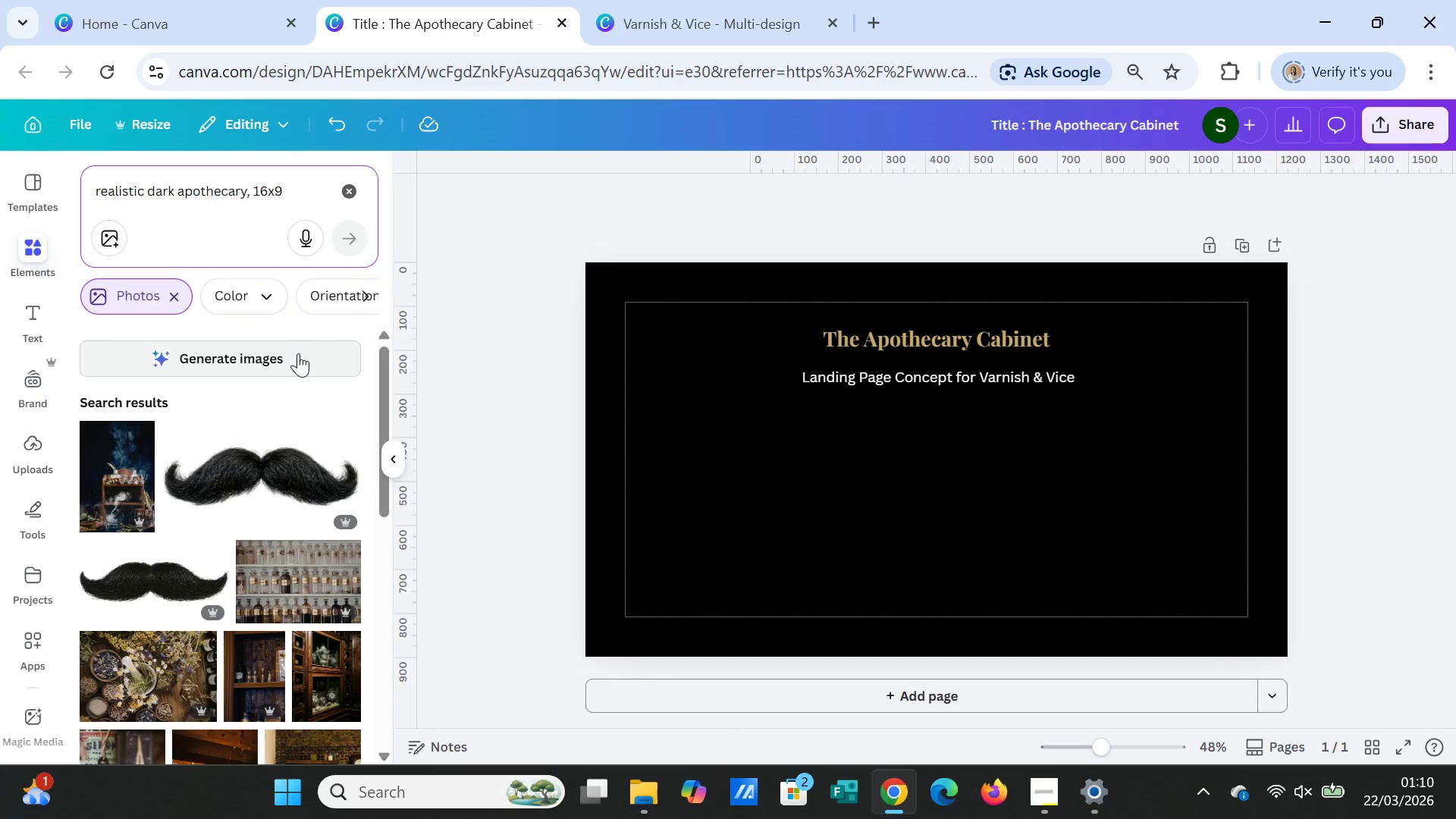 
mouse_move([296, 373])
 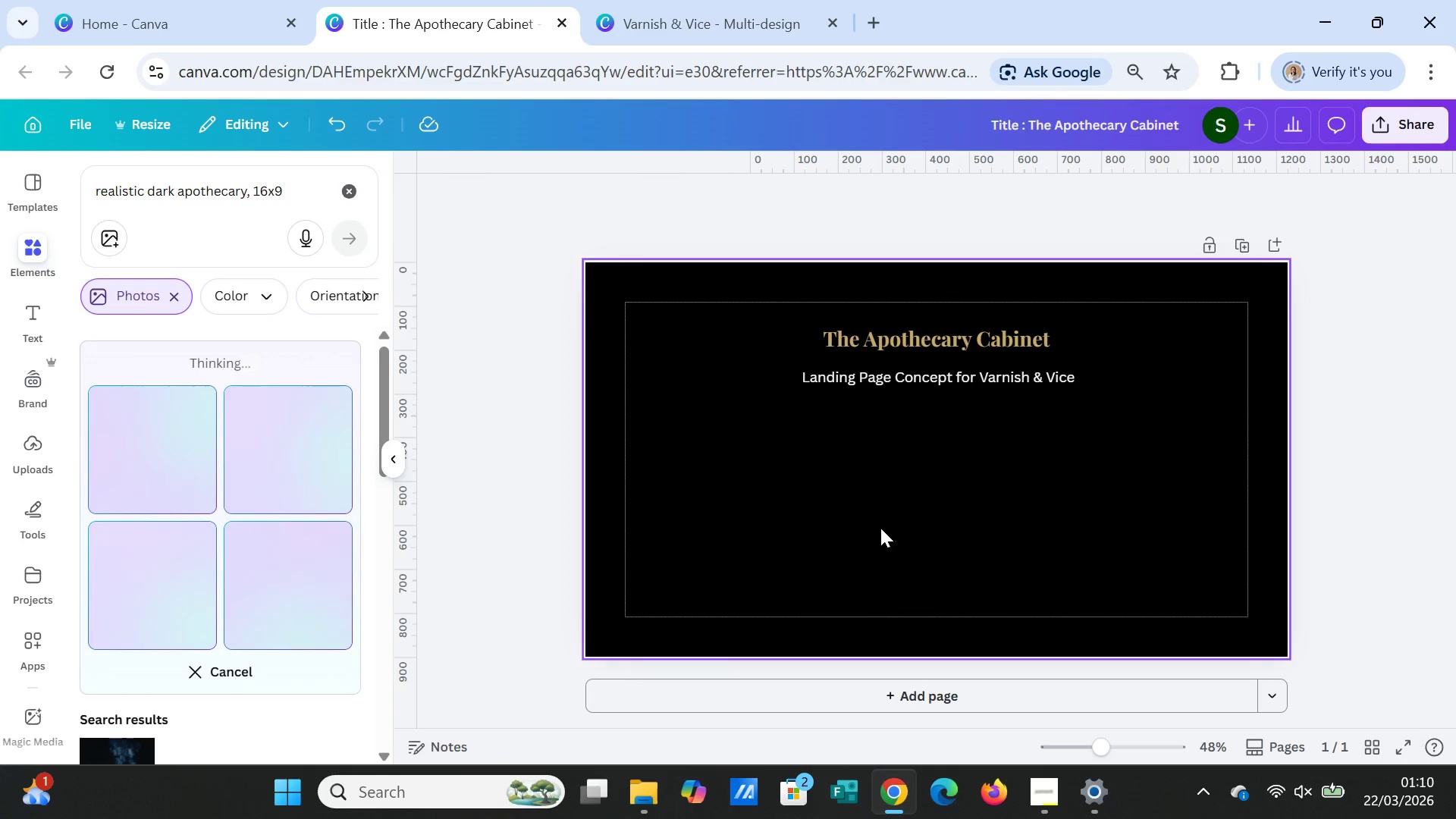 
wait(14.66)
 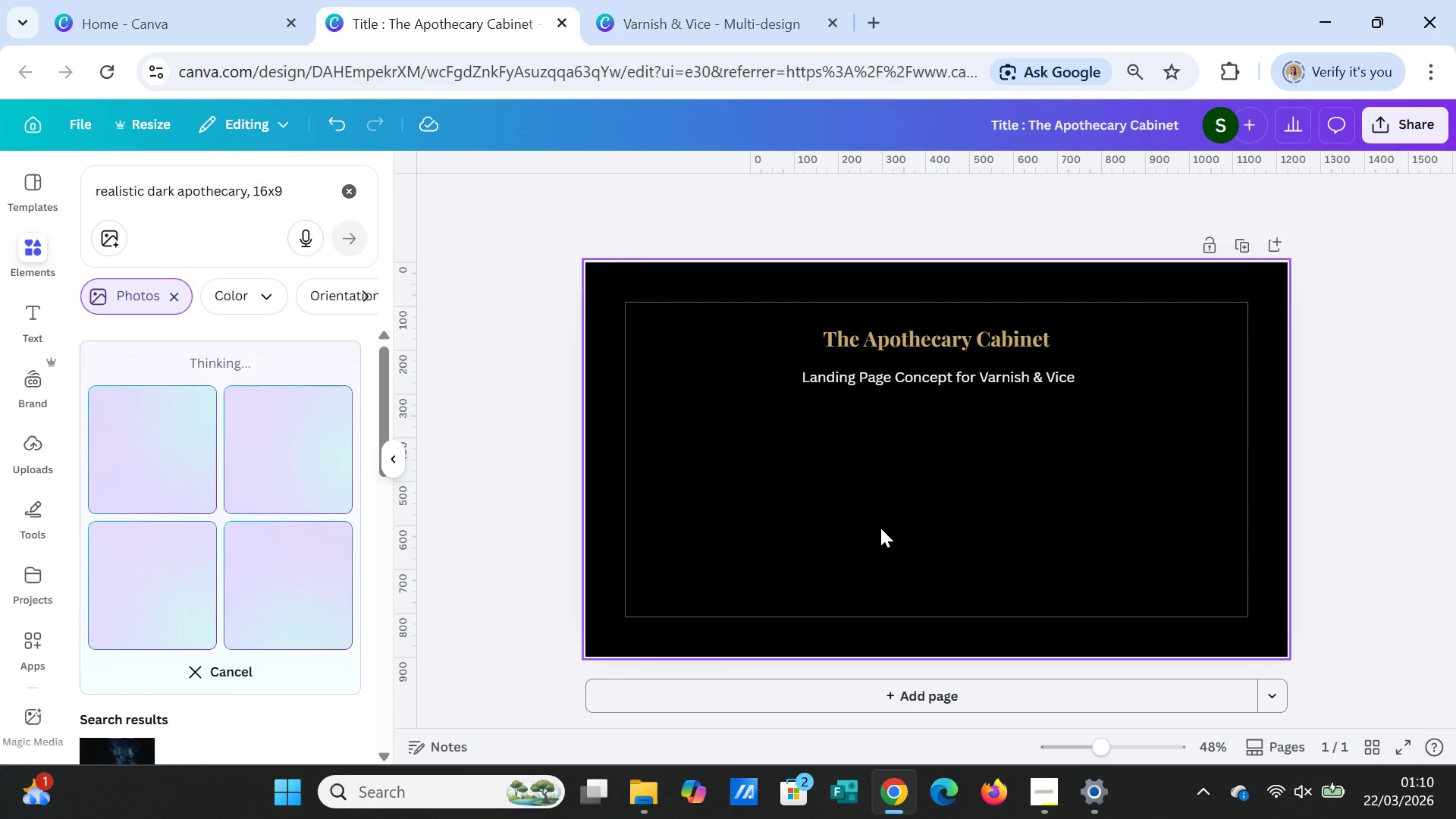 
left_click([262, 428])
 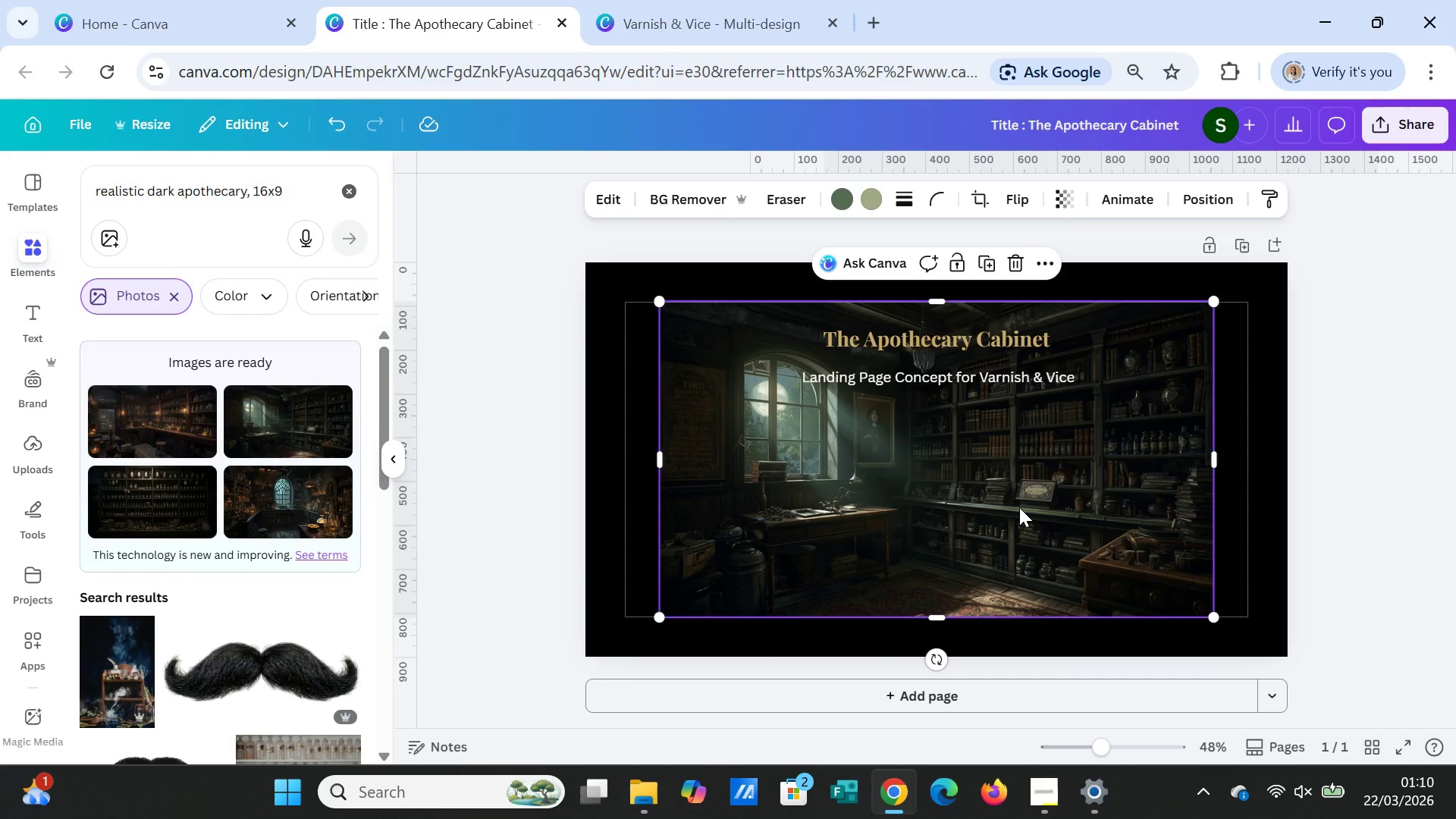 
key(Delete)
 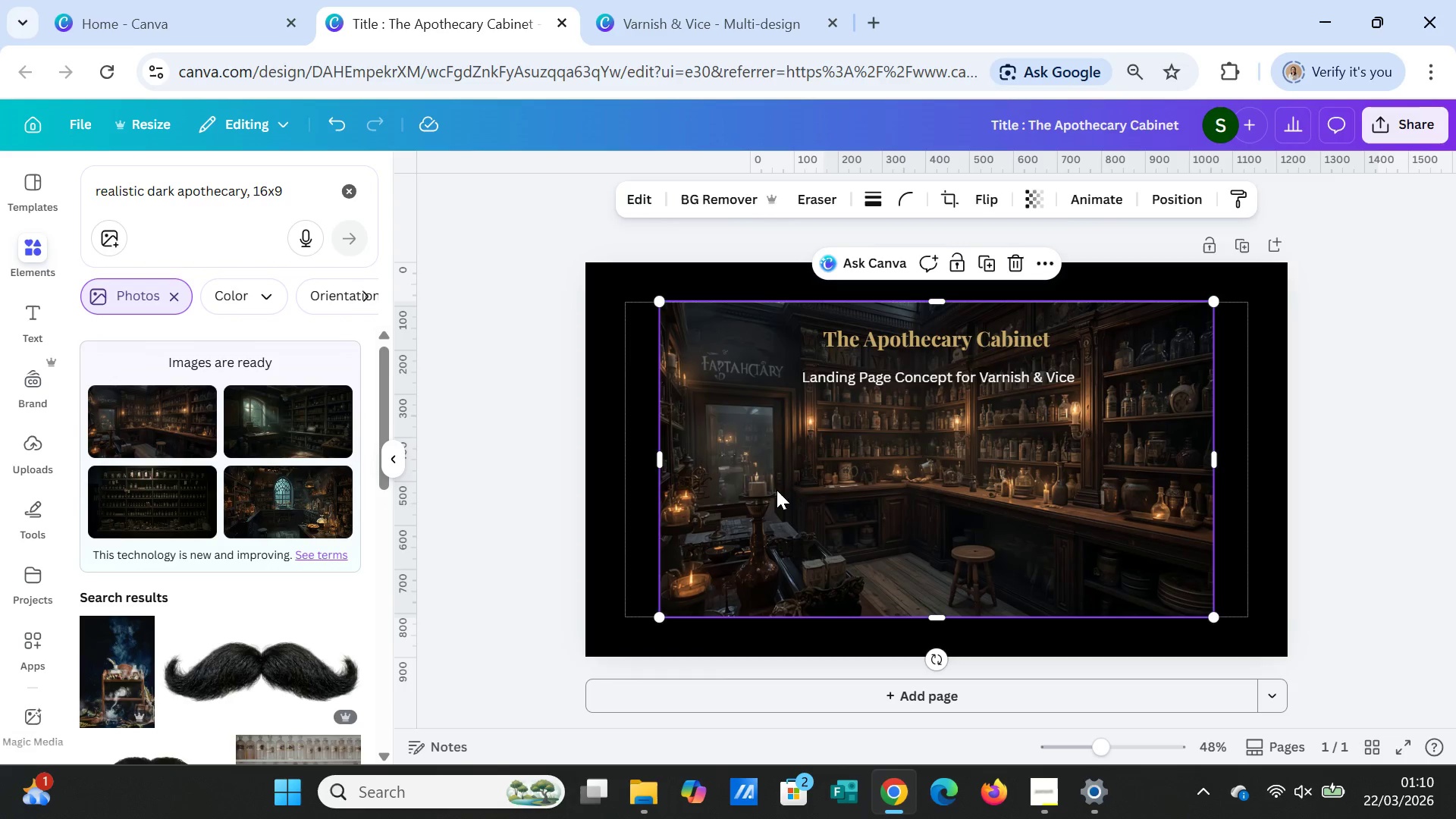 
key(Delete)
 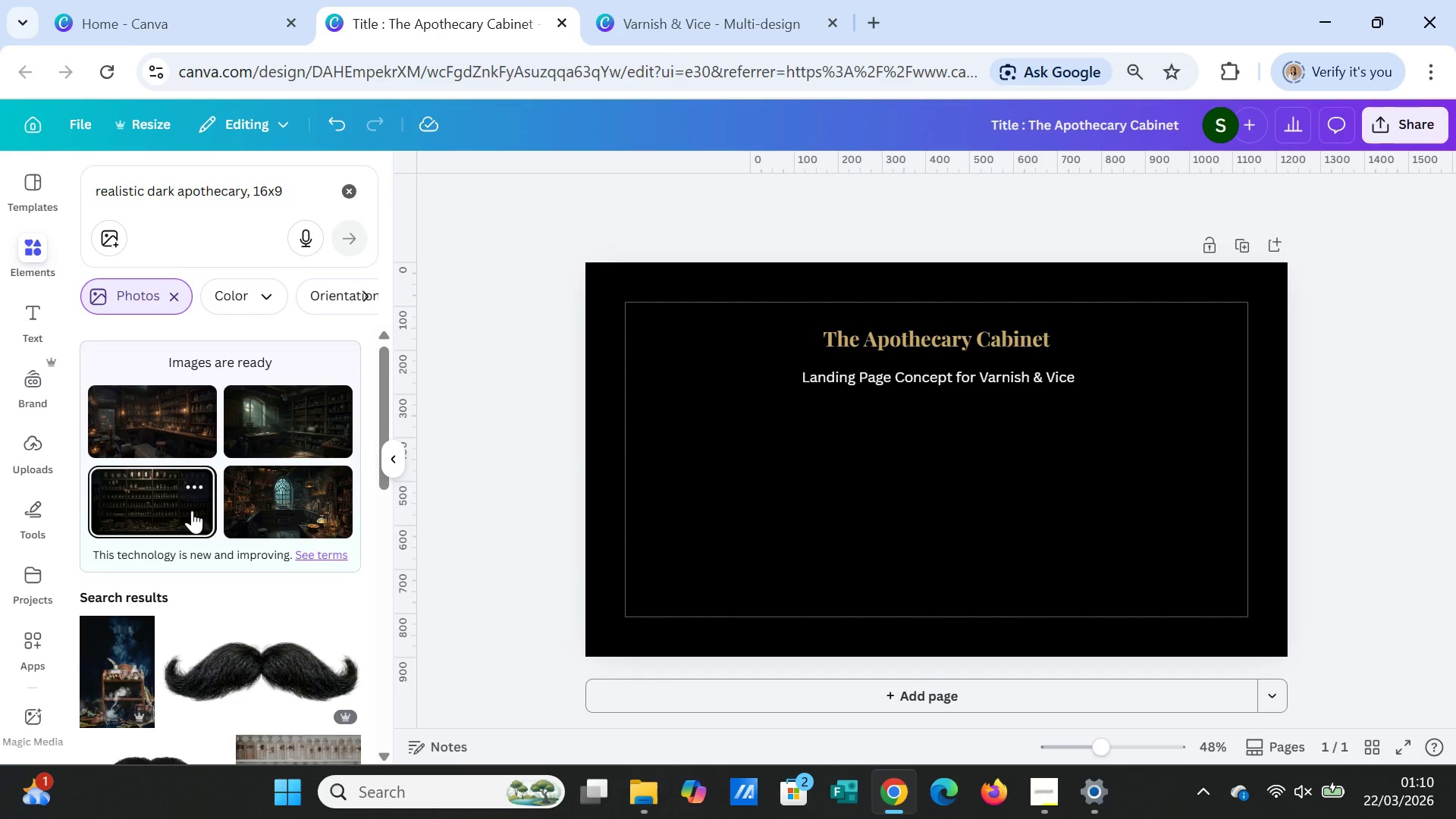 
left_click([263, 508])
 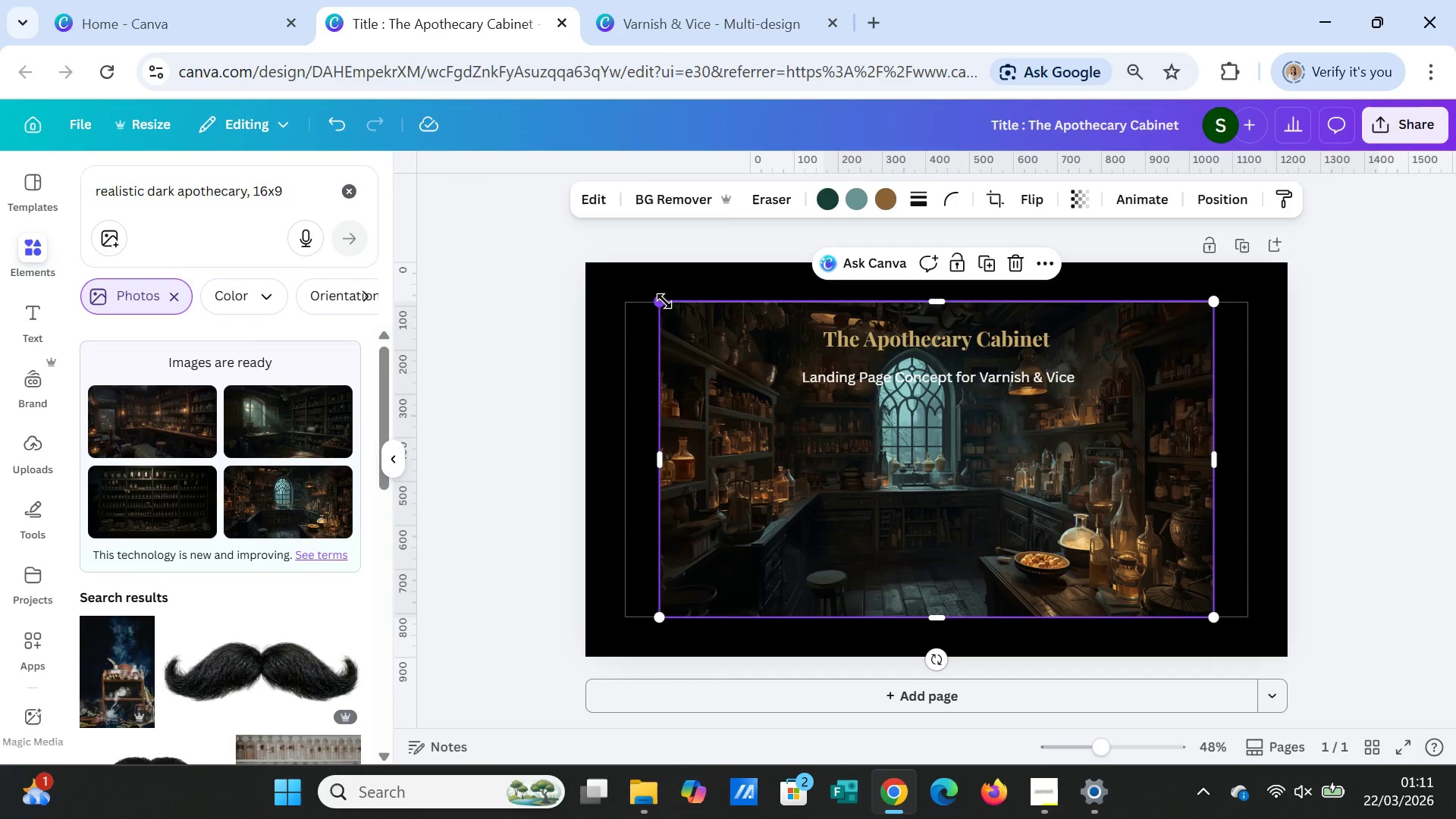 
wait(9.81)
 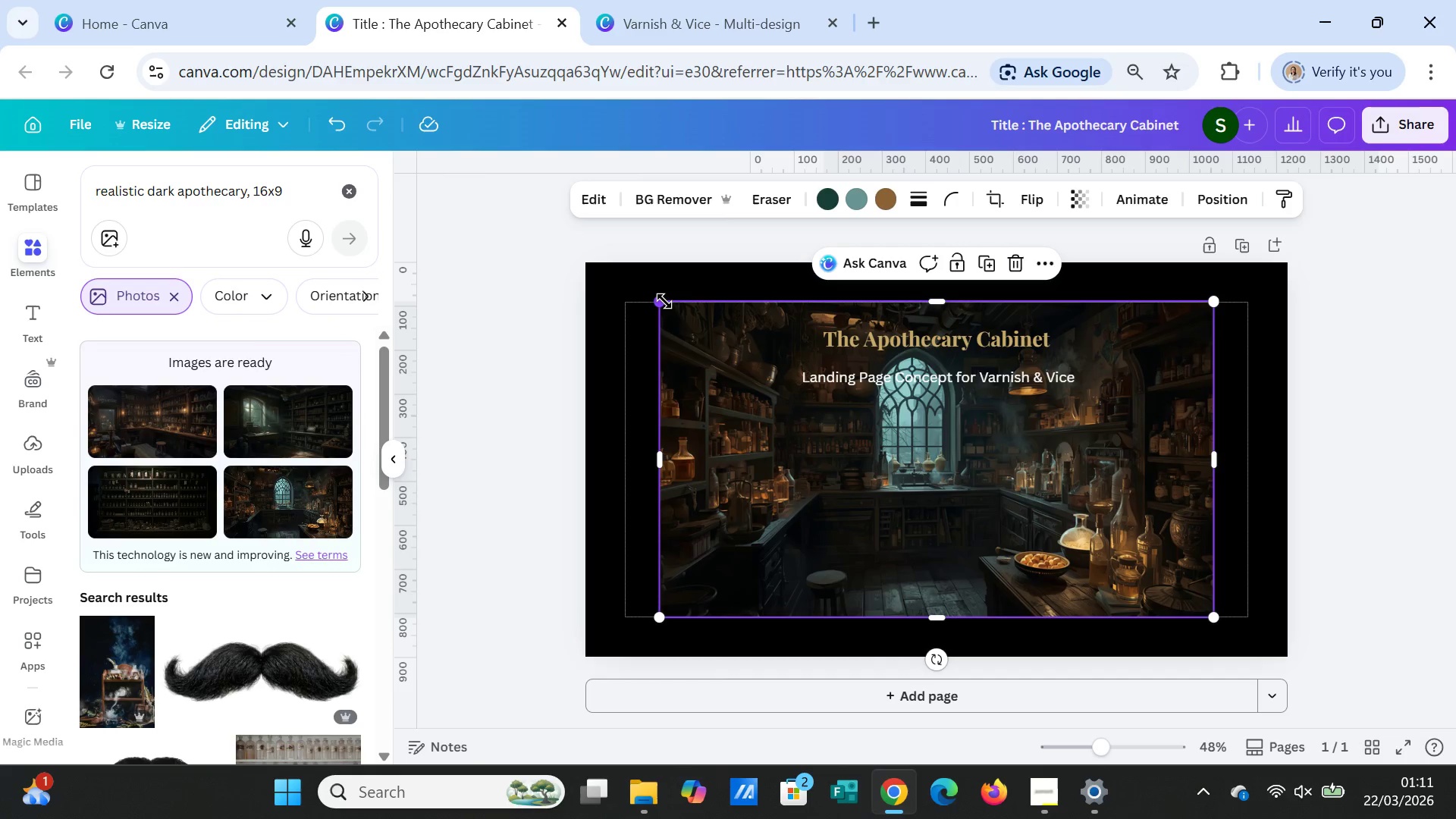 
left_click([148, 195])
 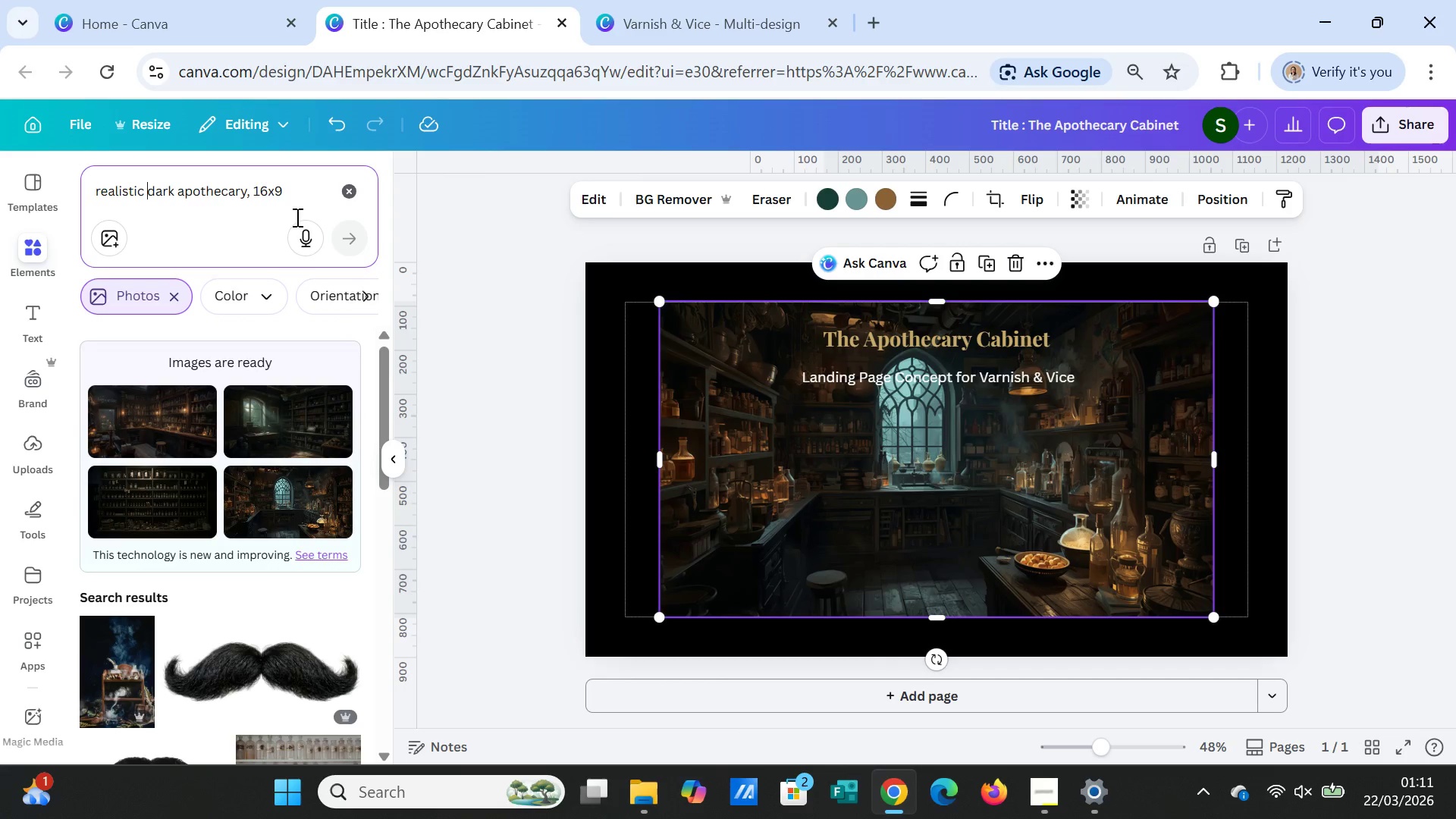 
type(bottles )
 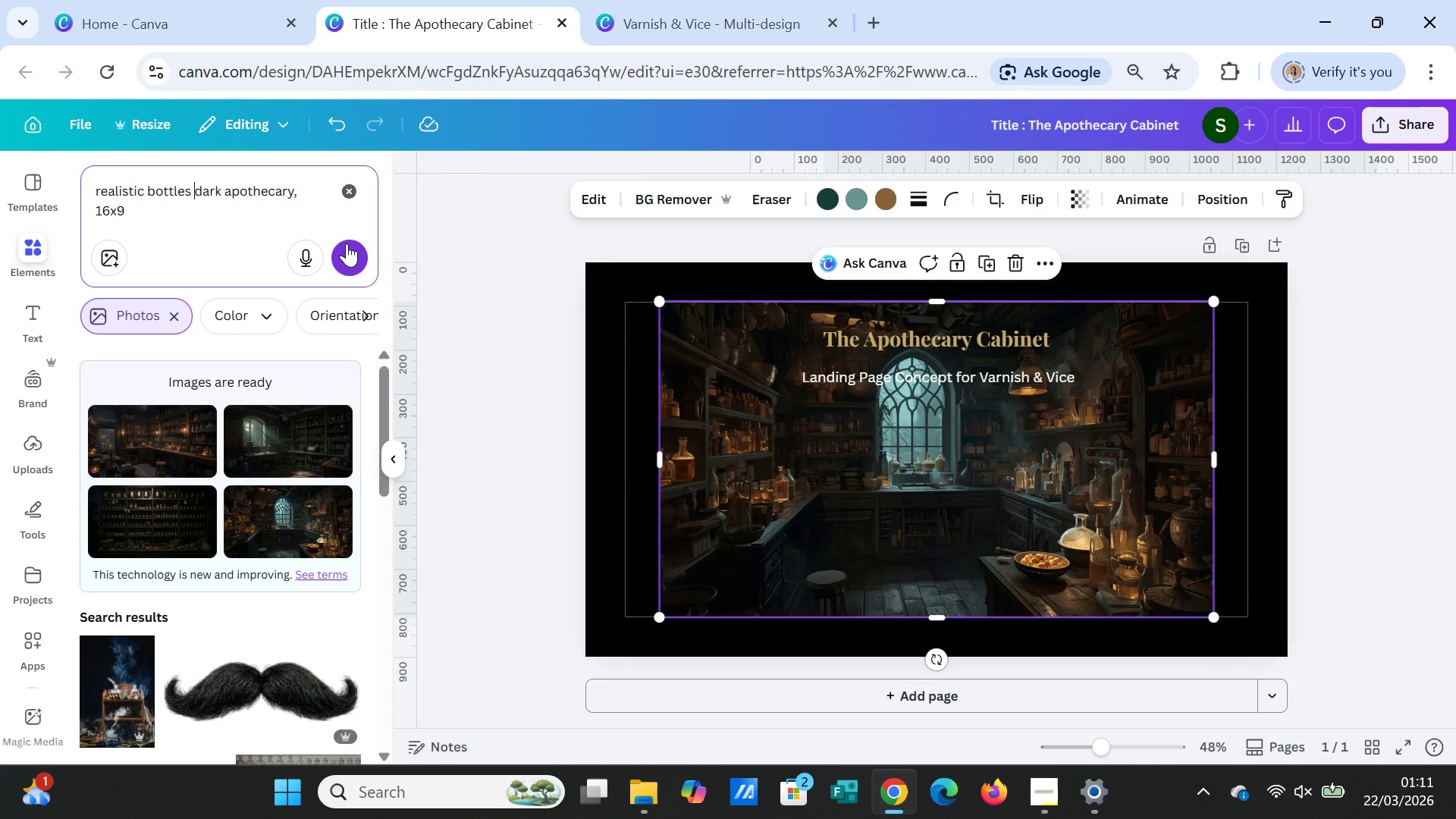 
left_click([347, 256])
 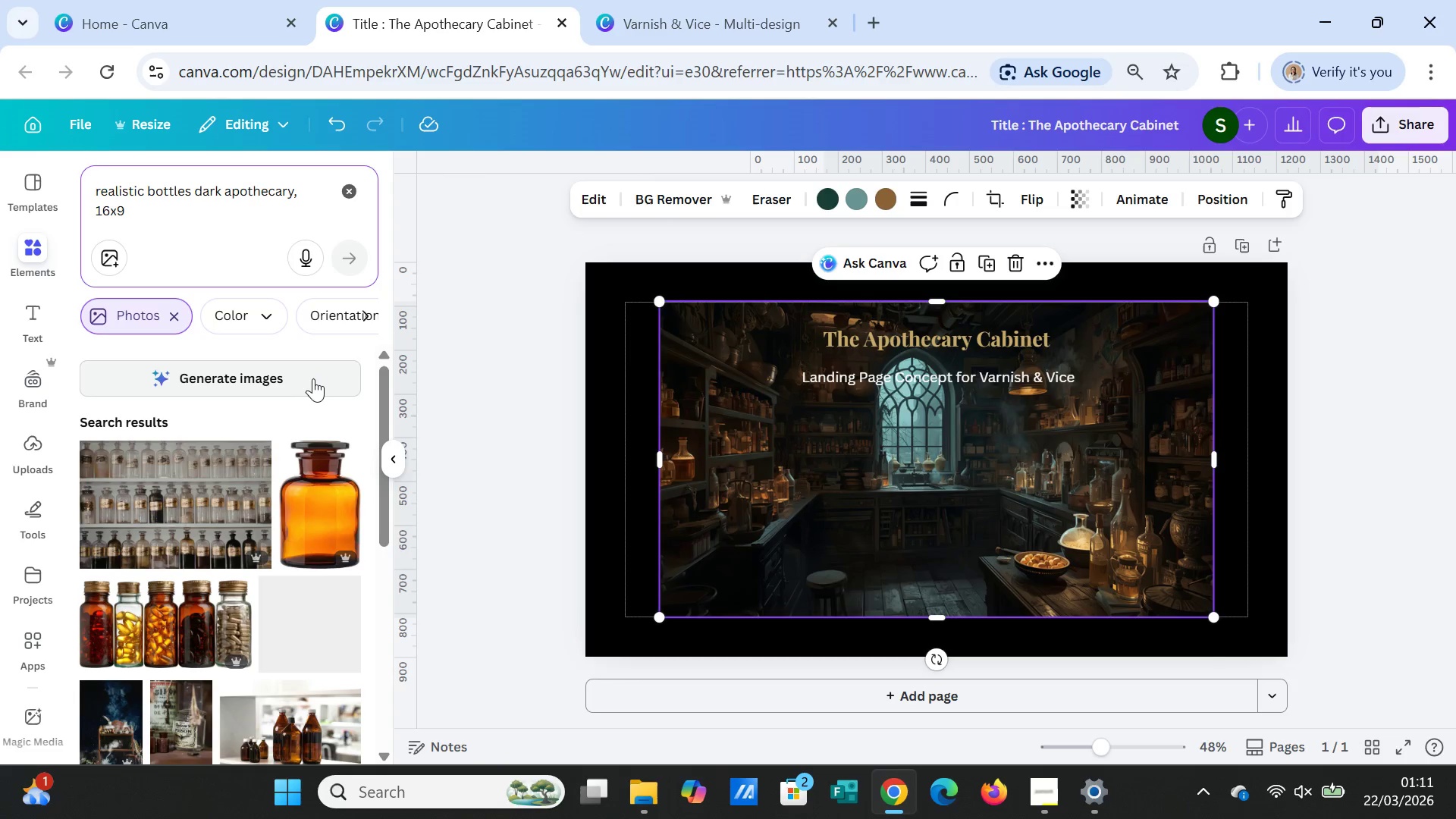 
left_click([313, 378])
 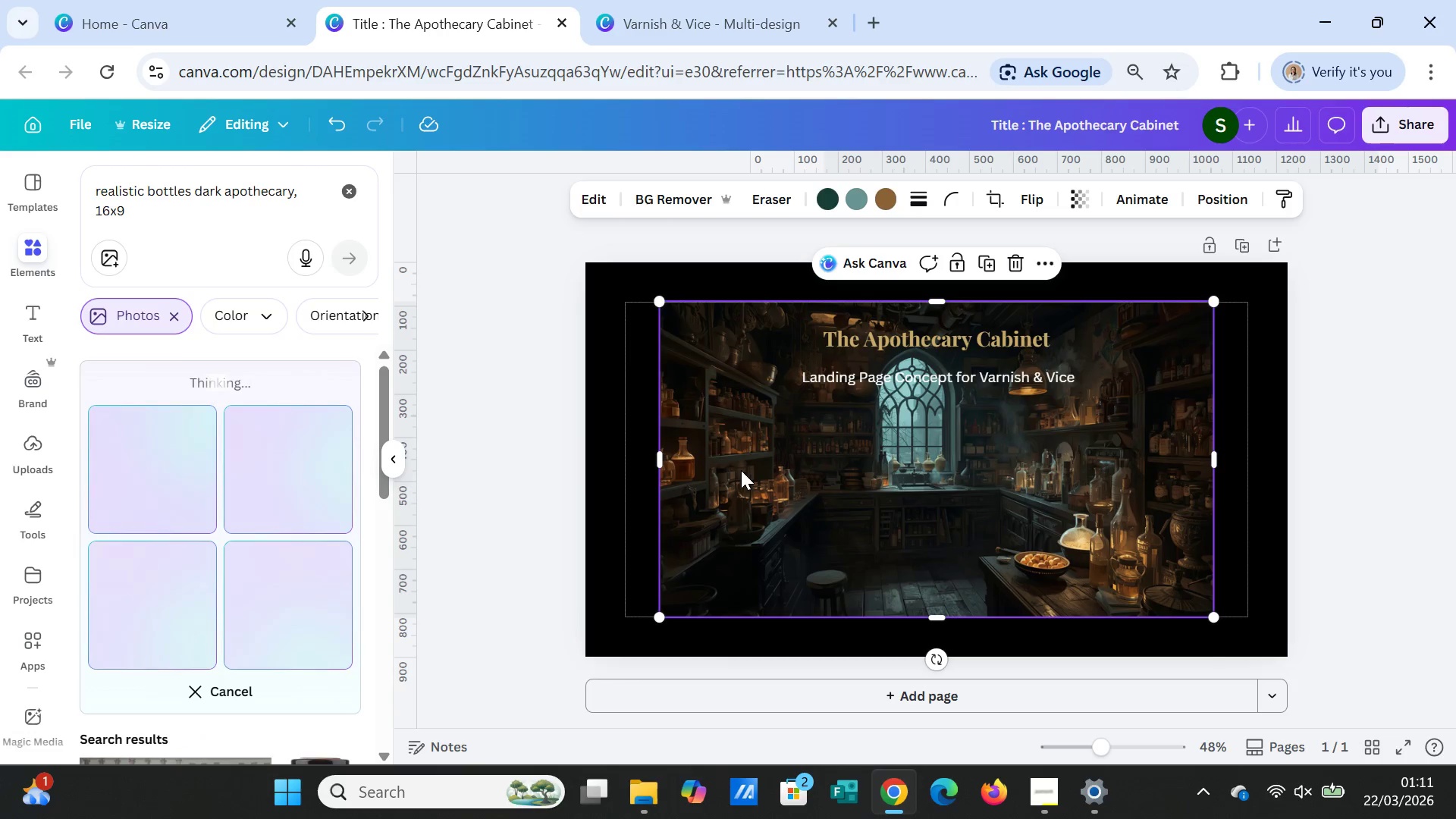 
left_click([741, 470])
 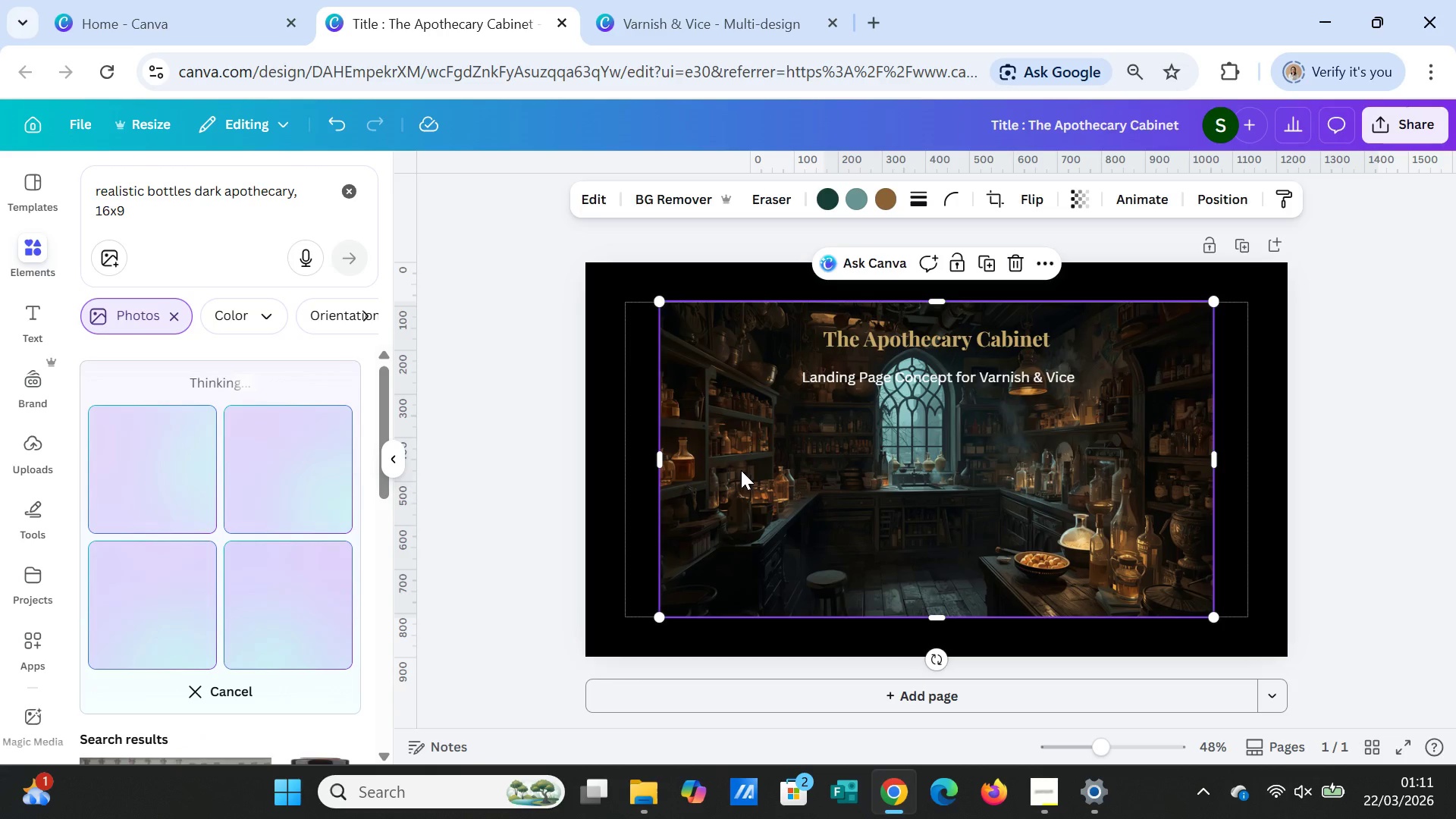 
key(Delete)
 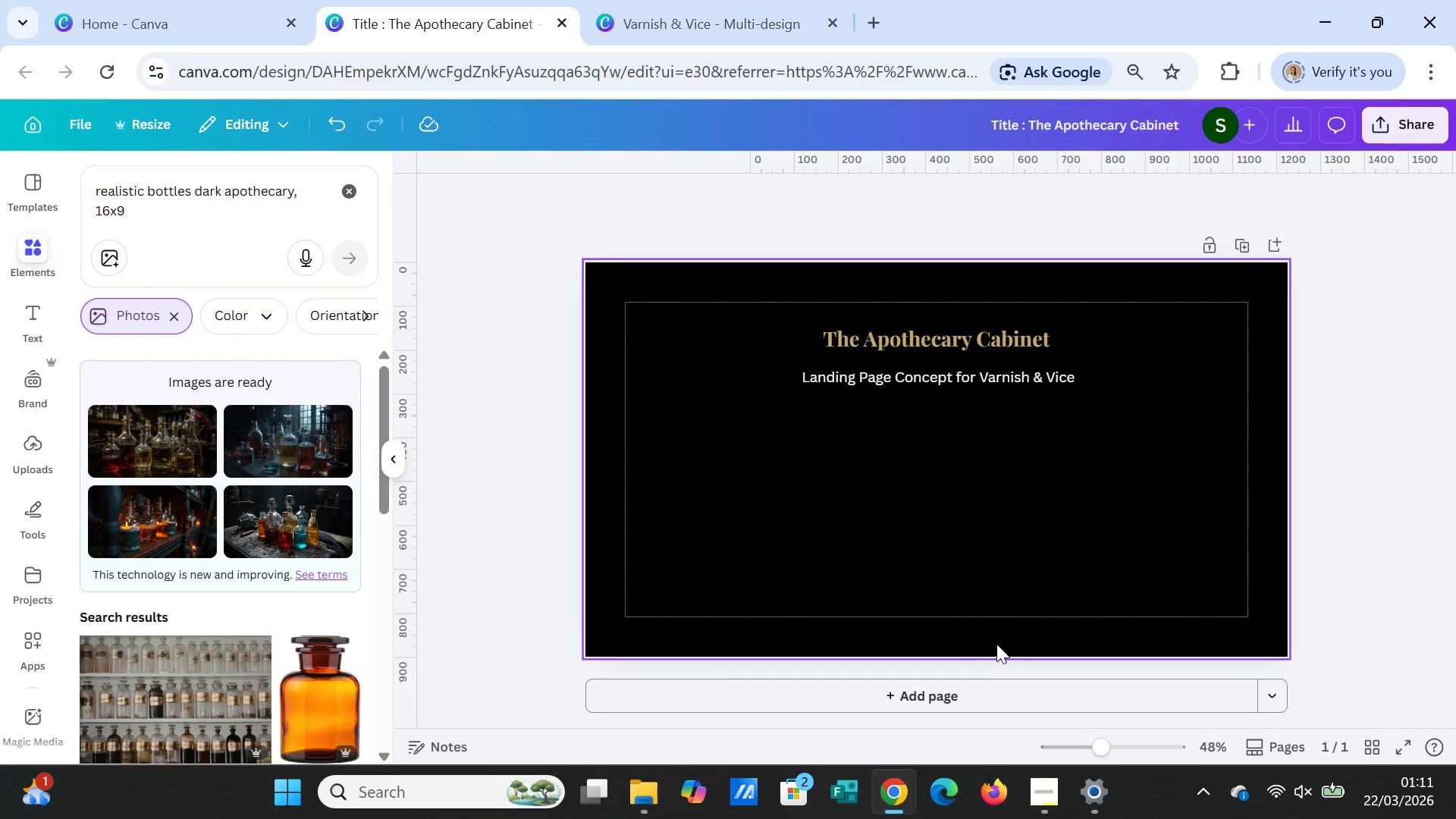 
wait(24.52)
 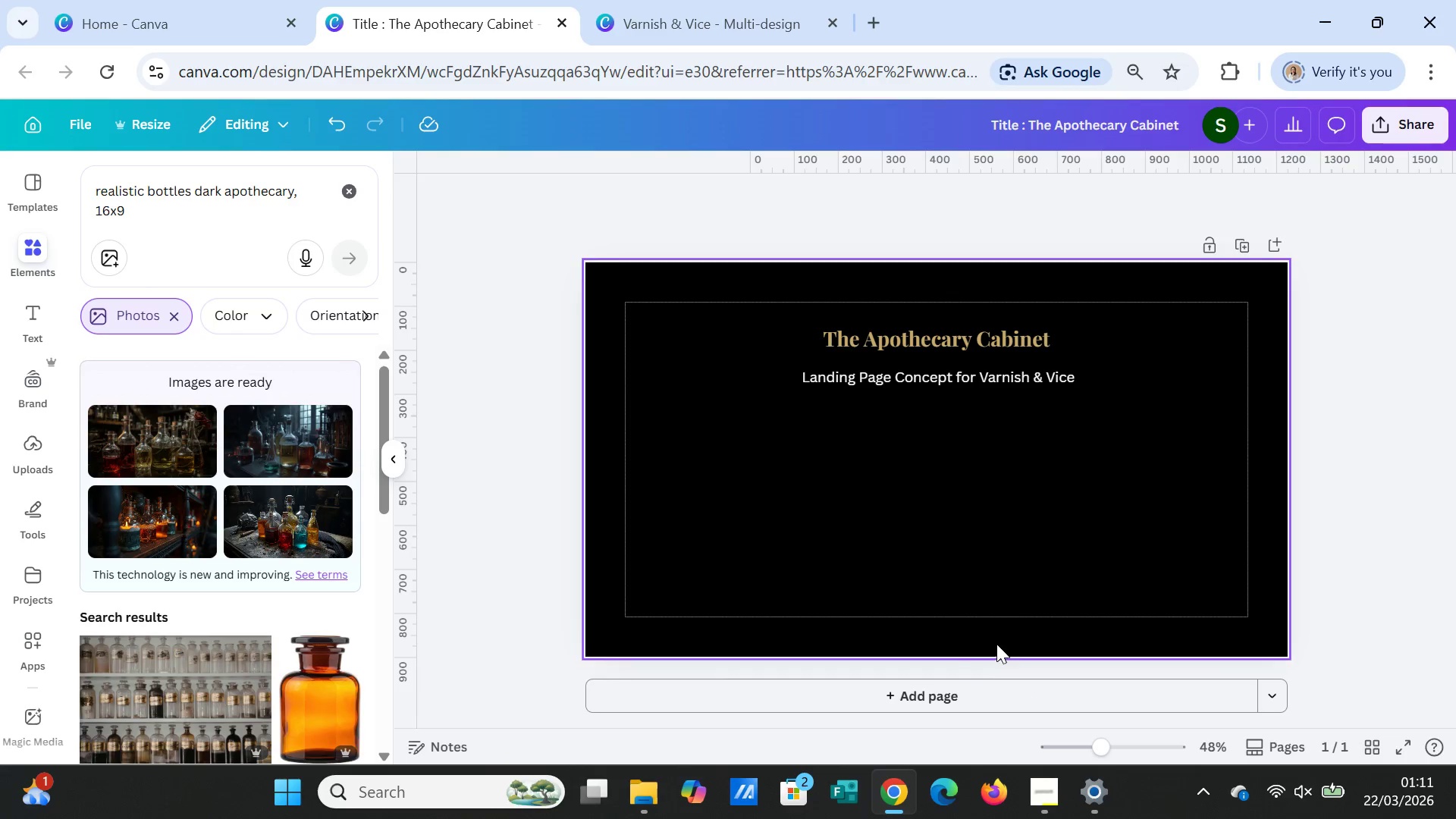 
key(Delete)
 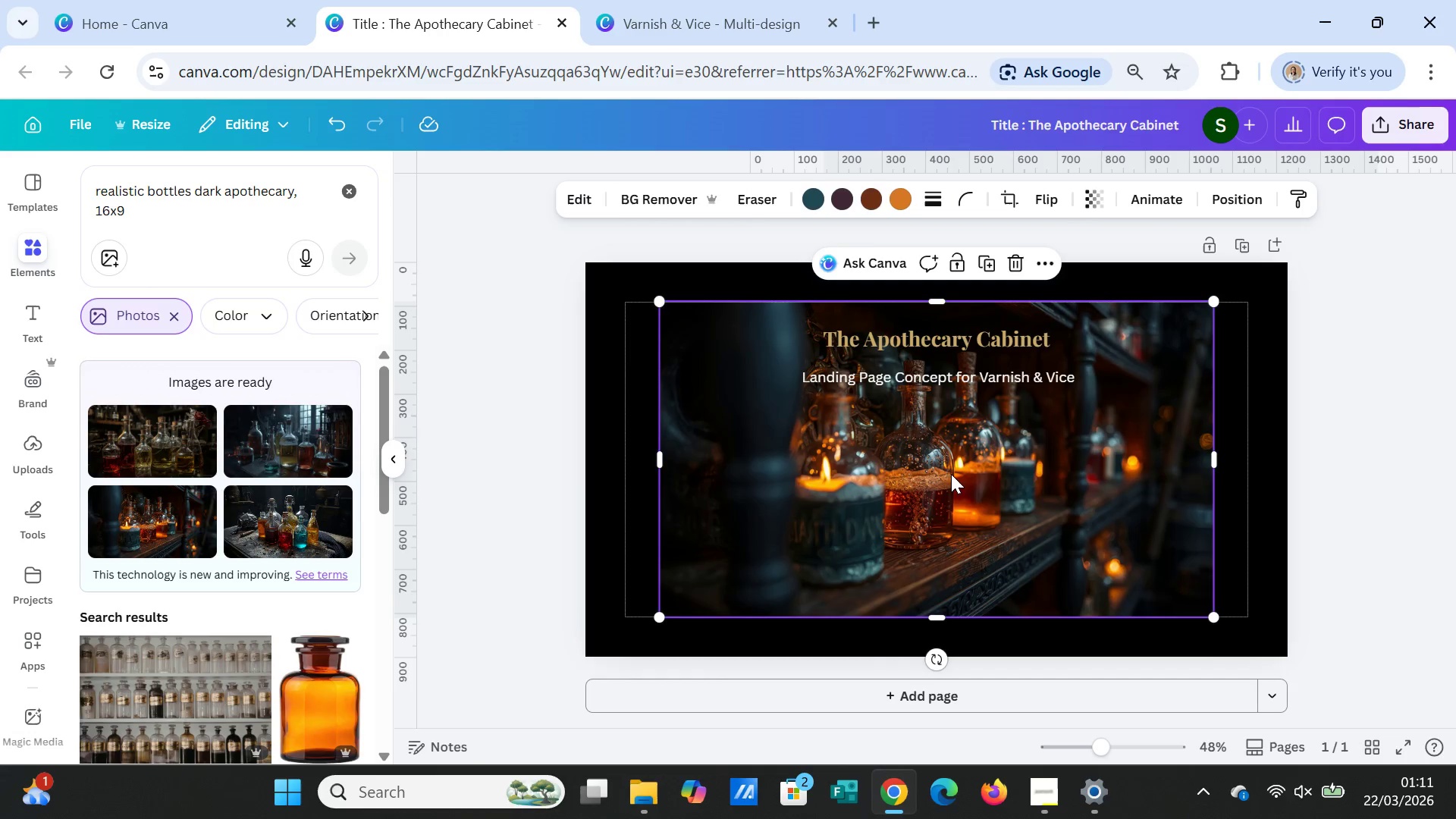 
wait(5.14)
 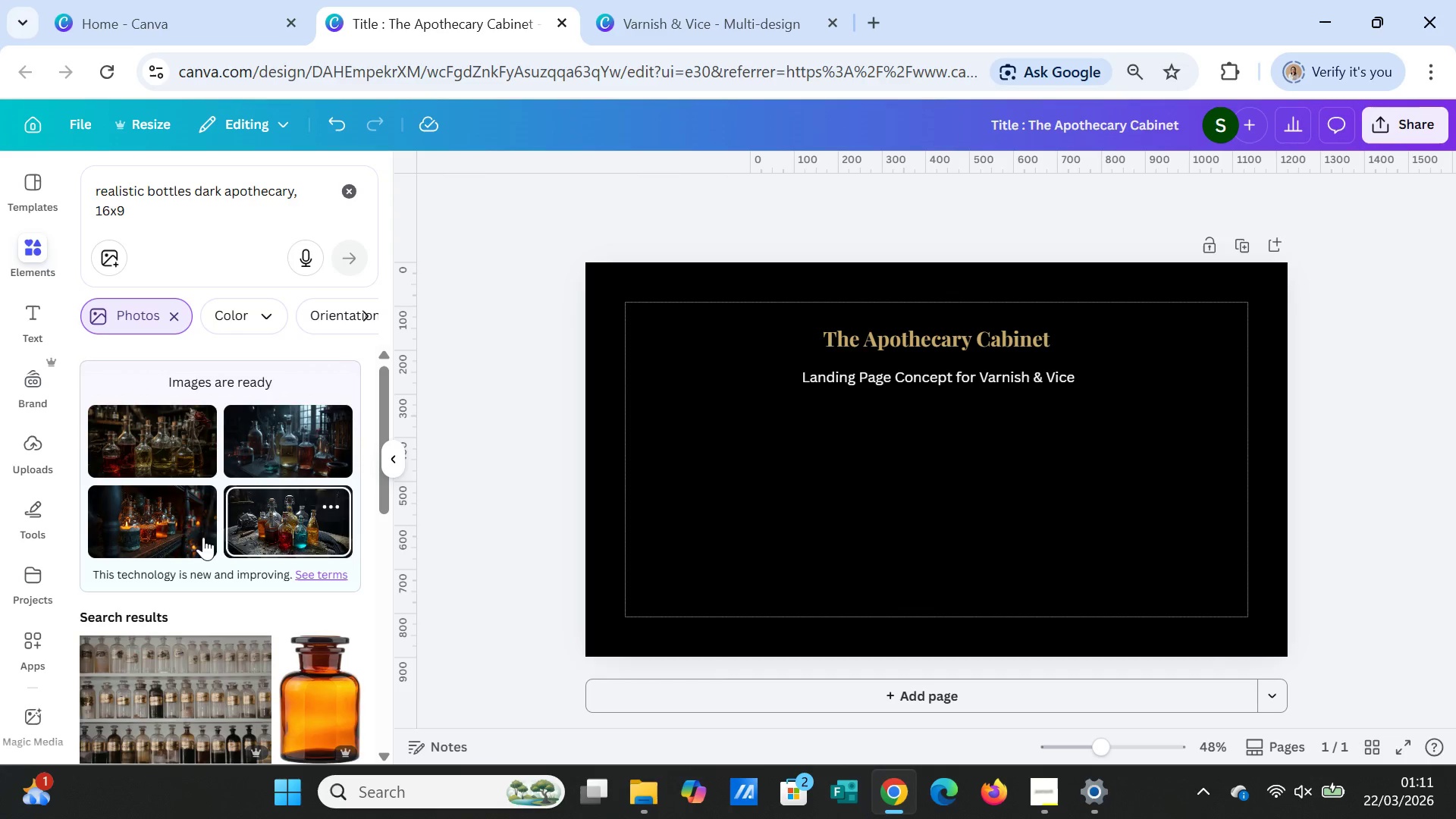 
key(Delete)
 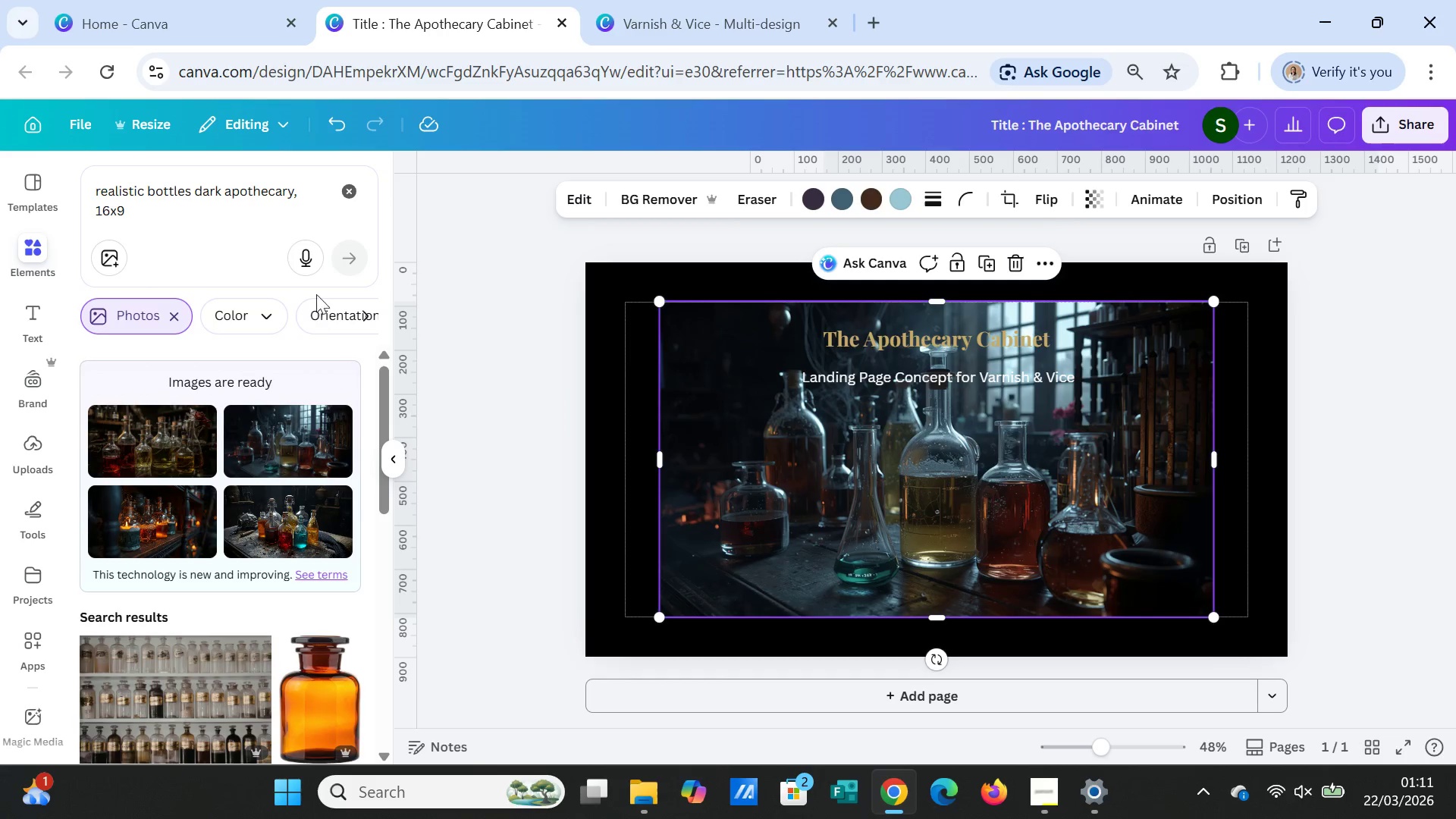 
wait(6.67)
 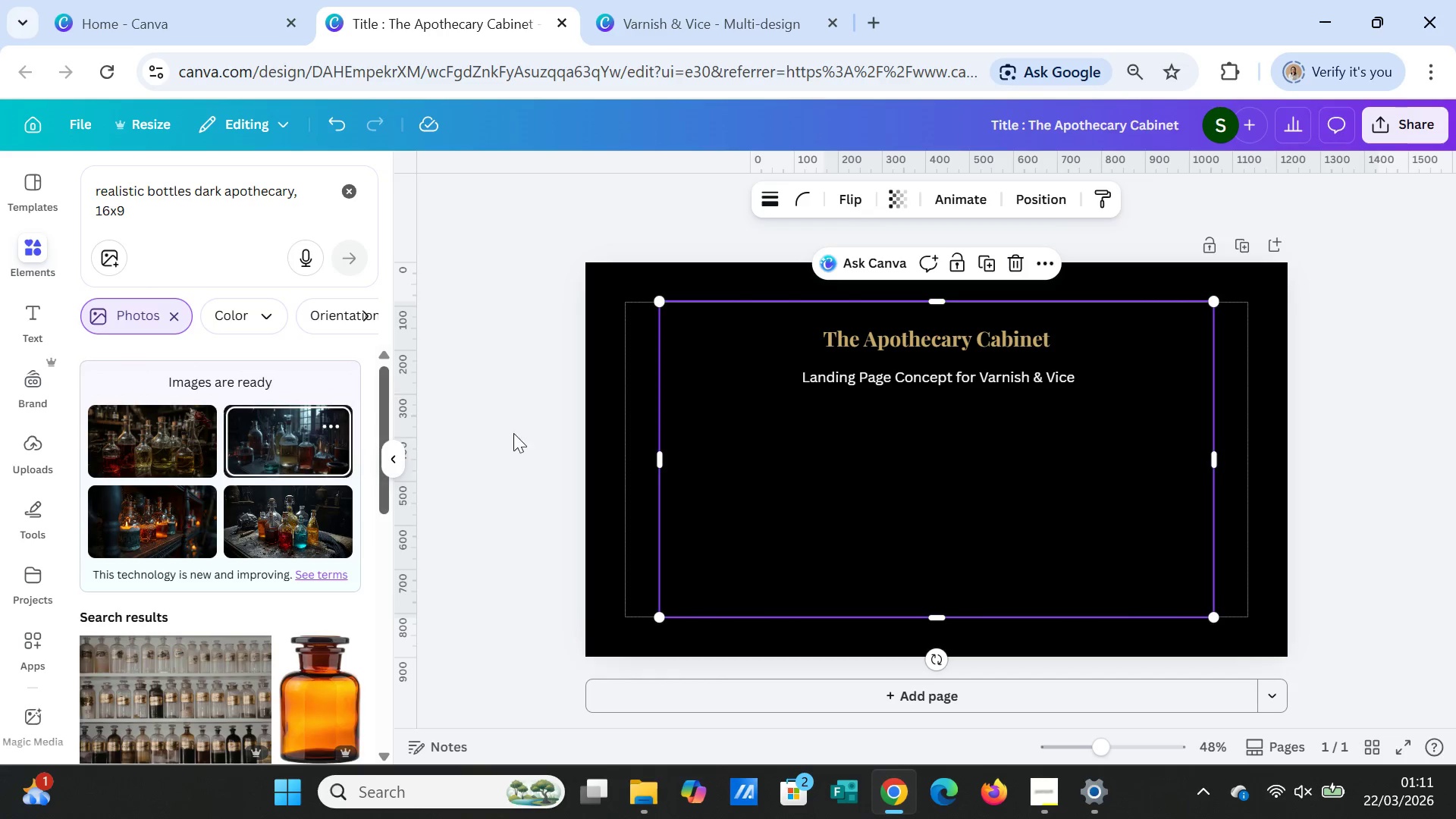 
left_click([307, 191])
 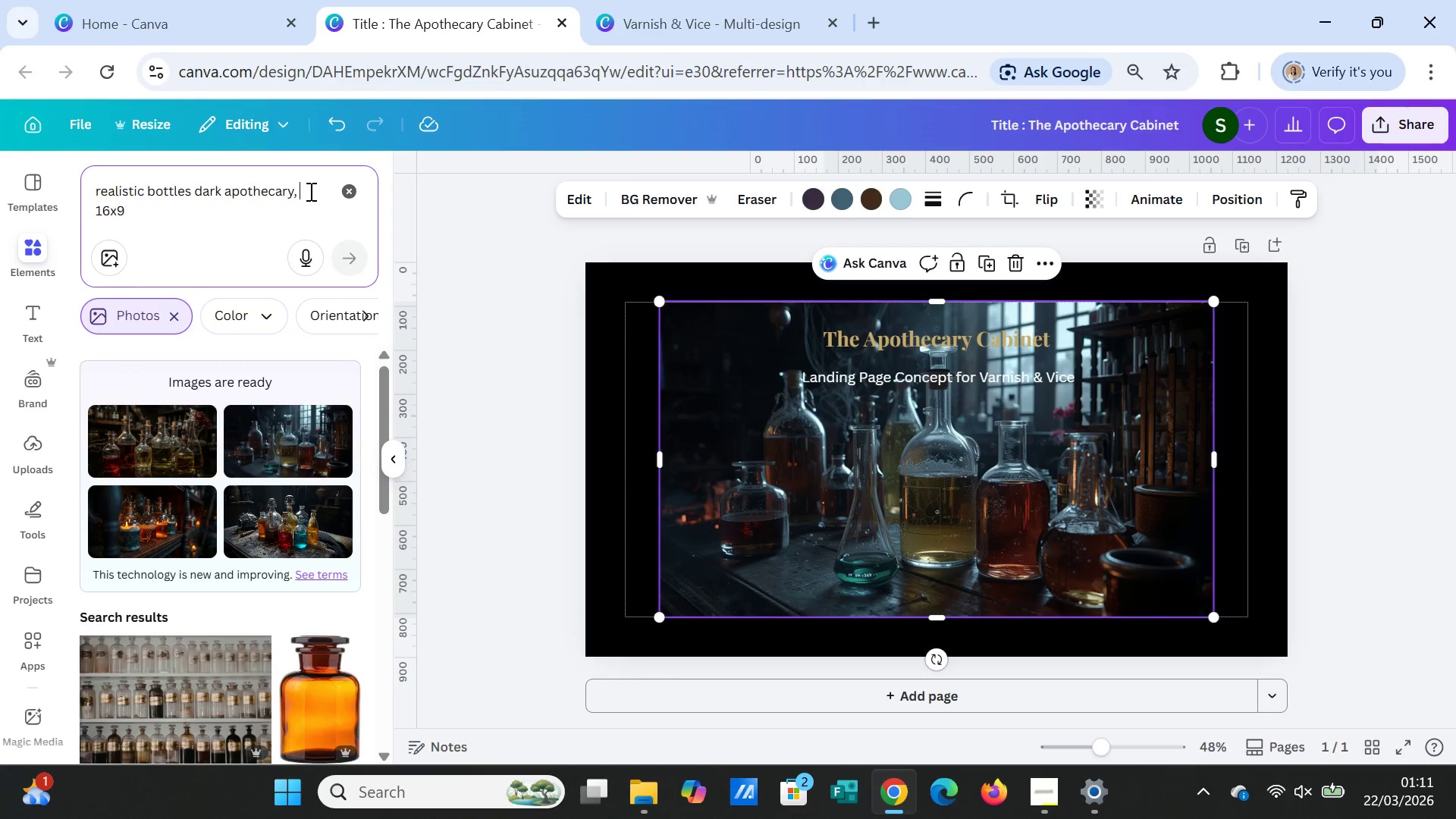 
type(dark luxury background,)
 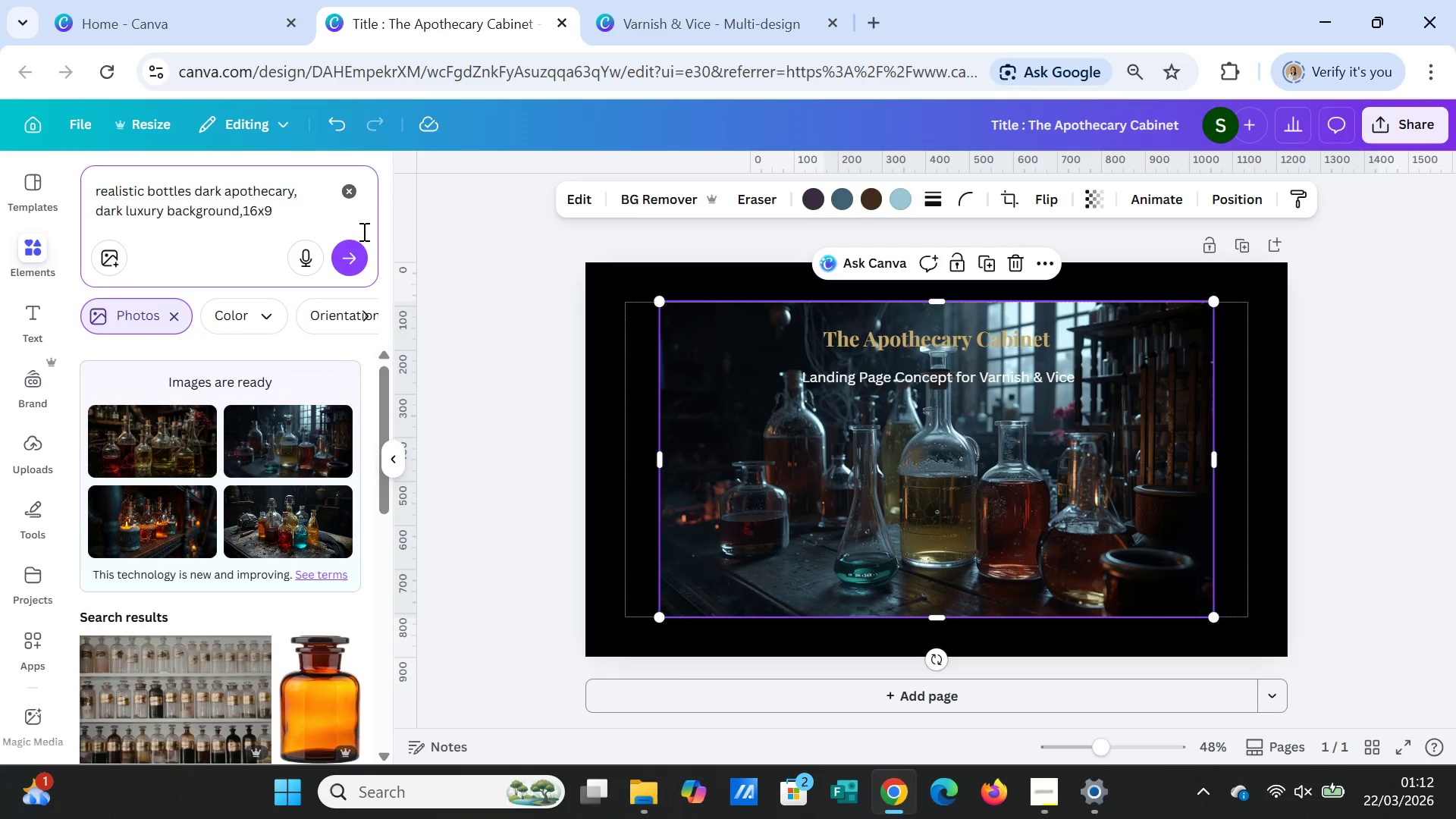 
key(Space)
 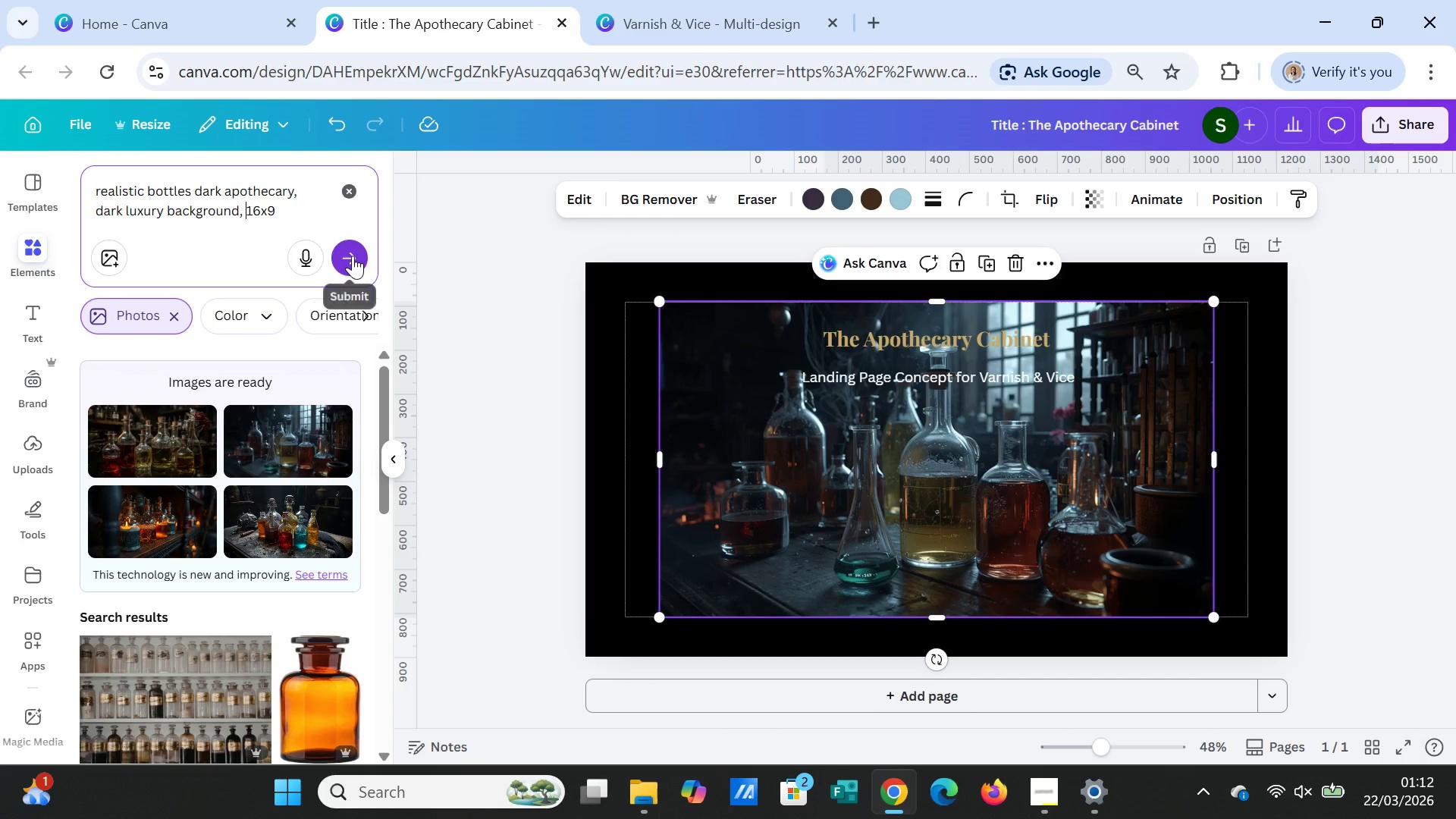 
left_click([353, 256])
 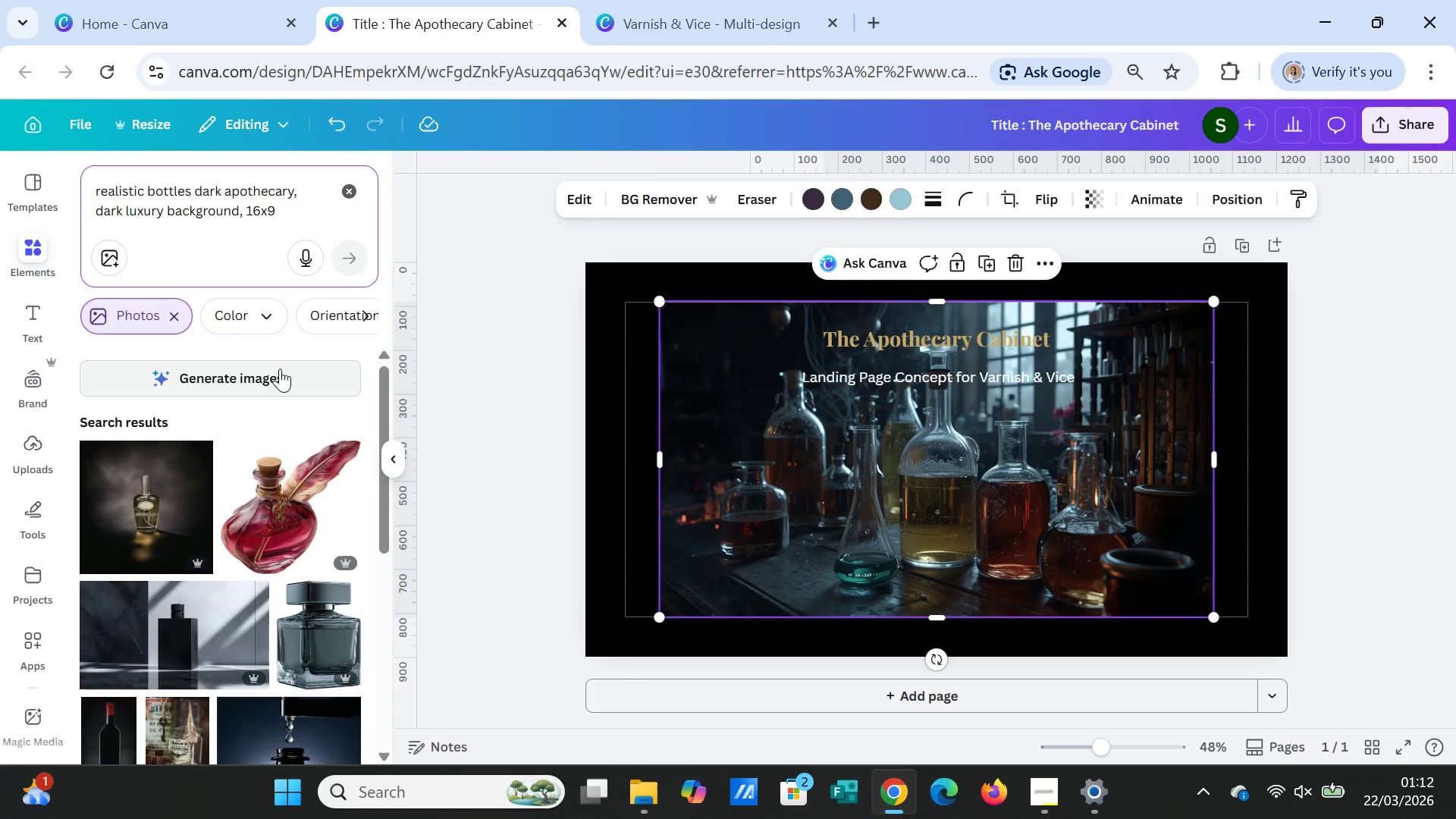 
left_click([280, 369])
 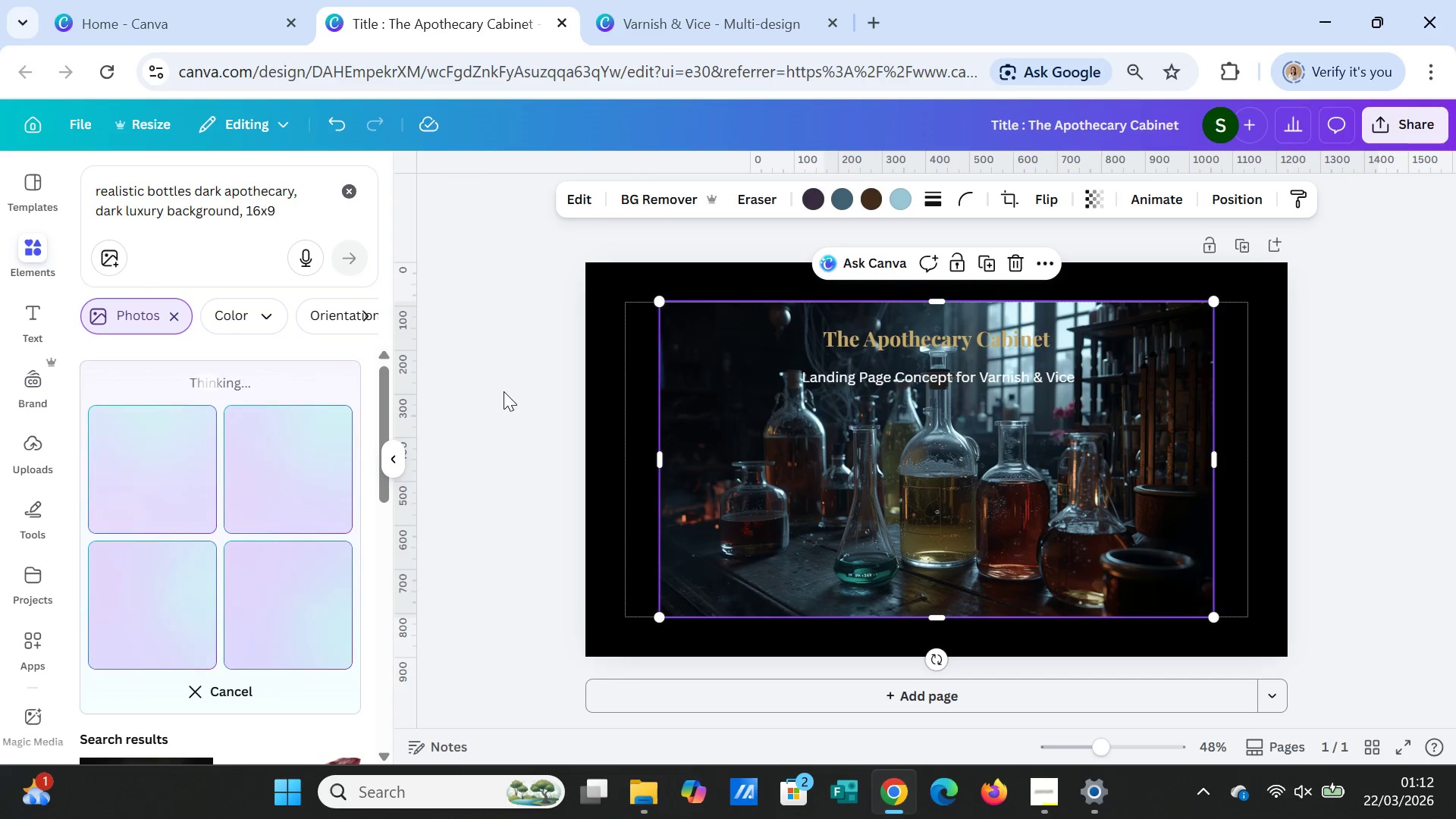 
wait(15.33)
 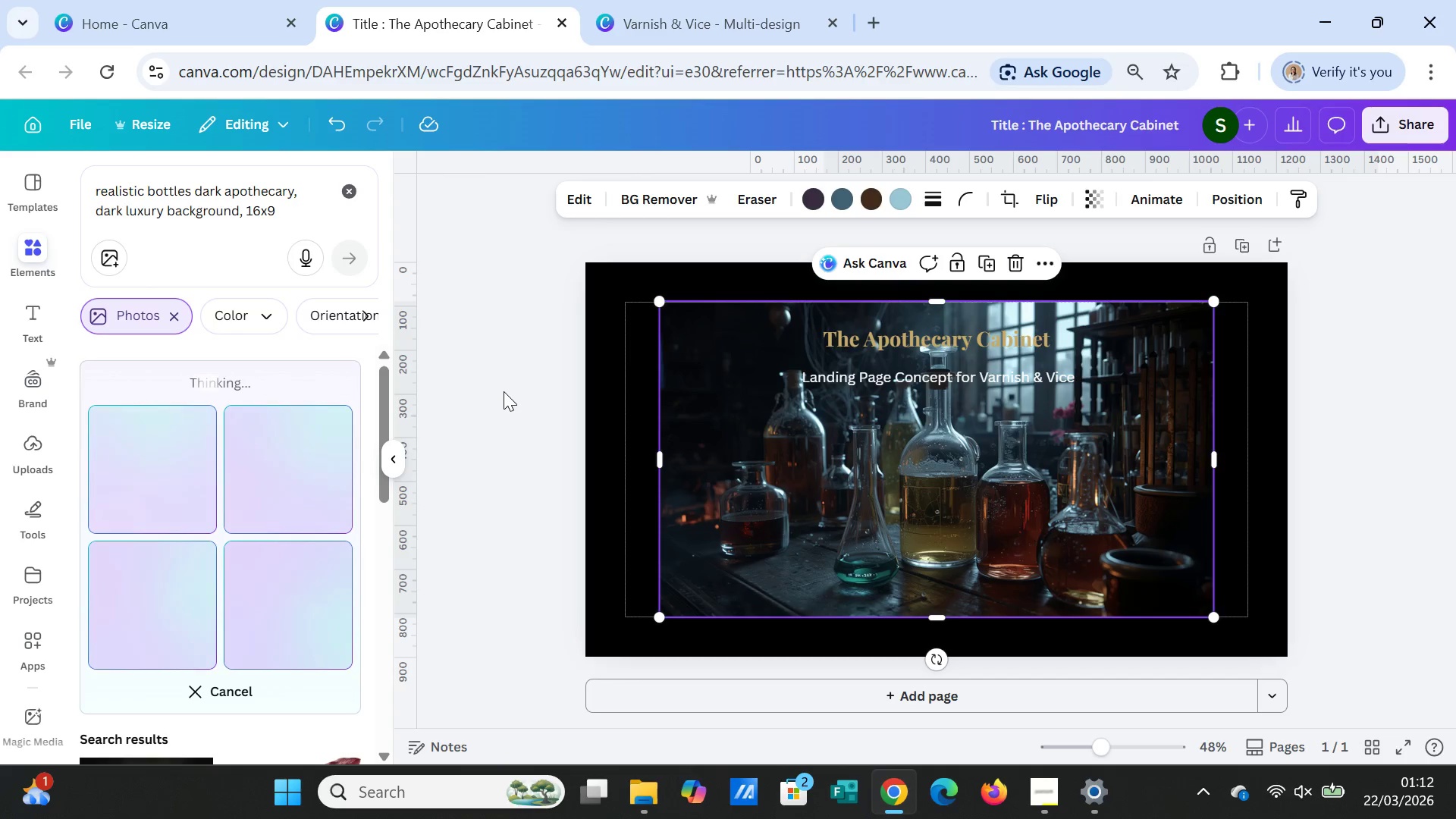 
left_click([732, 497])
 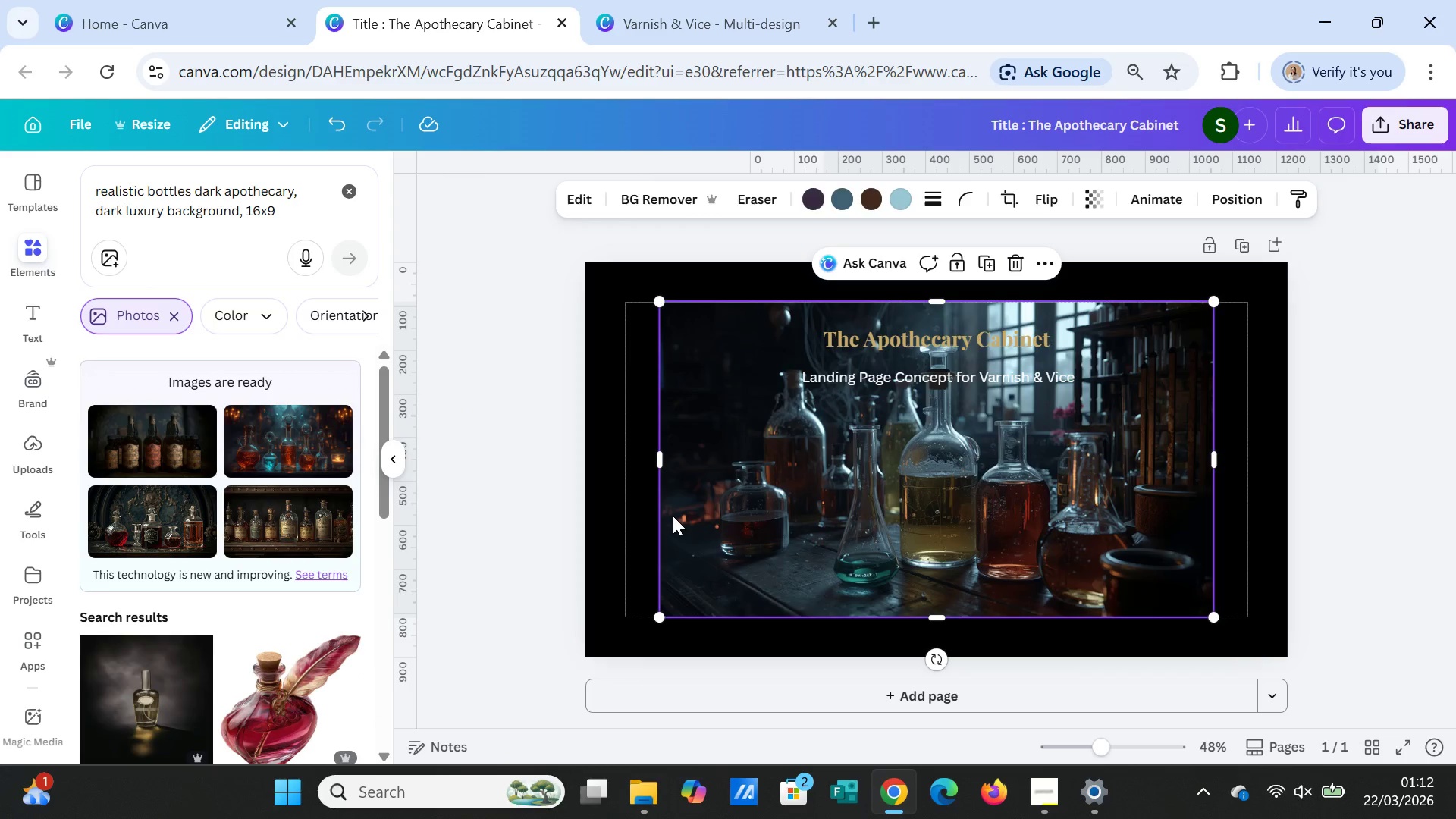 
key(Delete)
 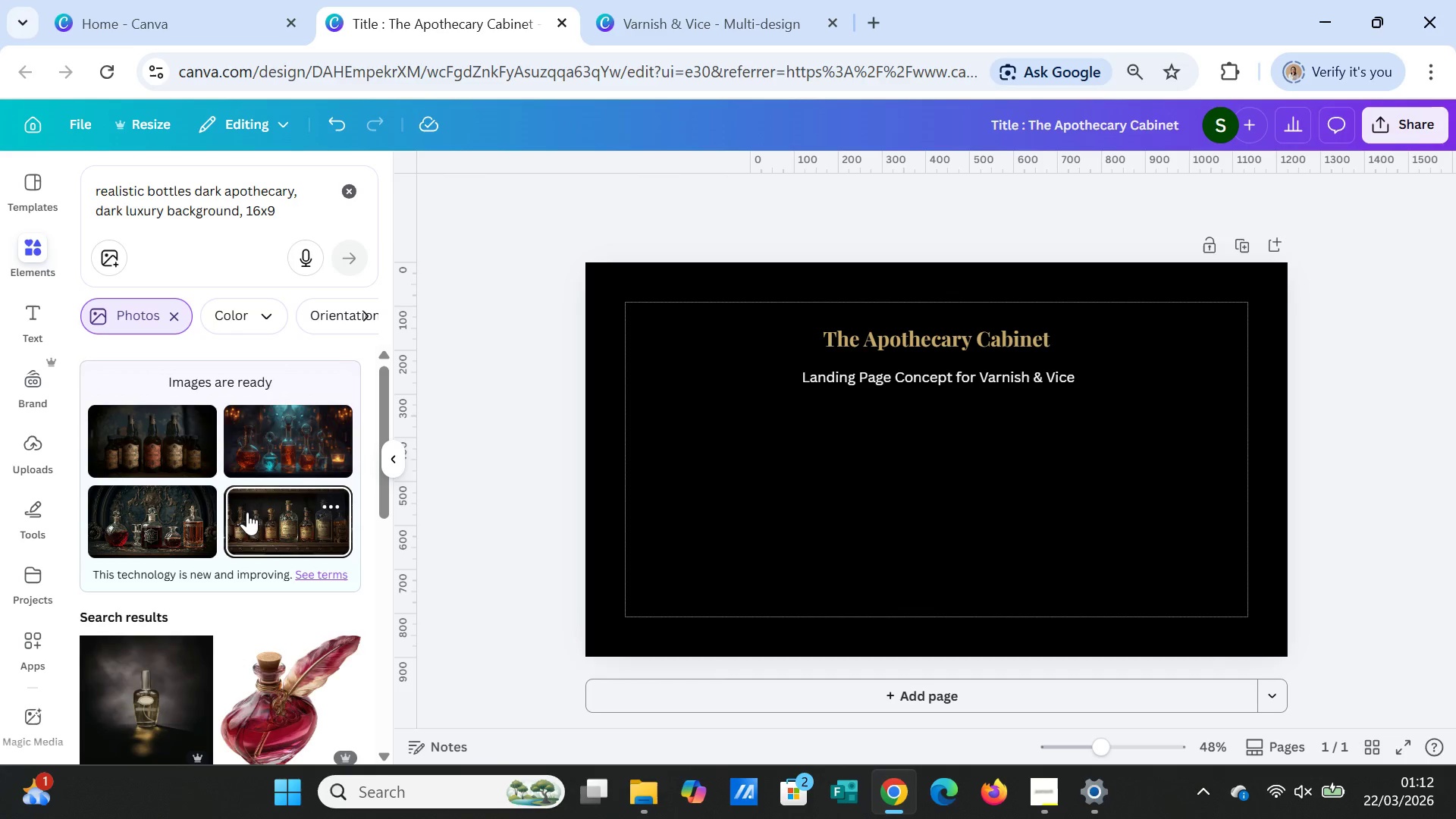 
left_click([248, 453])
 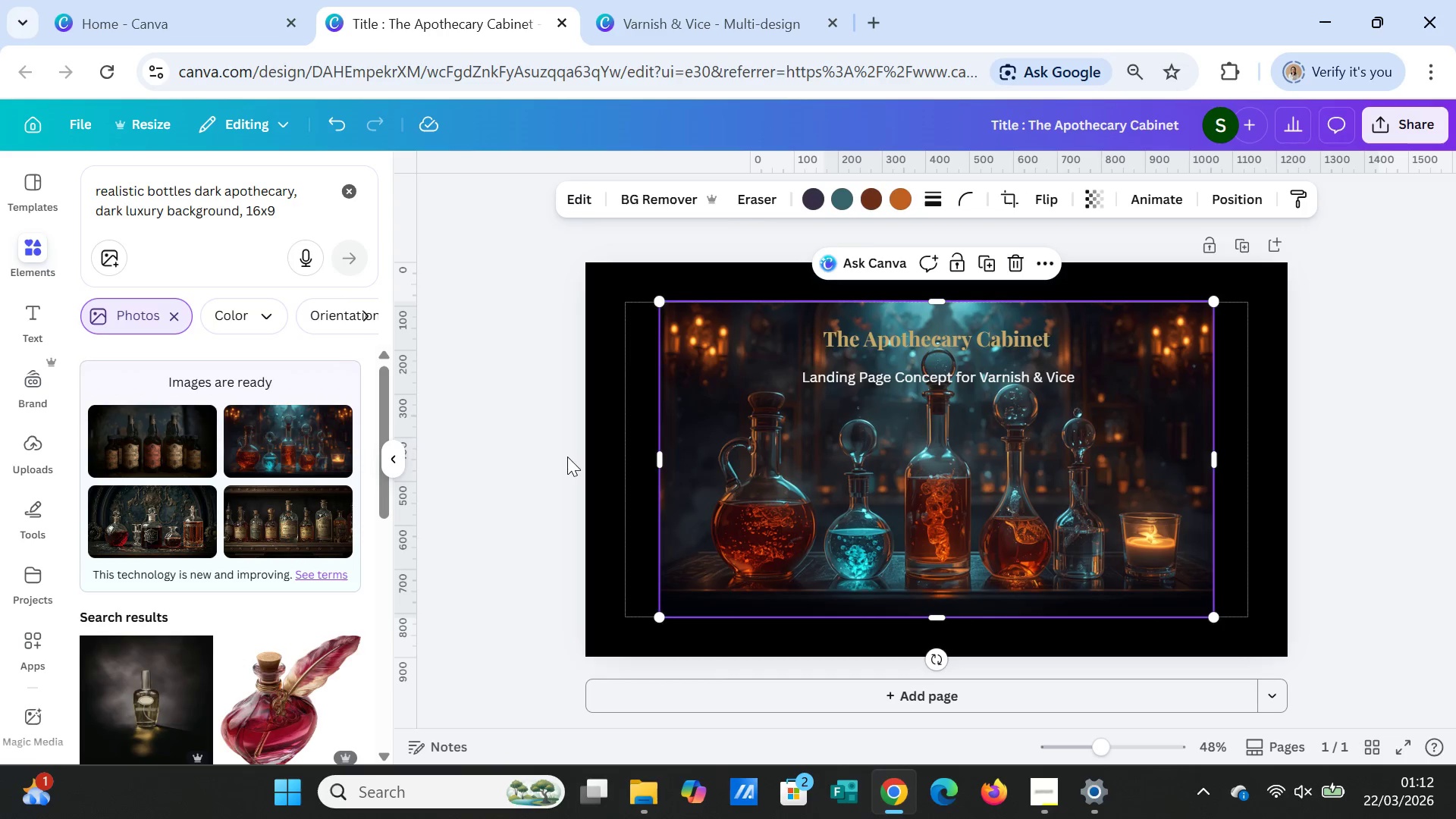 
key(Delete)
 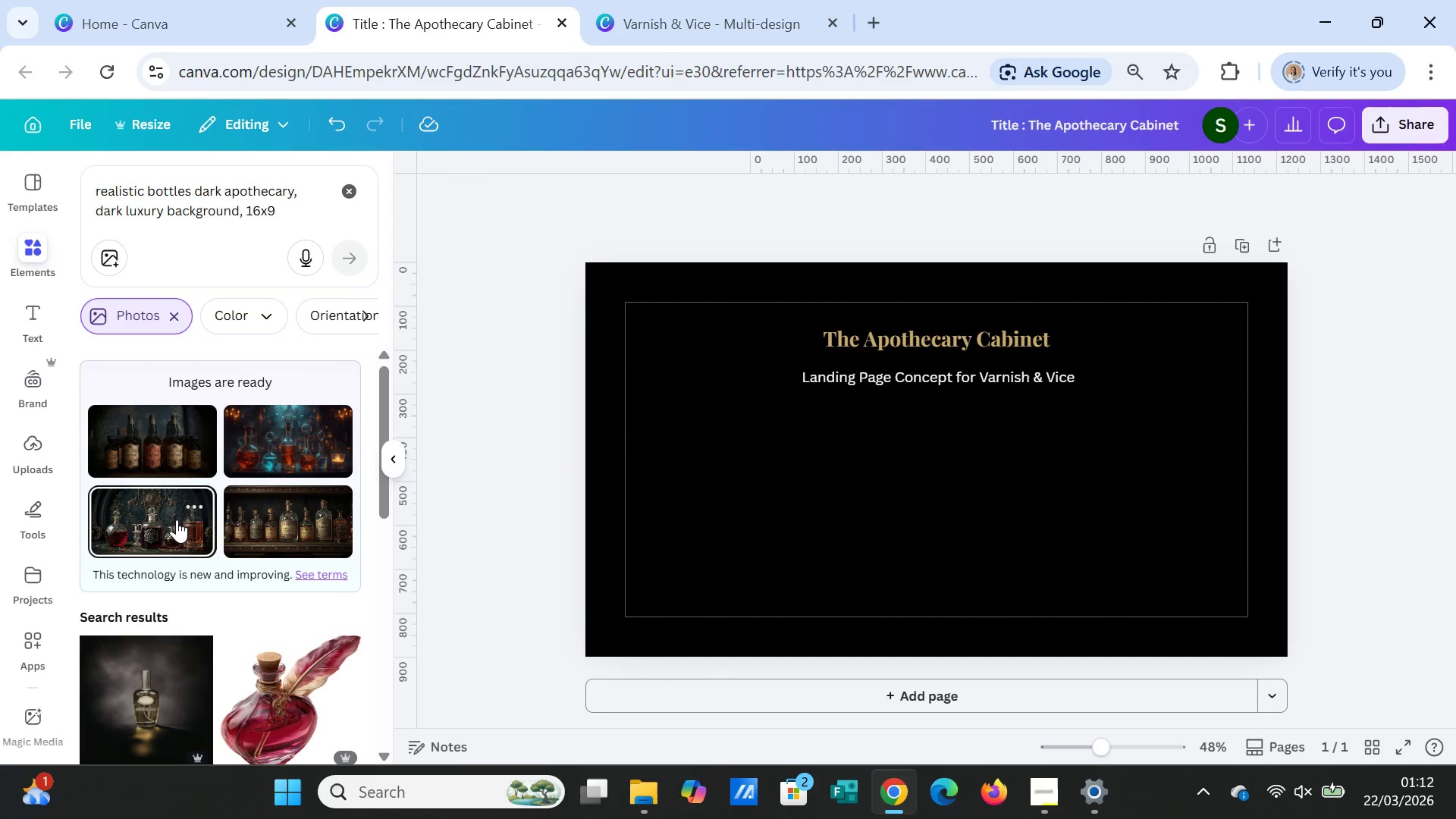 
left_click([176, 519])
 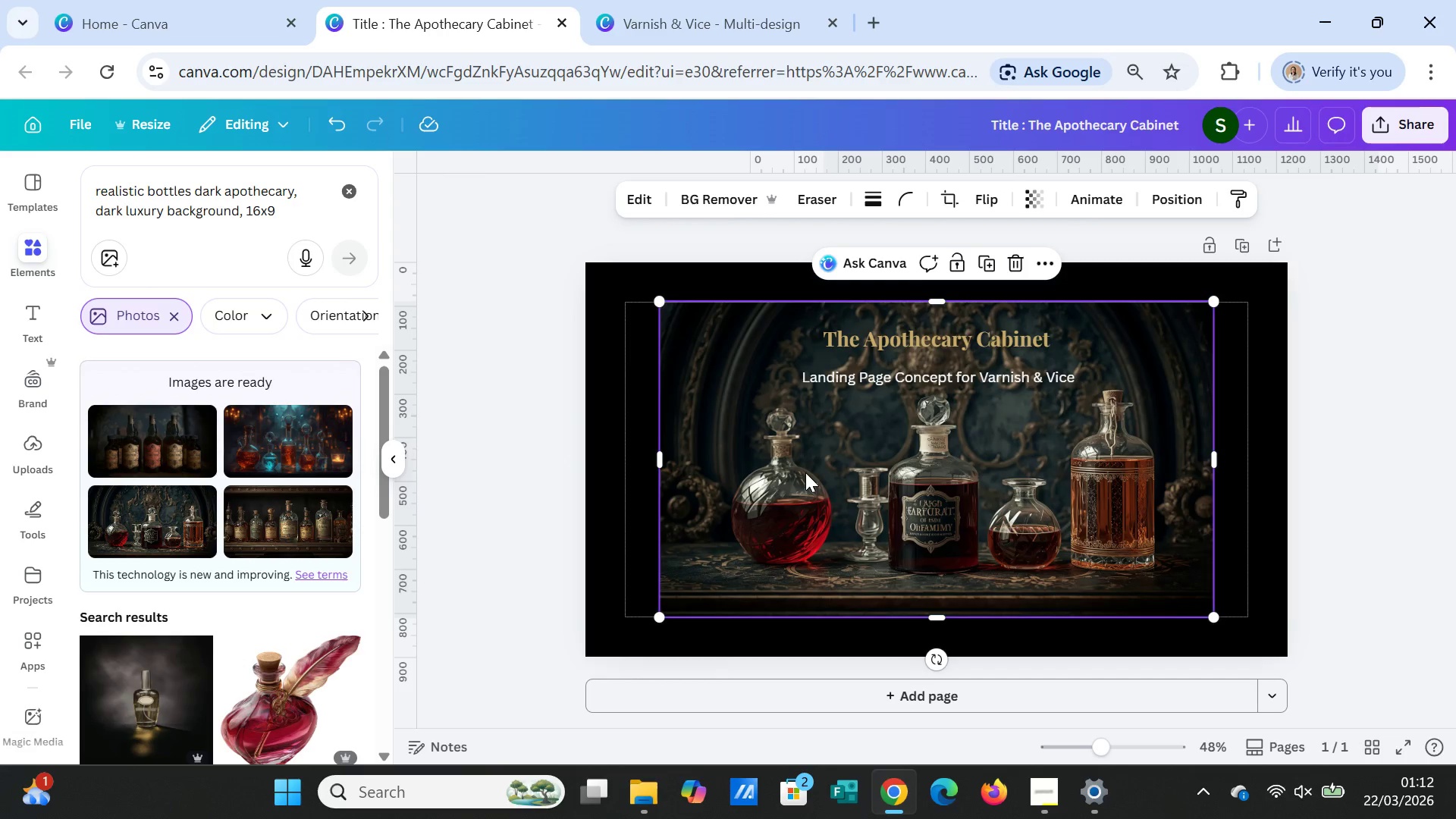 
key(Delete)
 